 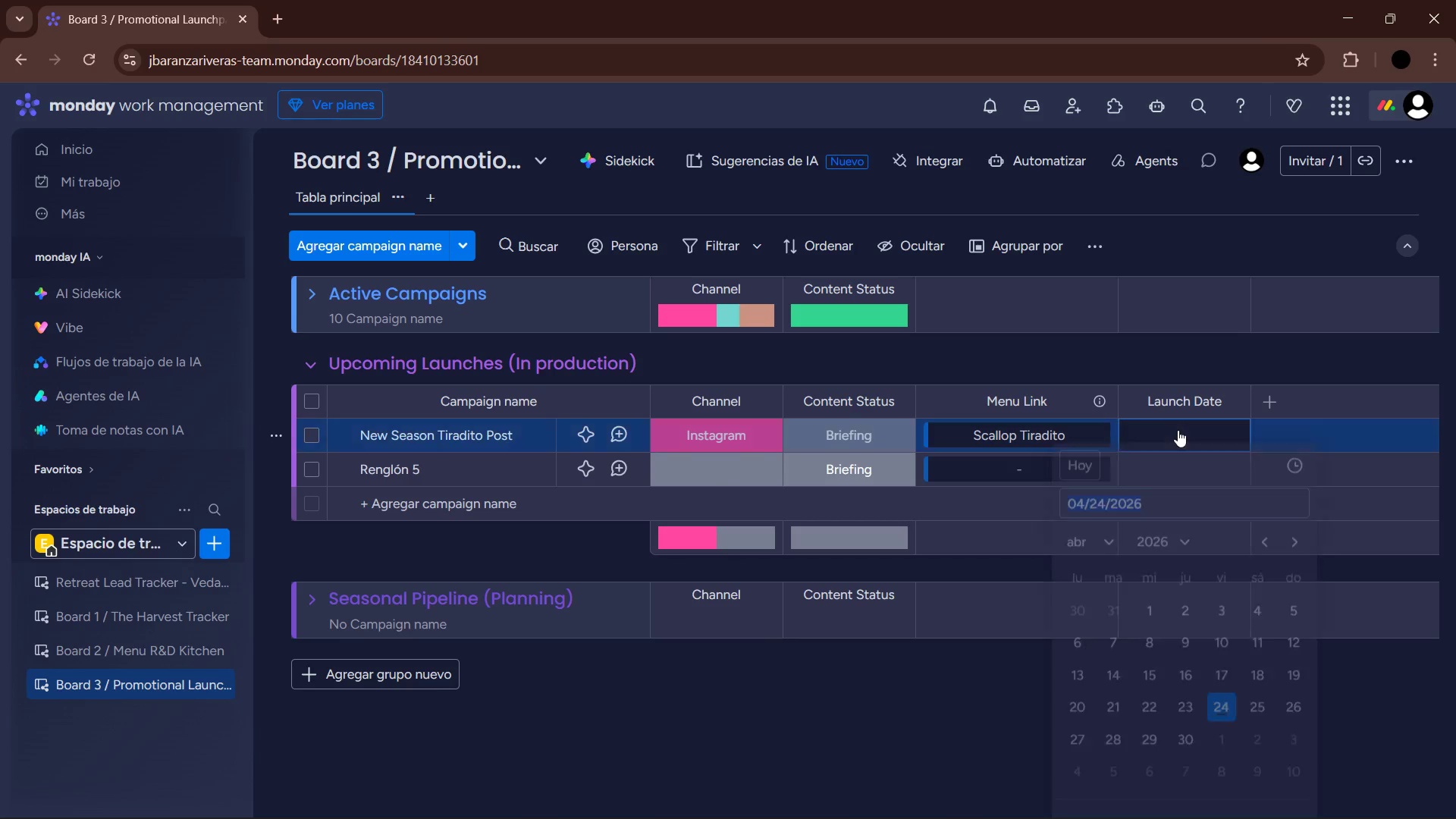 
left_click([1100, 551])
 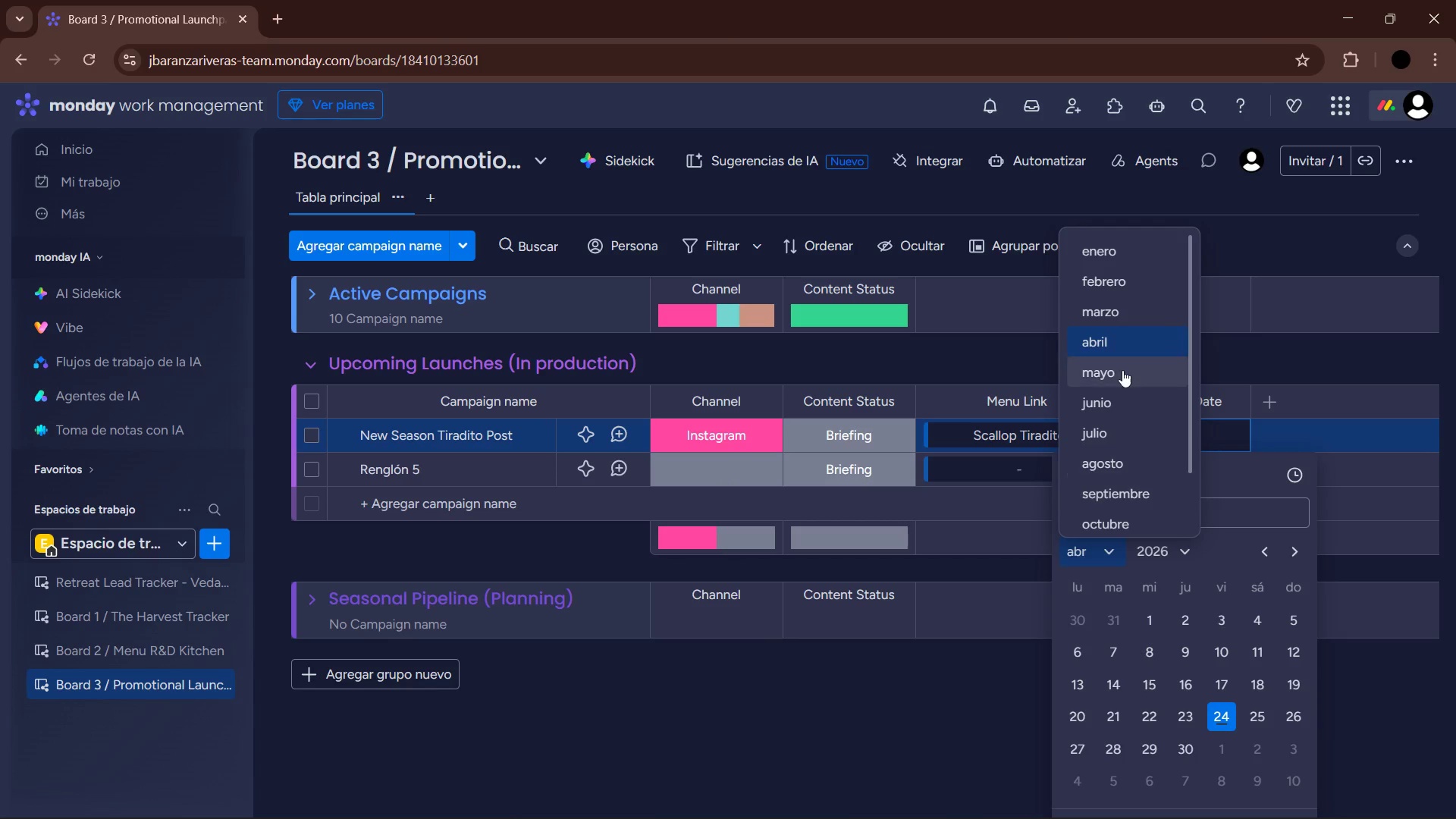 
left_click([1121, 366])
 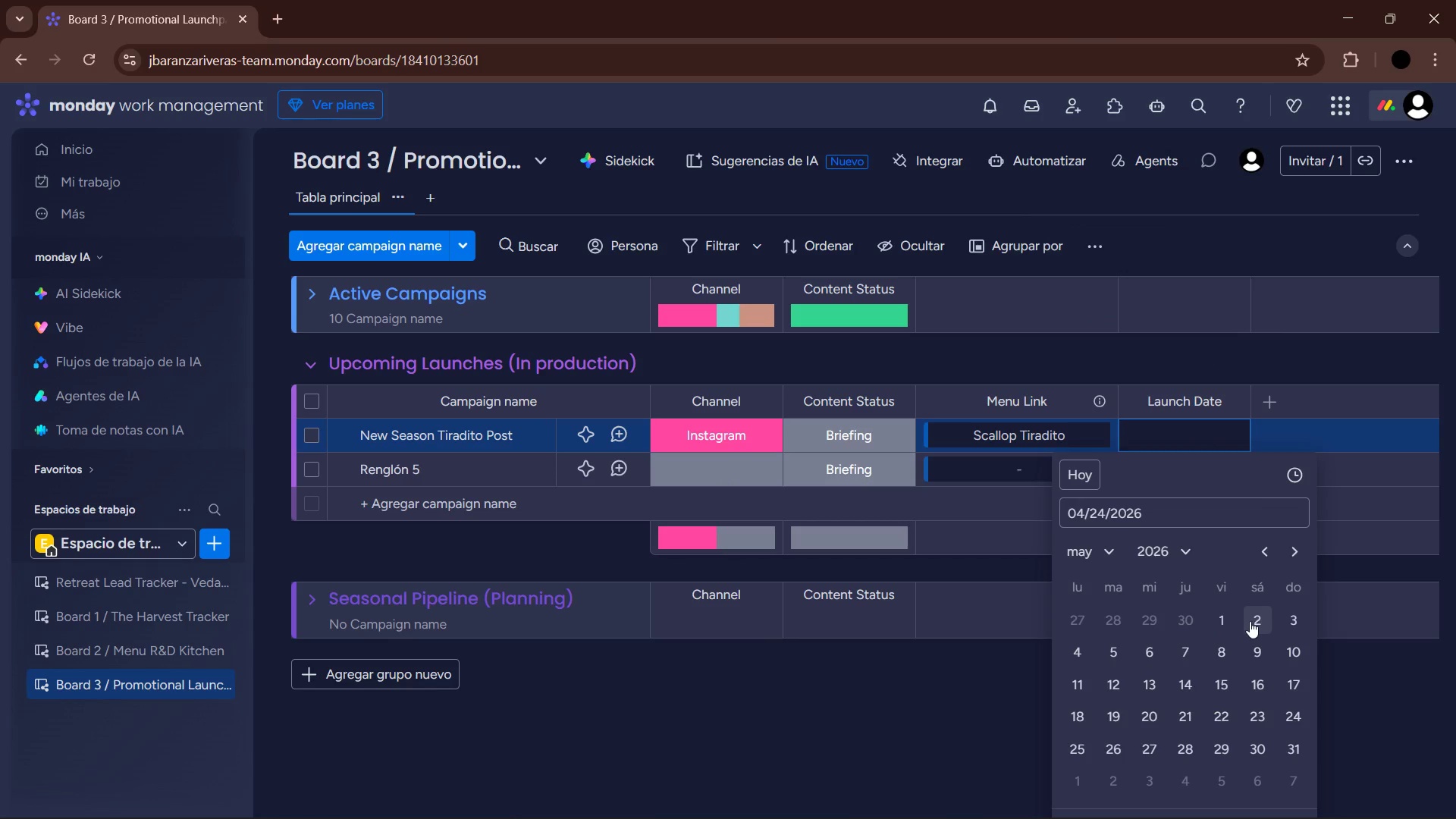 
left_click([1250, 622])
 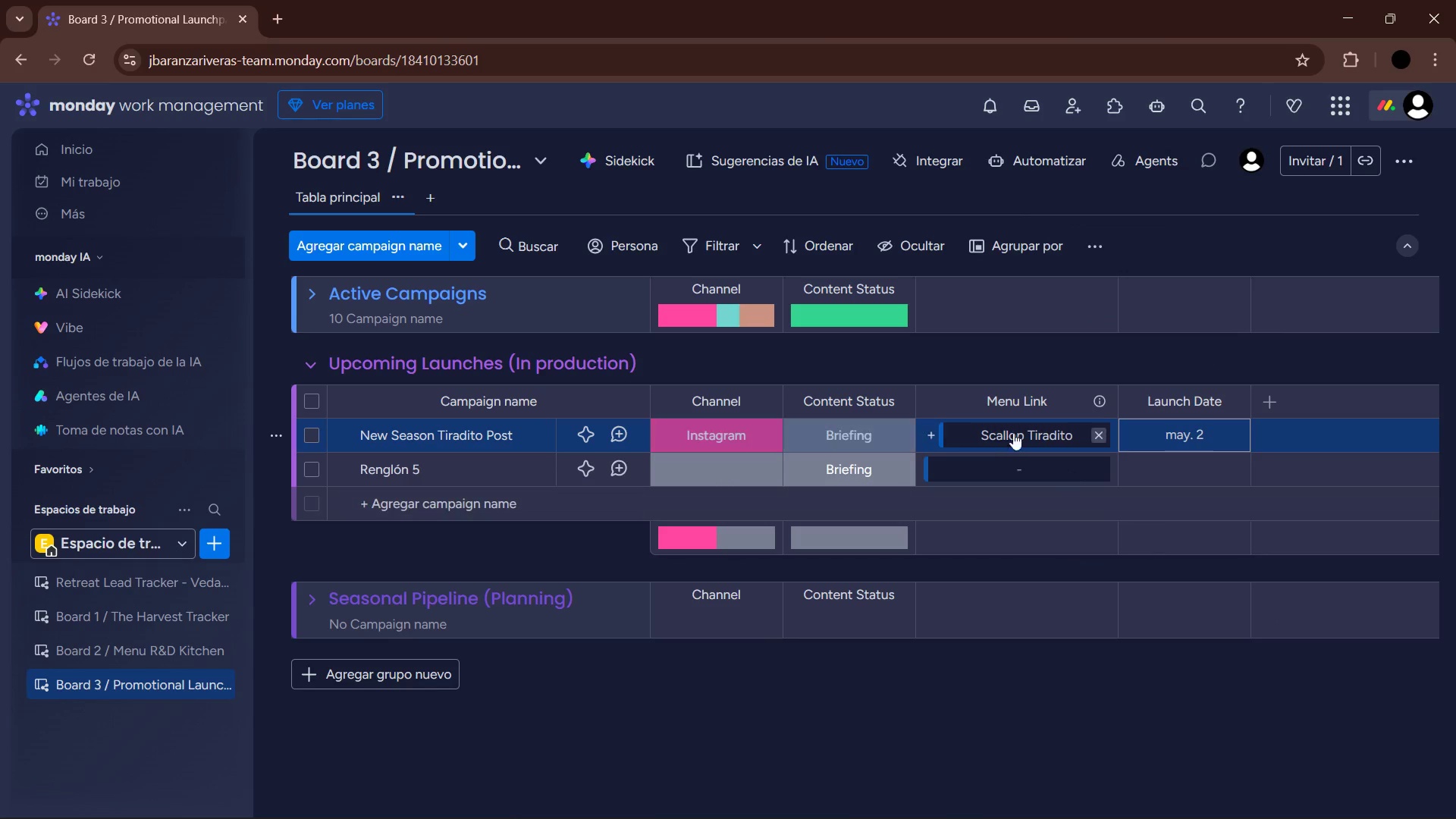 
wait(5.23)
 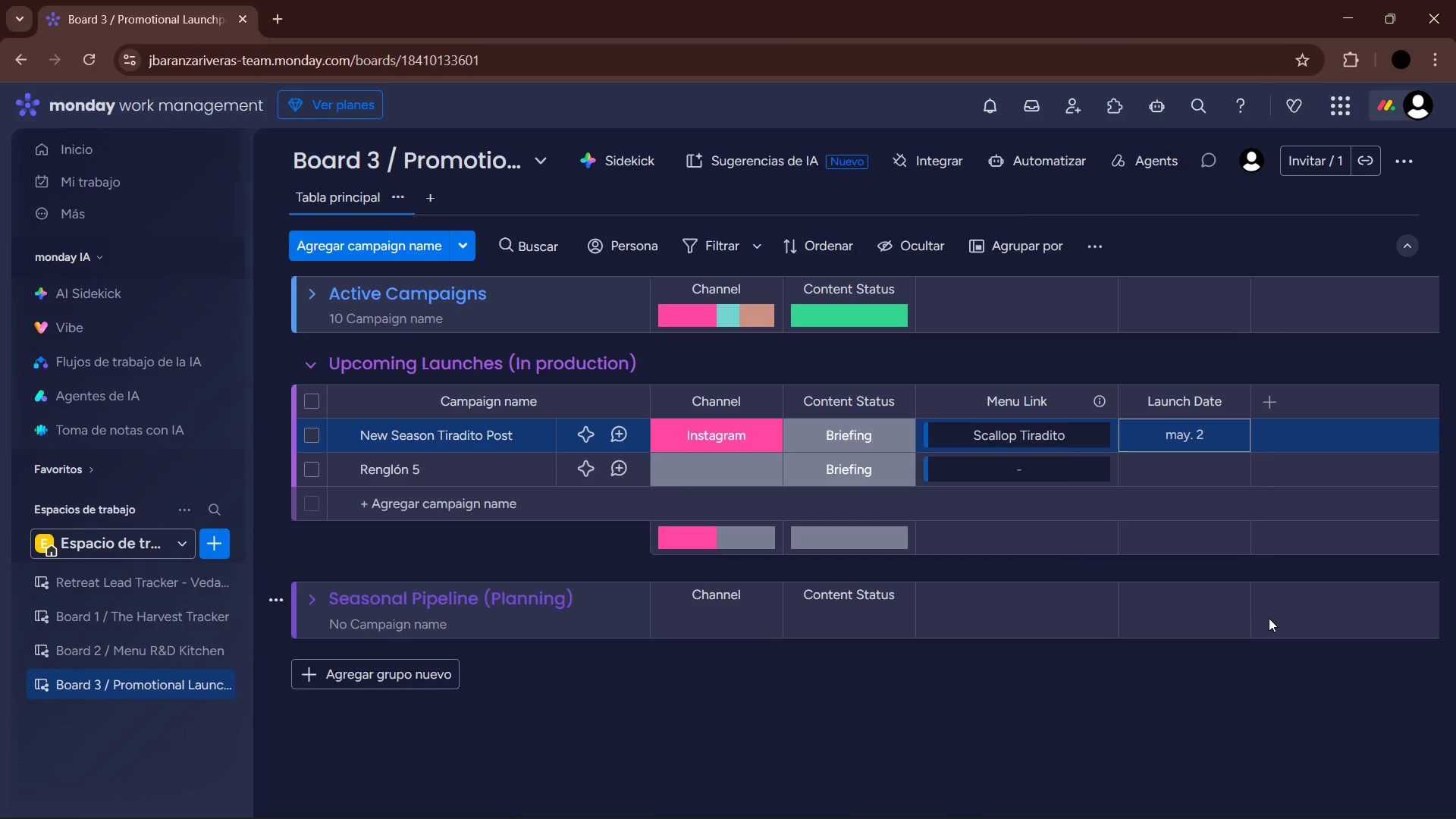 
left_click([408, 471])
 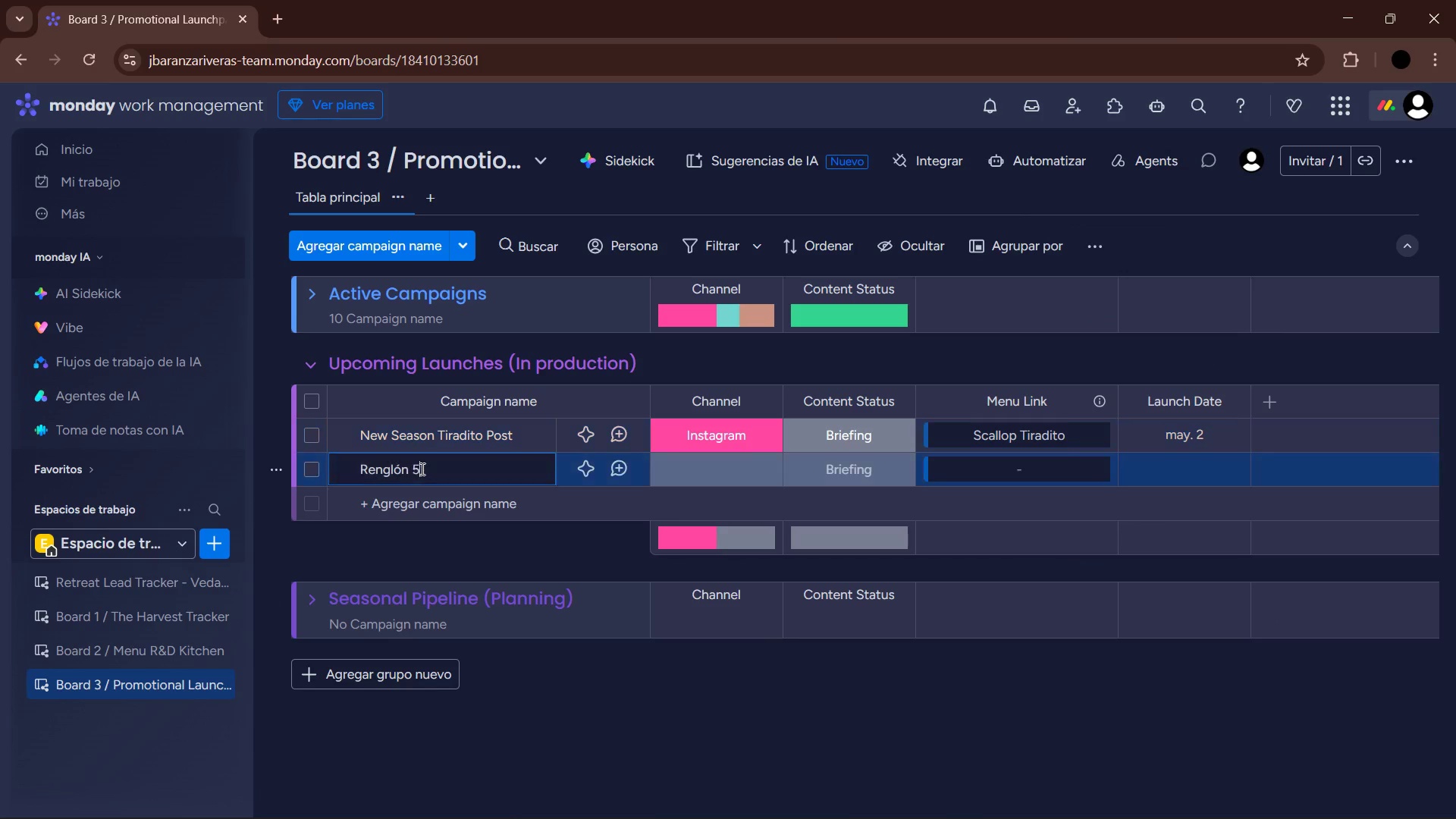 
left_click_drag(start_coordinate=[423, 469], to_coordinate=[358, 469])
 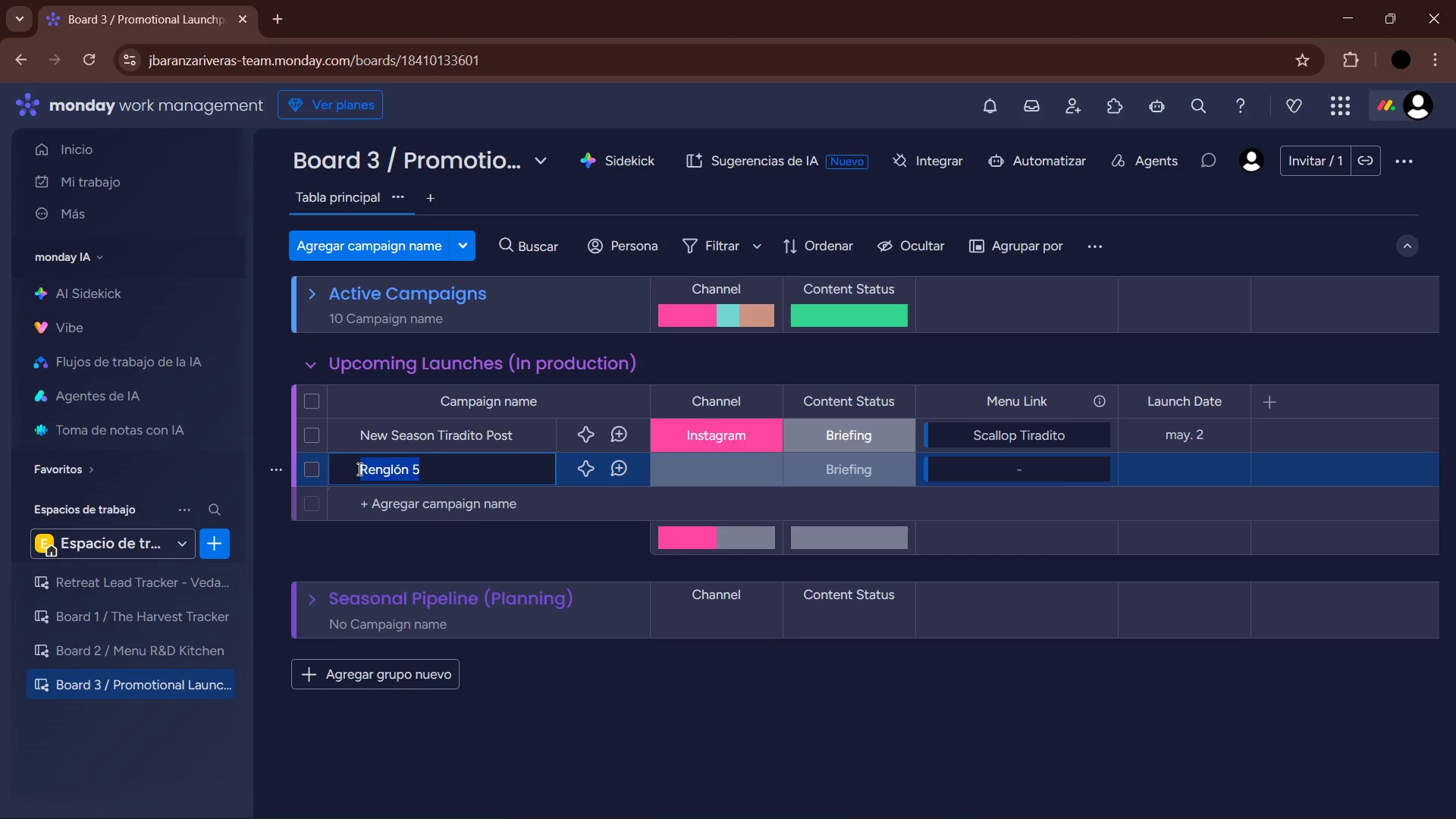 
triple_click([358, 469])
 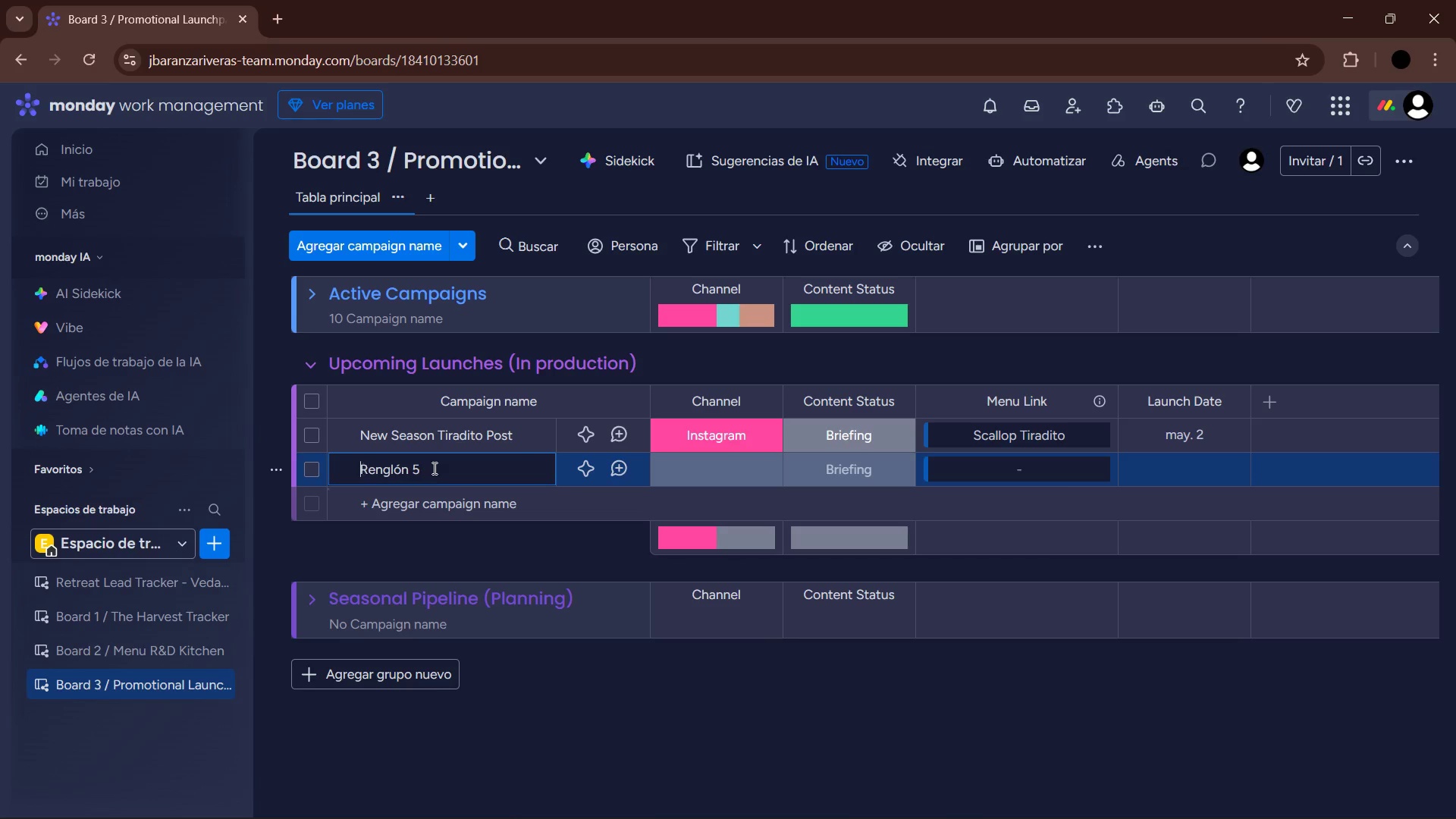 
left_click_drag(start_coordinate=[435, 468], to_coordinate=[330, 469])
 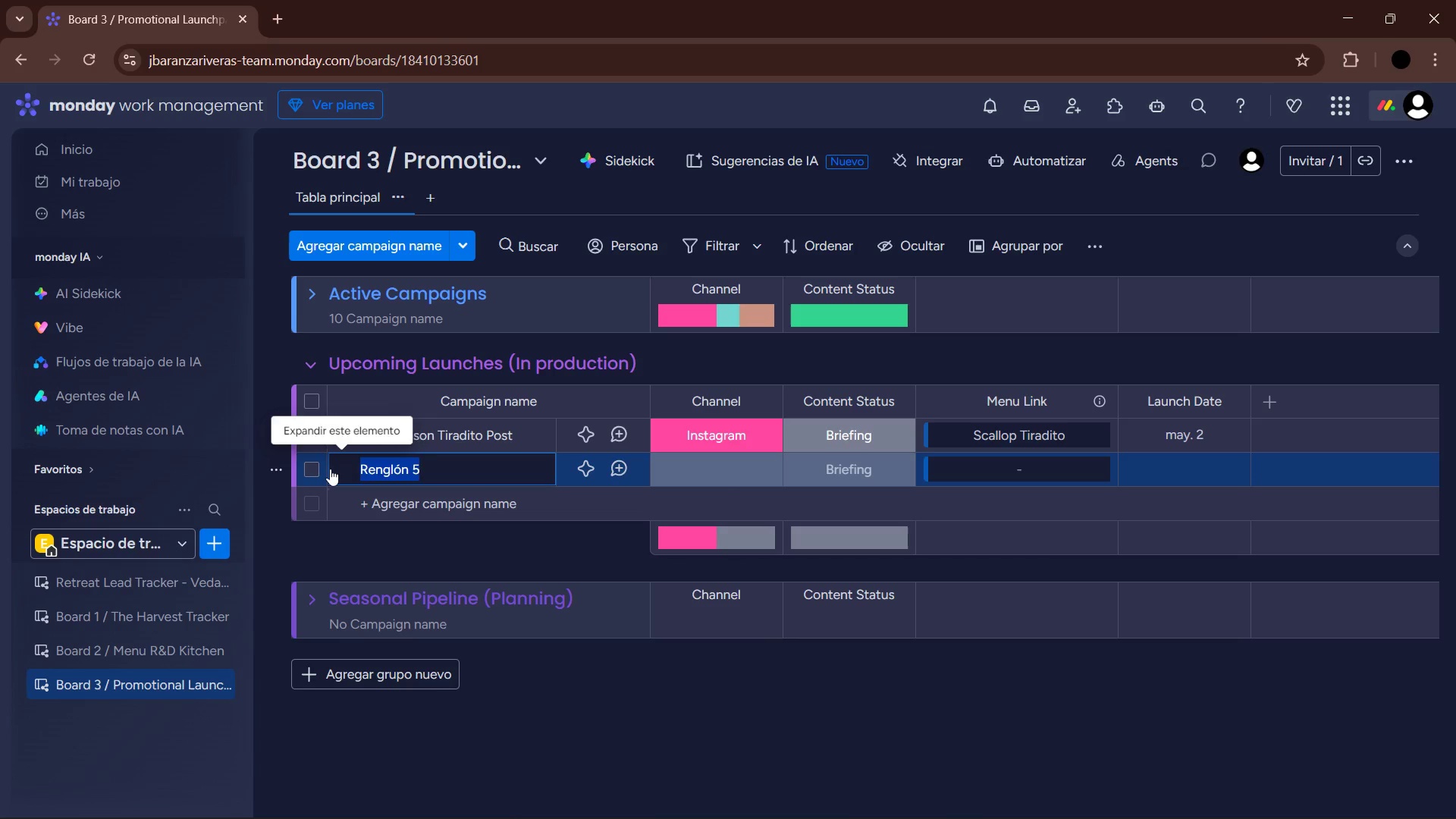 
key(Backspace)
type(Executive Chef Interviewn )
key(Backspace)
key(Backspace)
 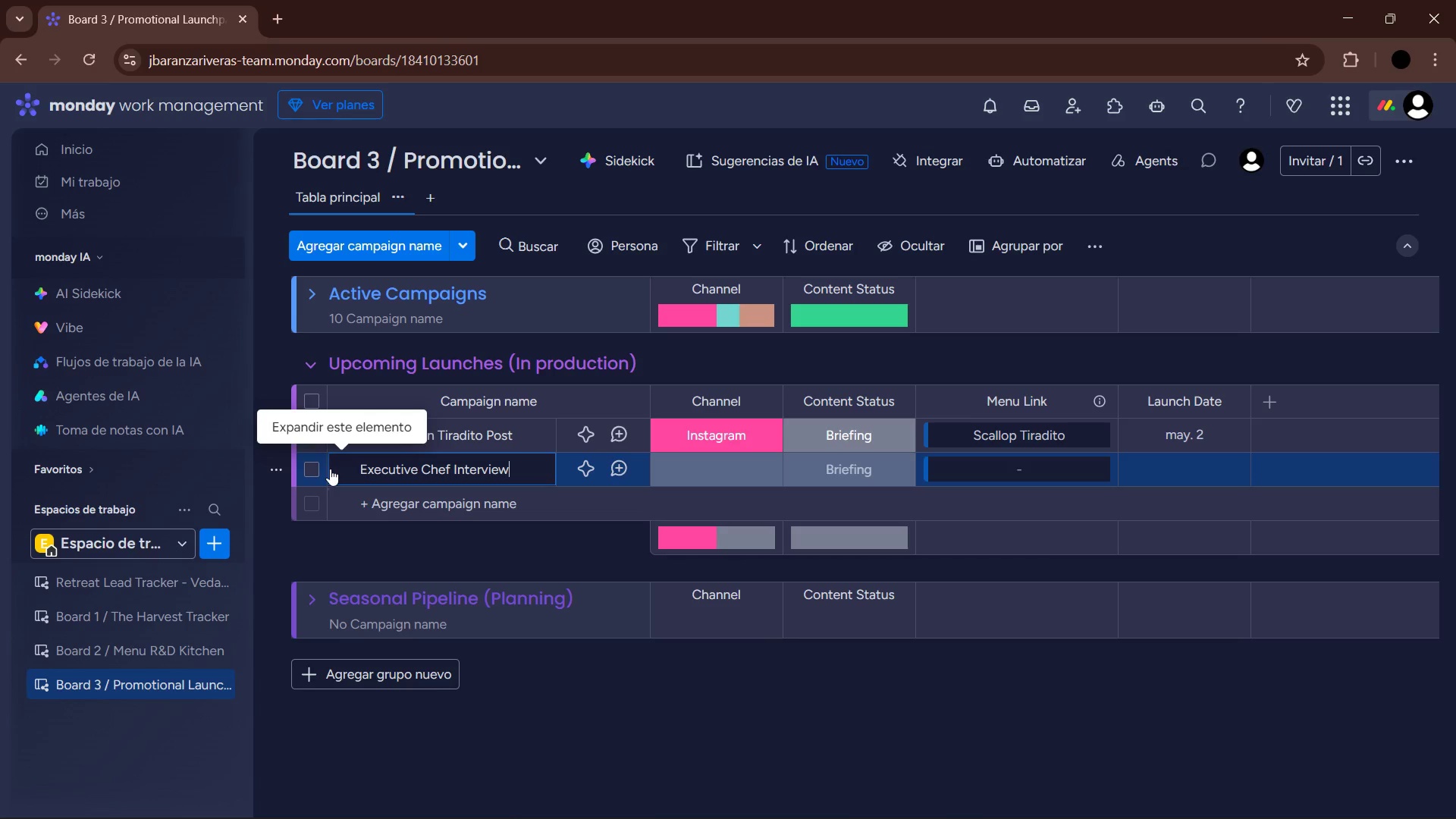 
key(Enter)
 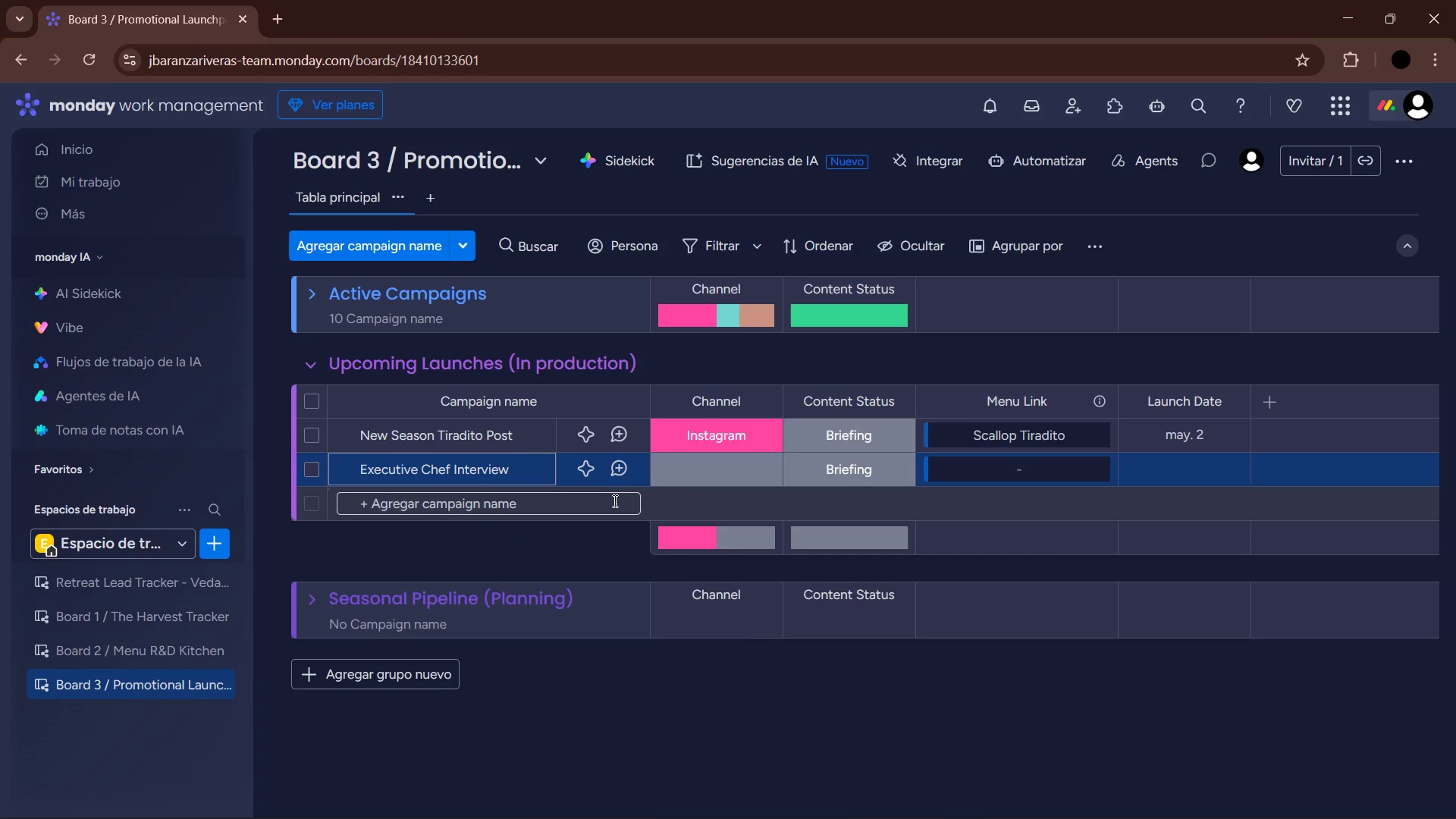 
left_click([739, 576])
 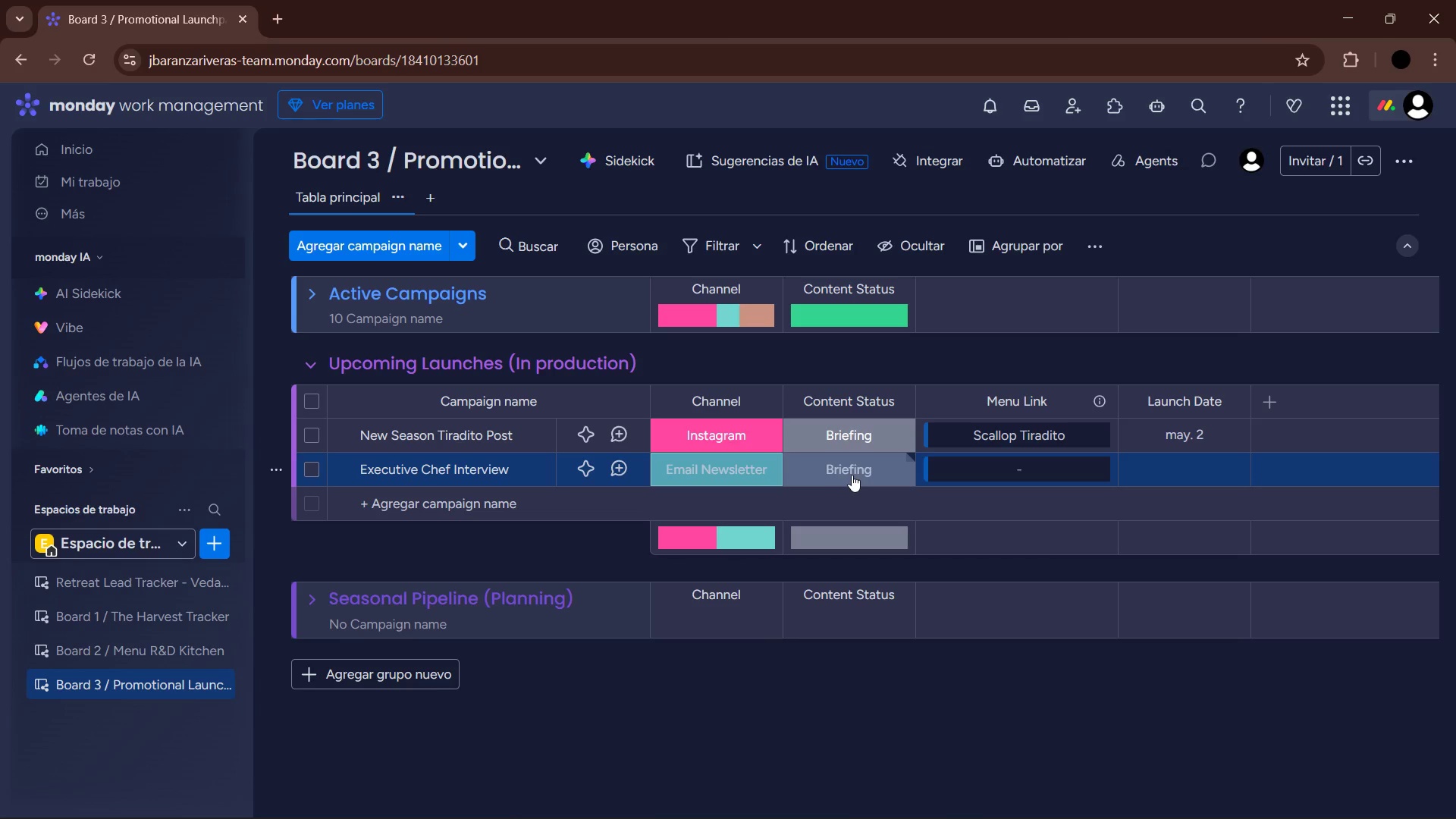 
left_click([852, 475])
 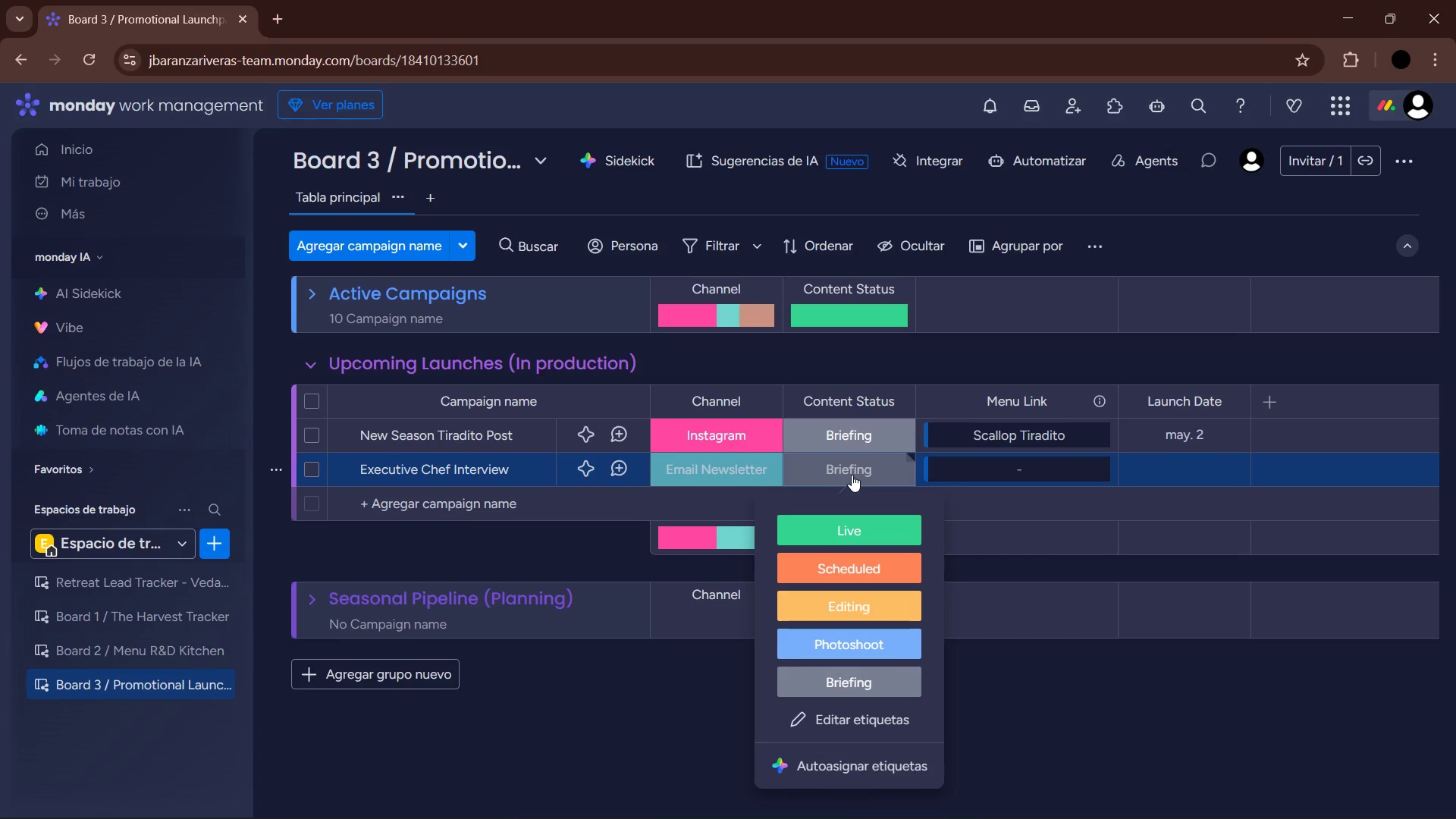 
wait(8.84)
 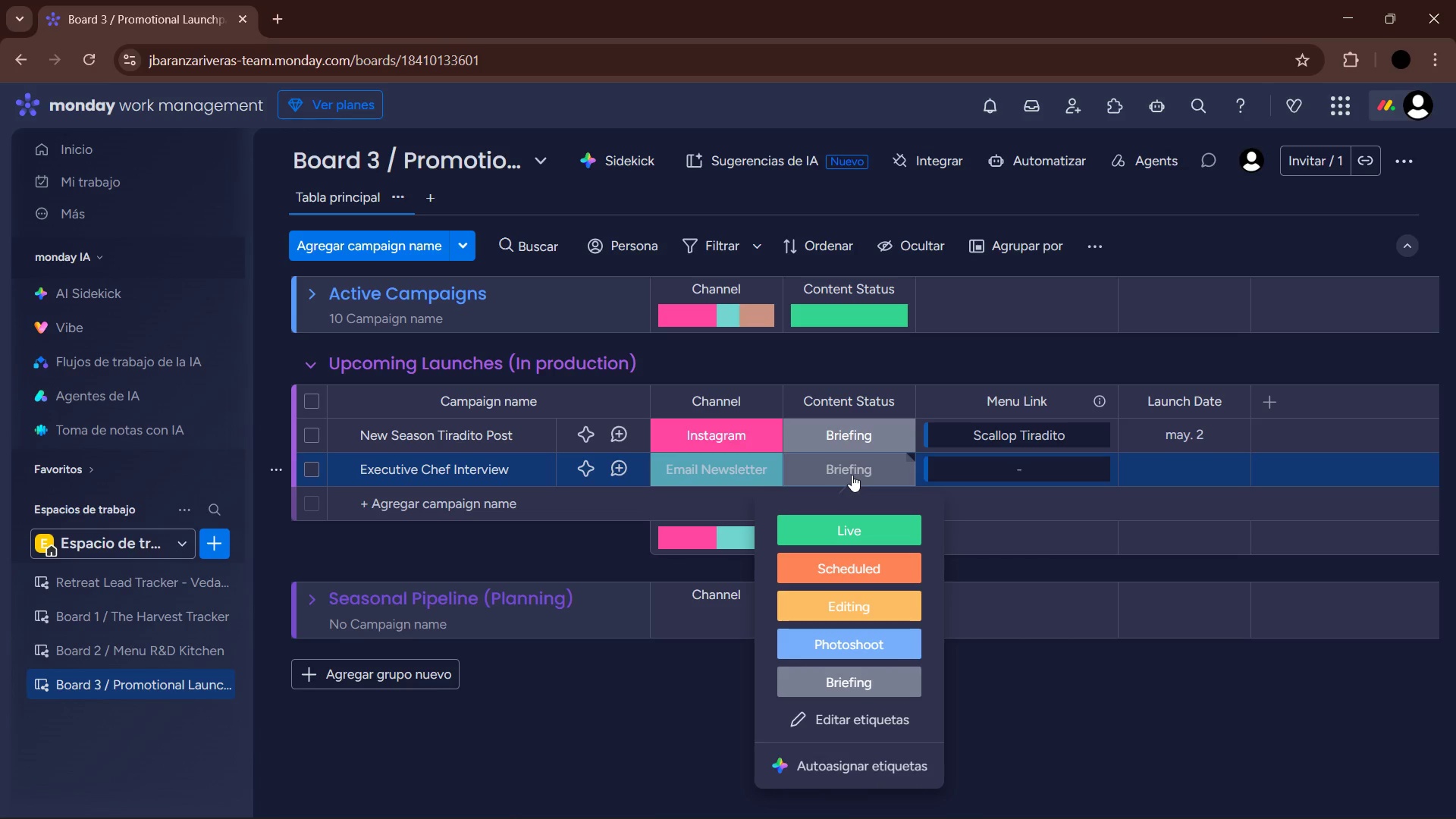 
left_click([880, 639])
 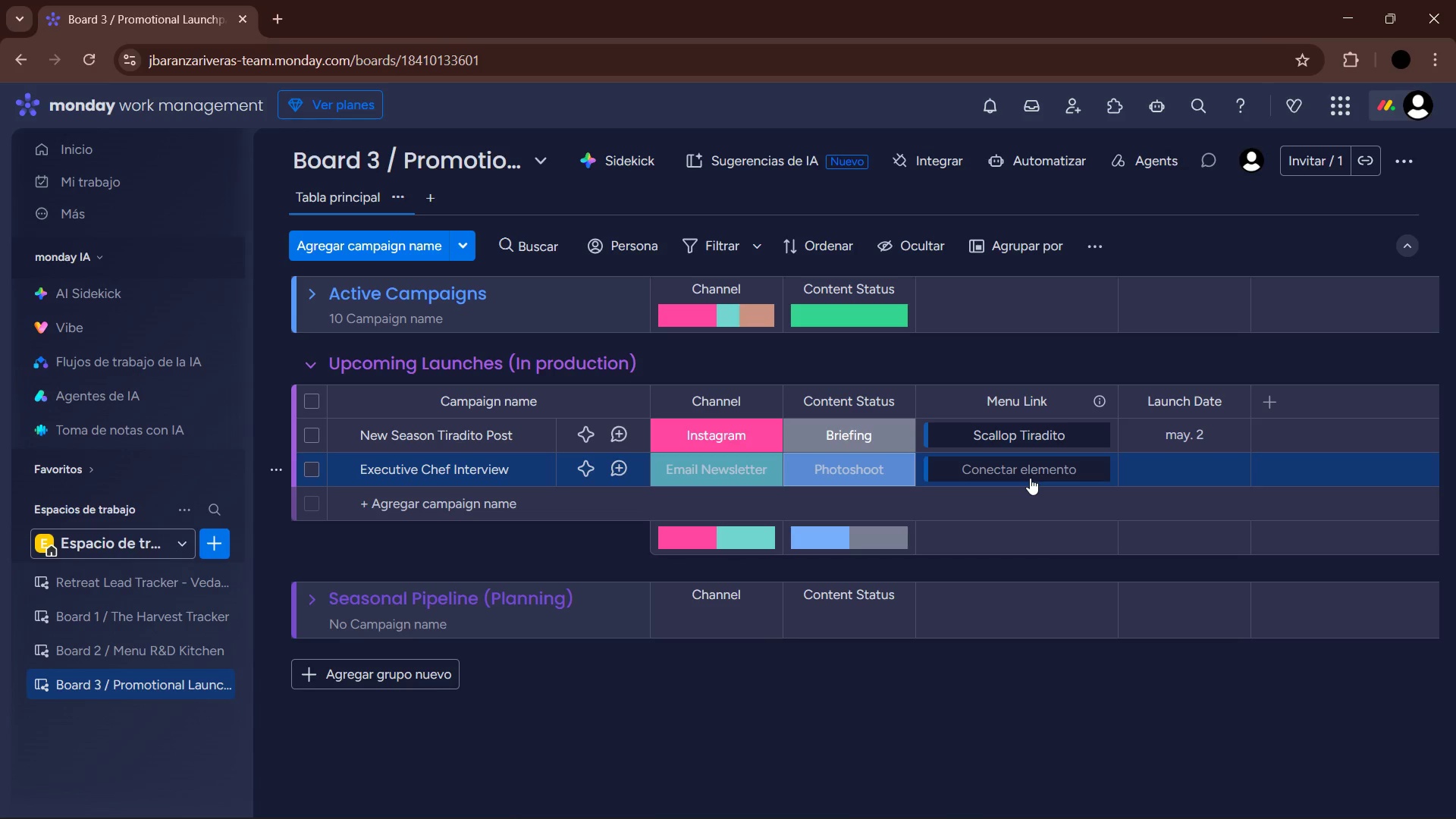 
left_click([1030, 478])
 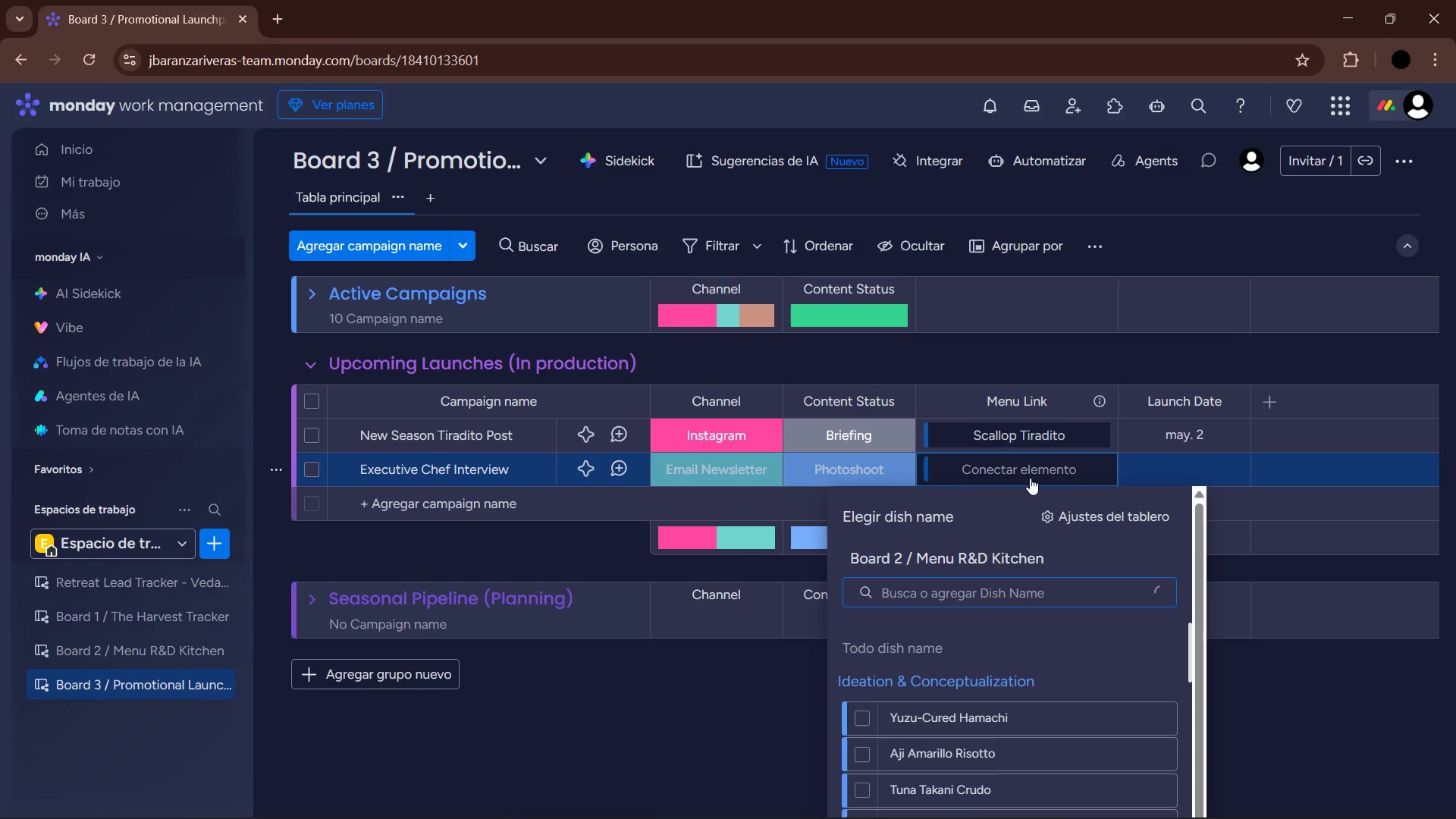 
type(signatu)
 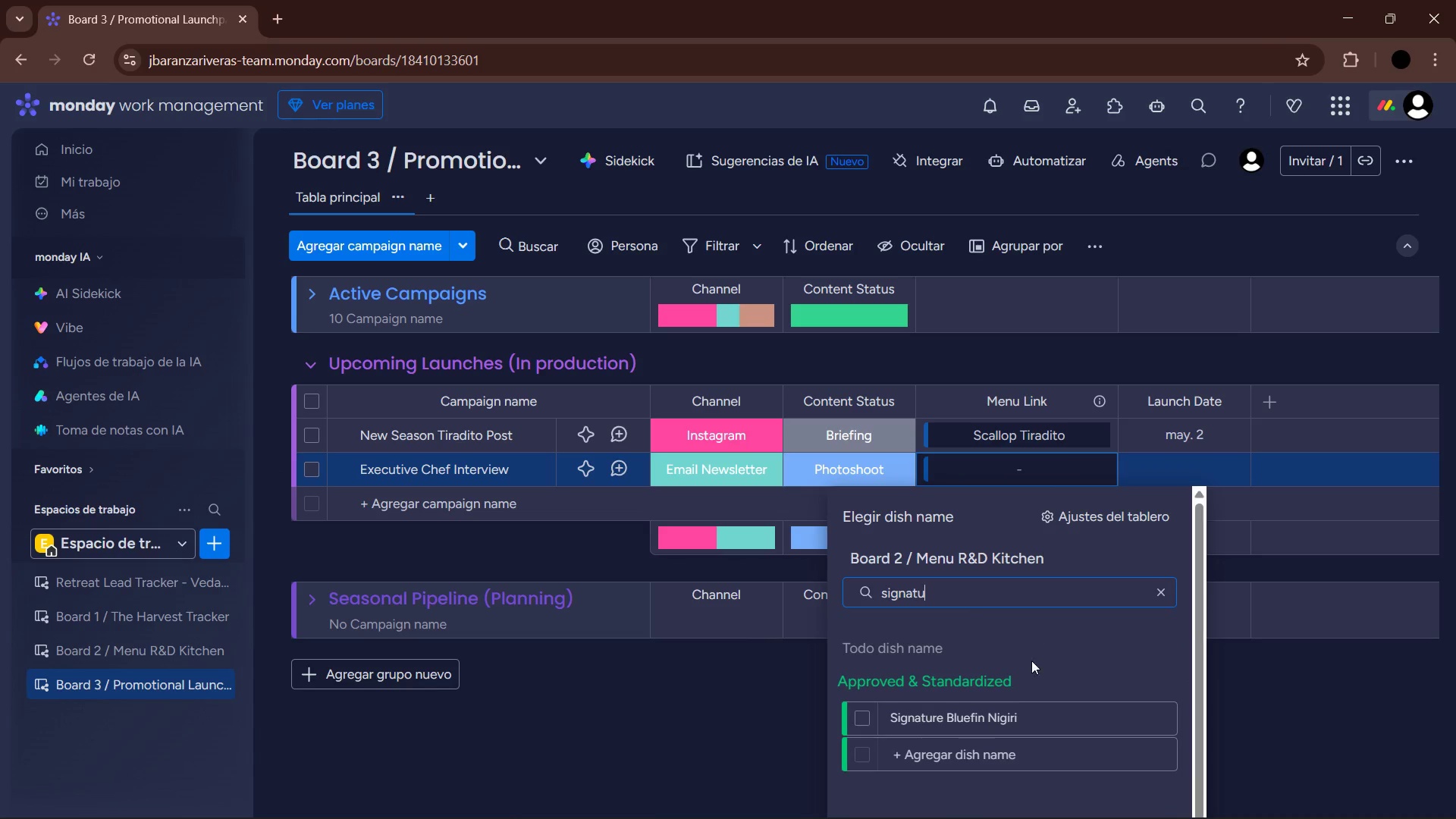 
left_click([862, 720])
 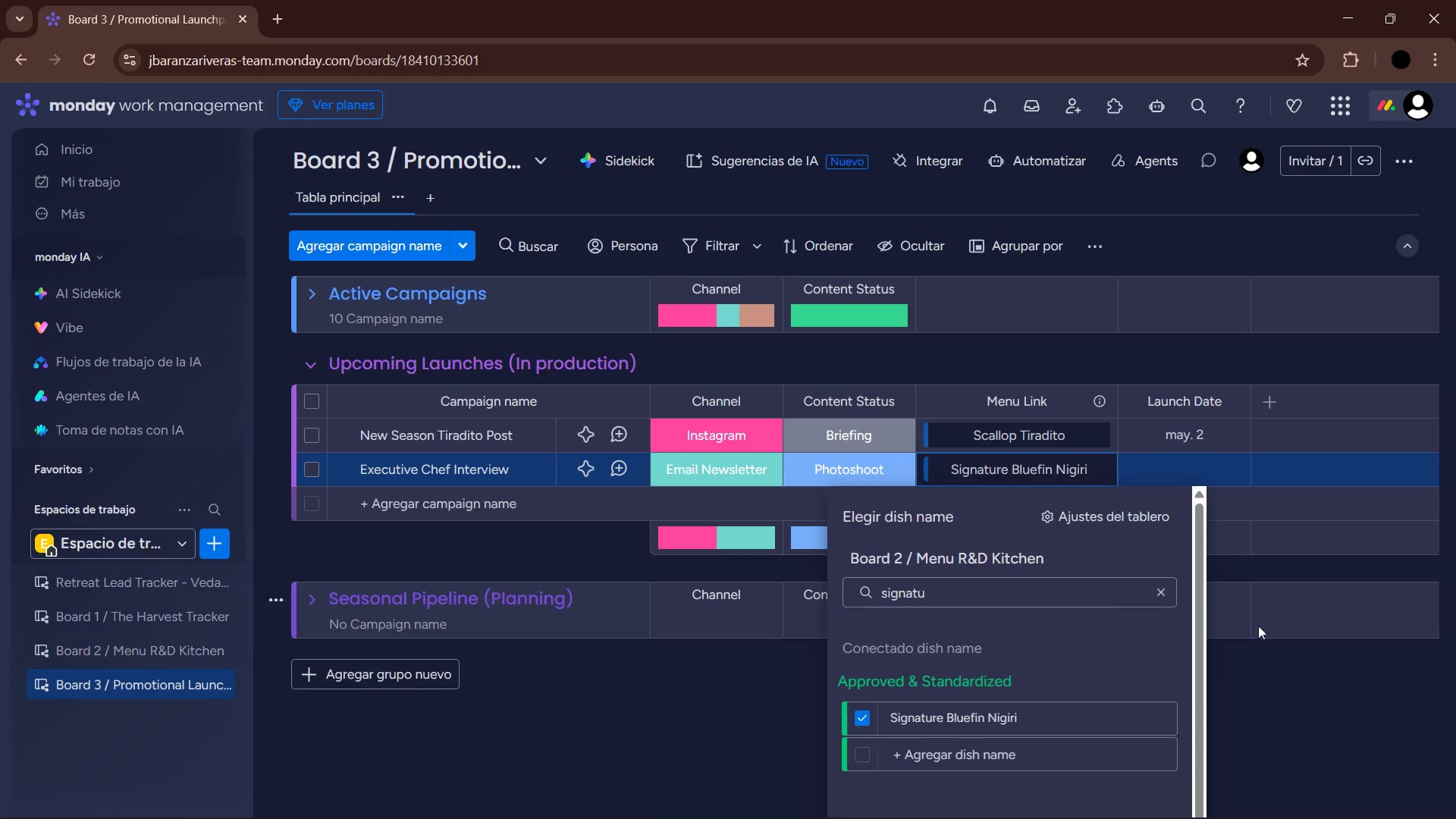 
left_click([1279, 732])
 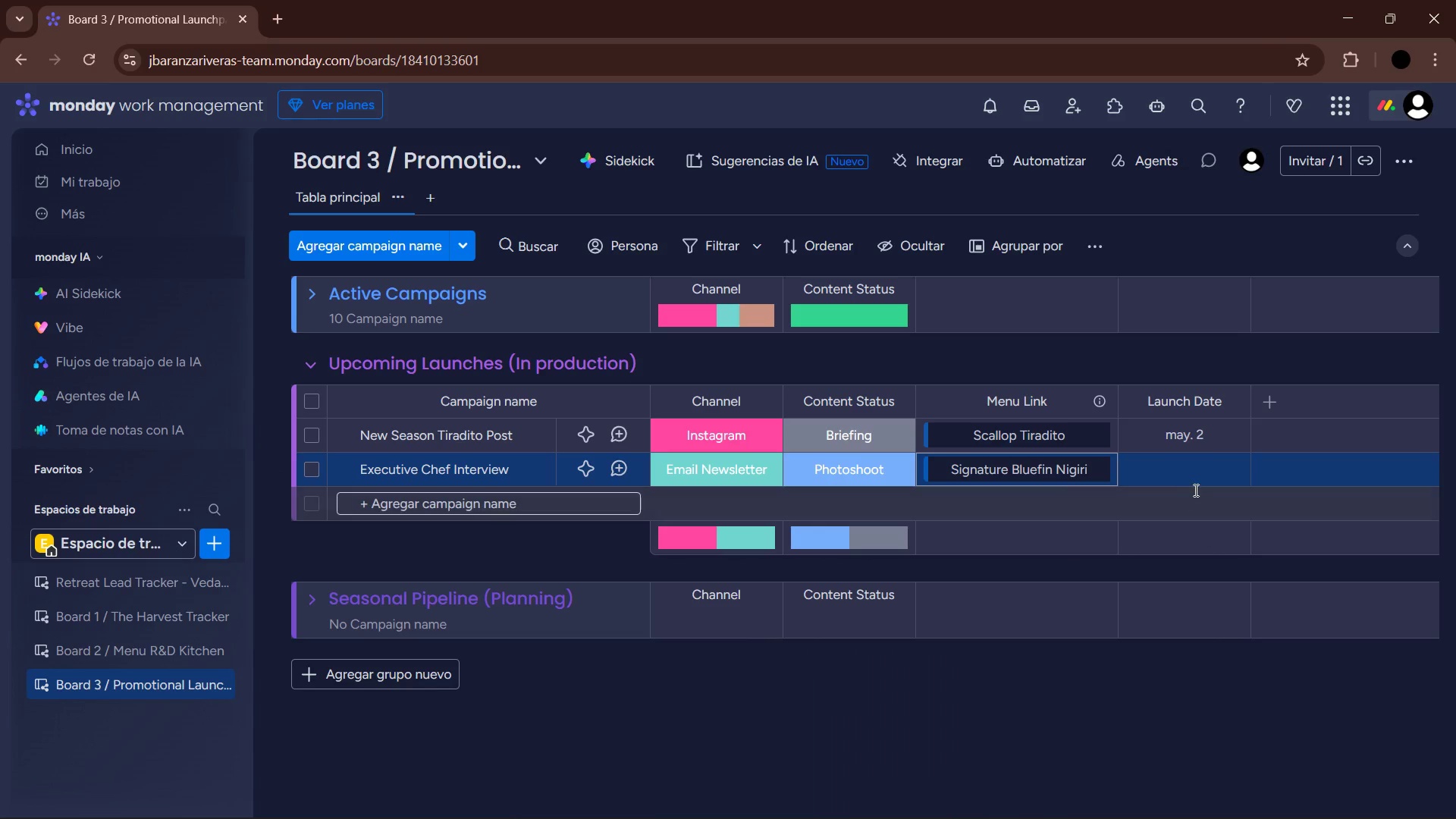 
mouse_move([1195, 494])
 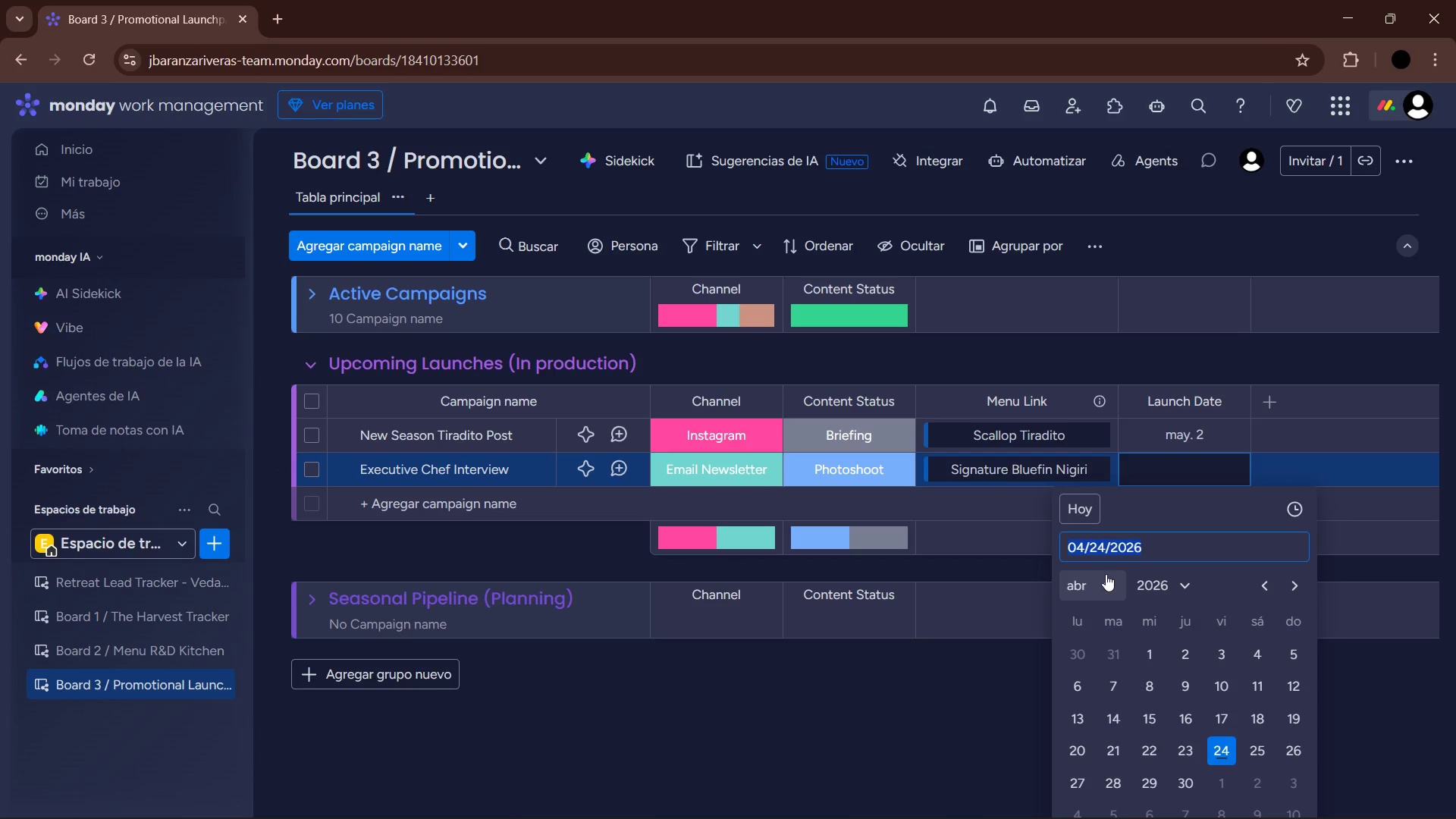 
left_click([1106, 574])
 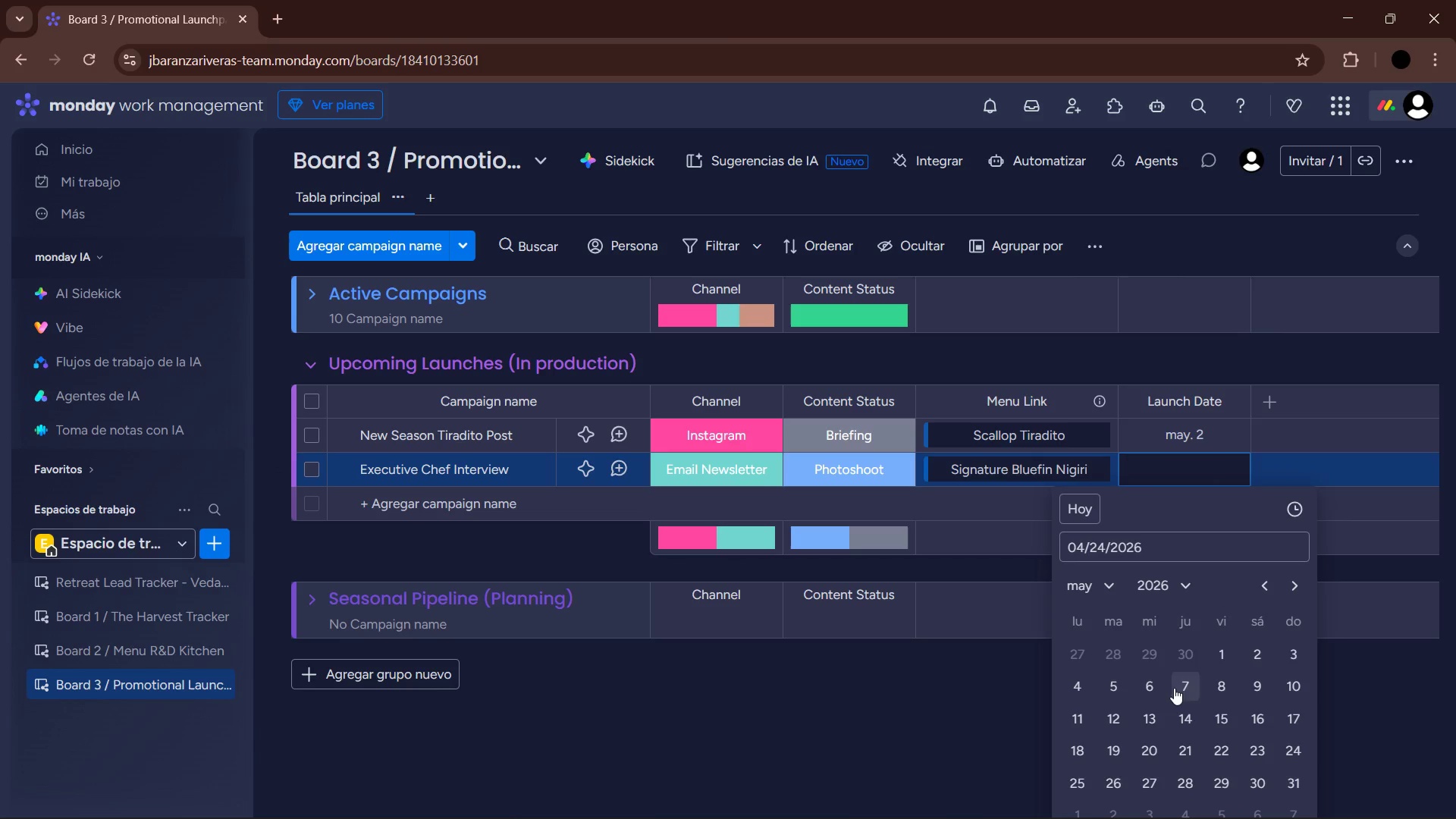 
left_click([1100, 687])
 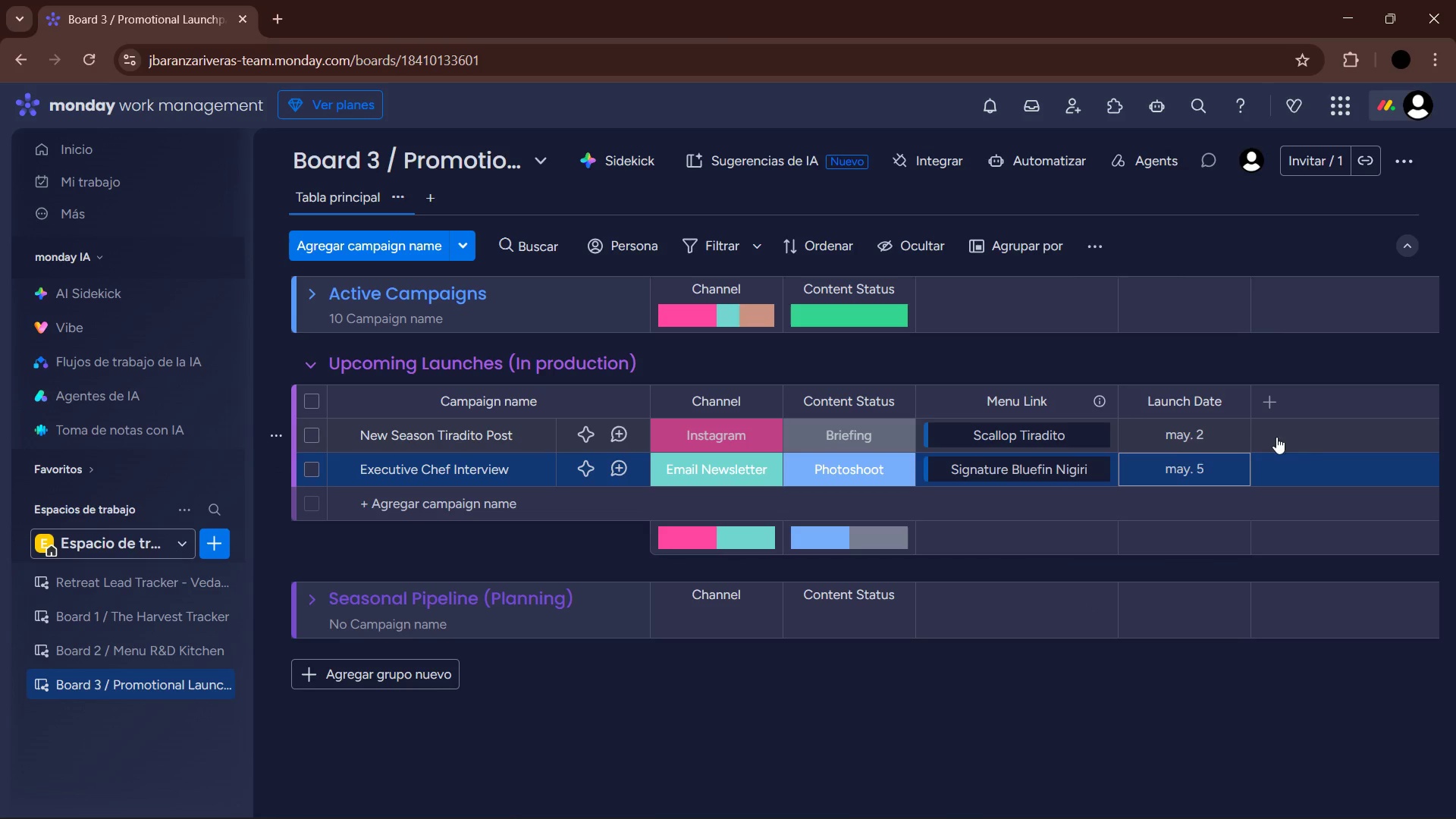 
left_click([626, 755])
 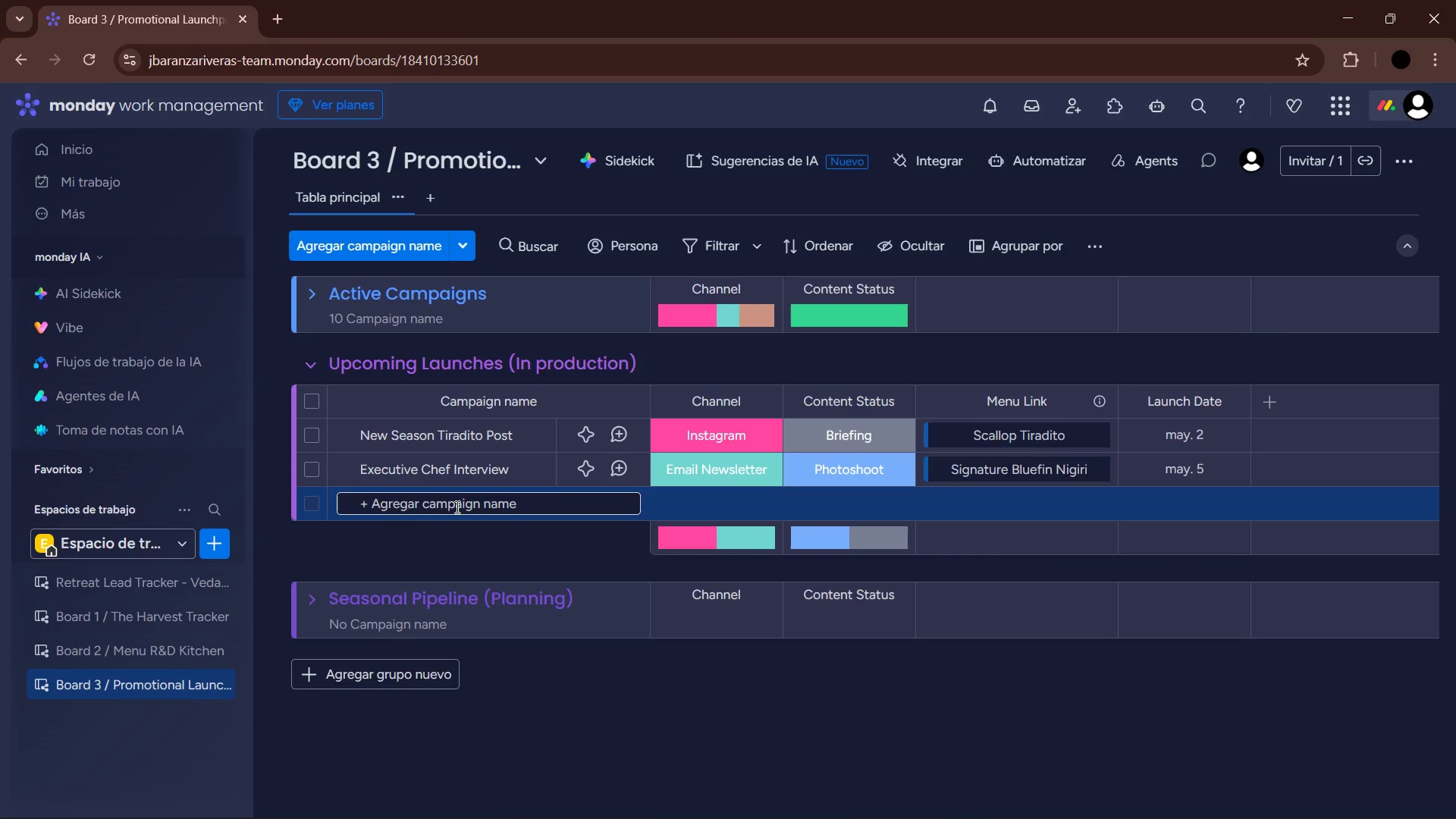 
type(QR Code Menu )
 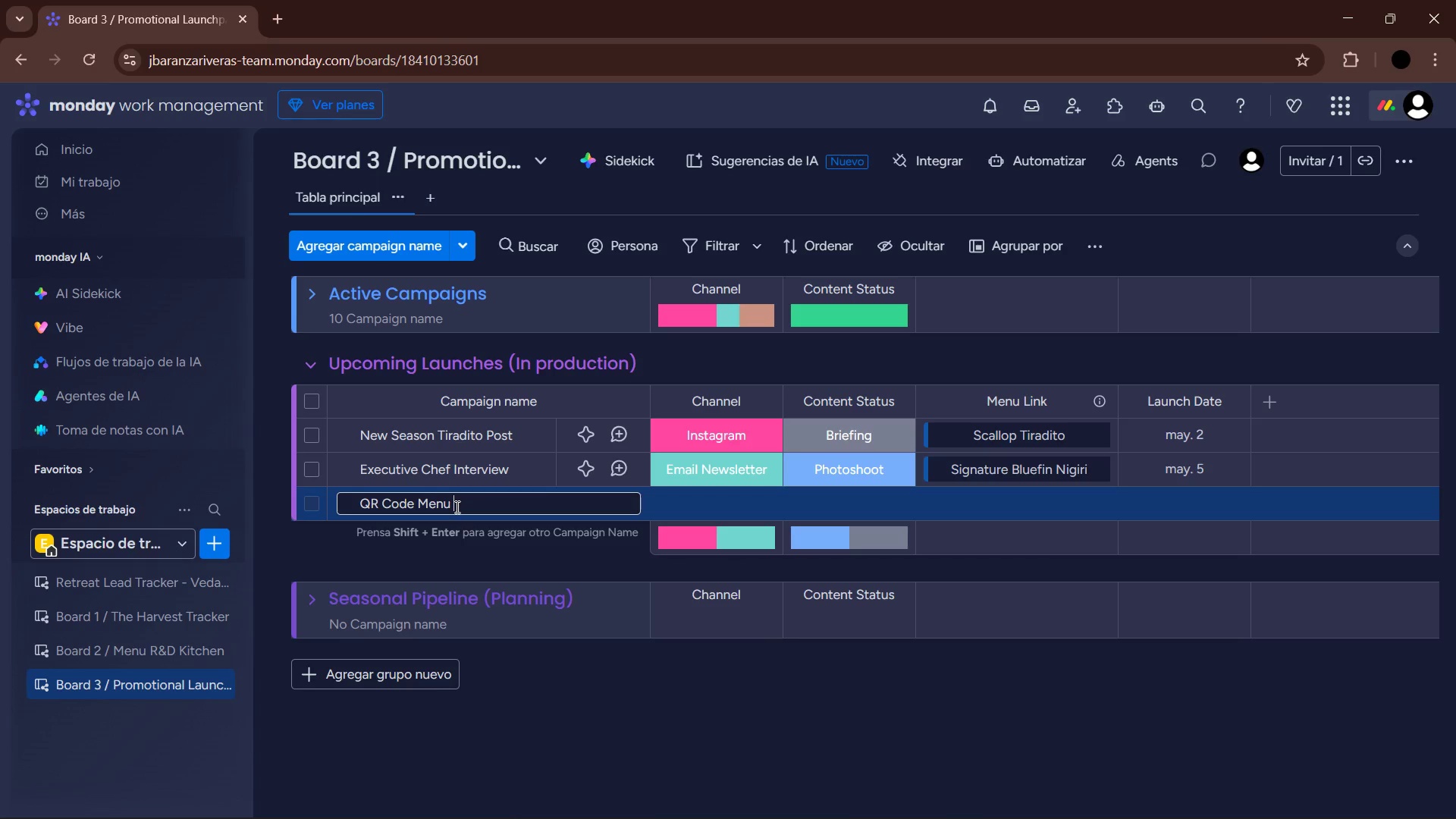 
wait(7.81)
 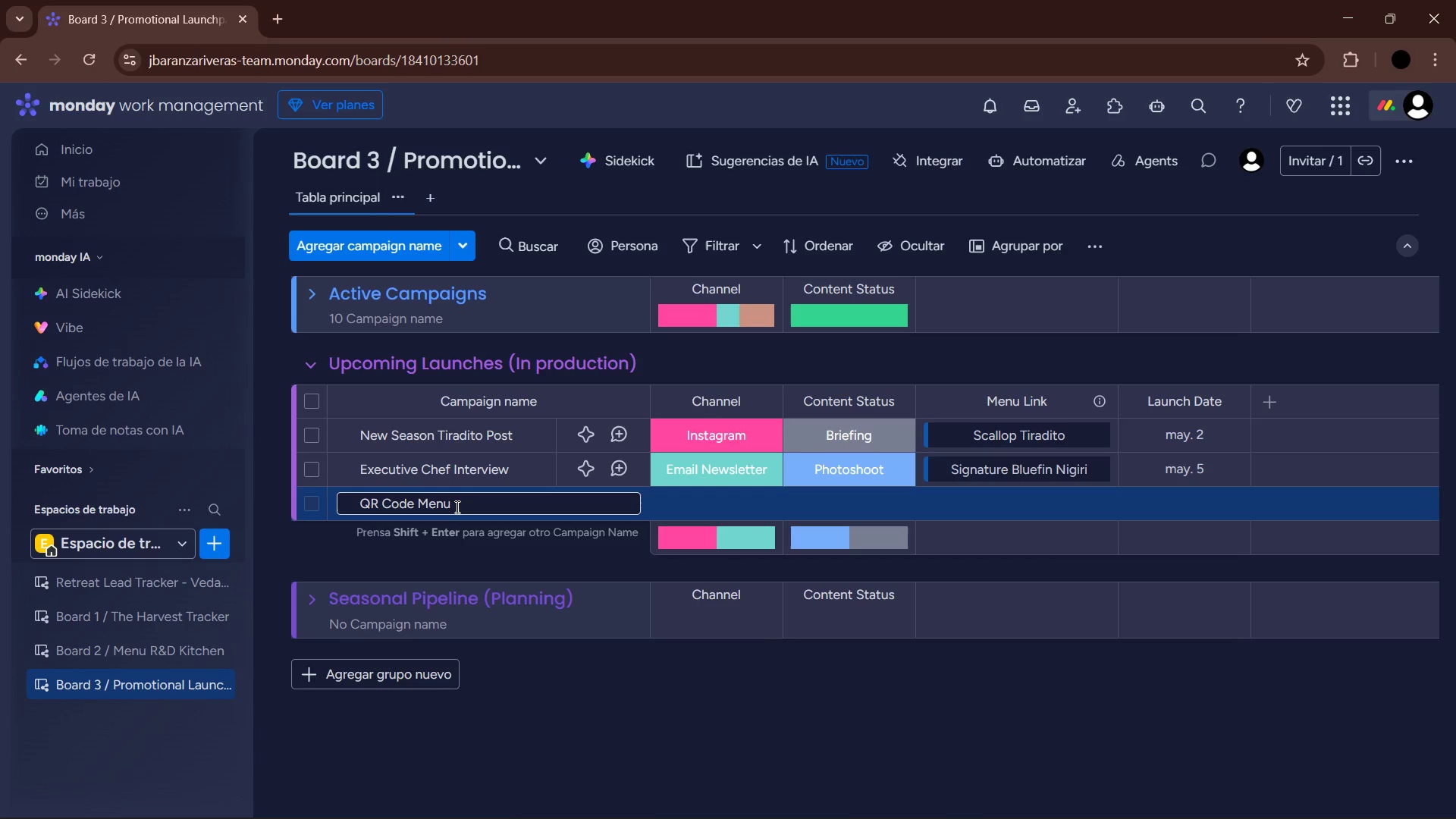 
type( Update )
 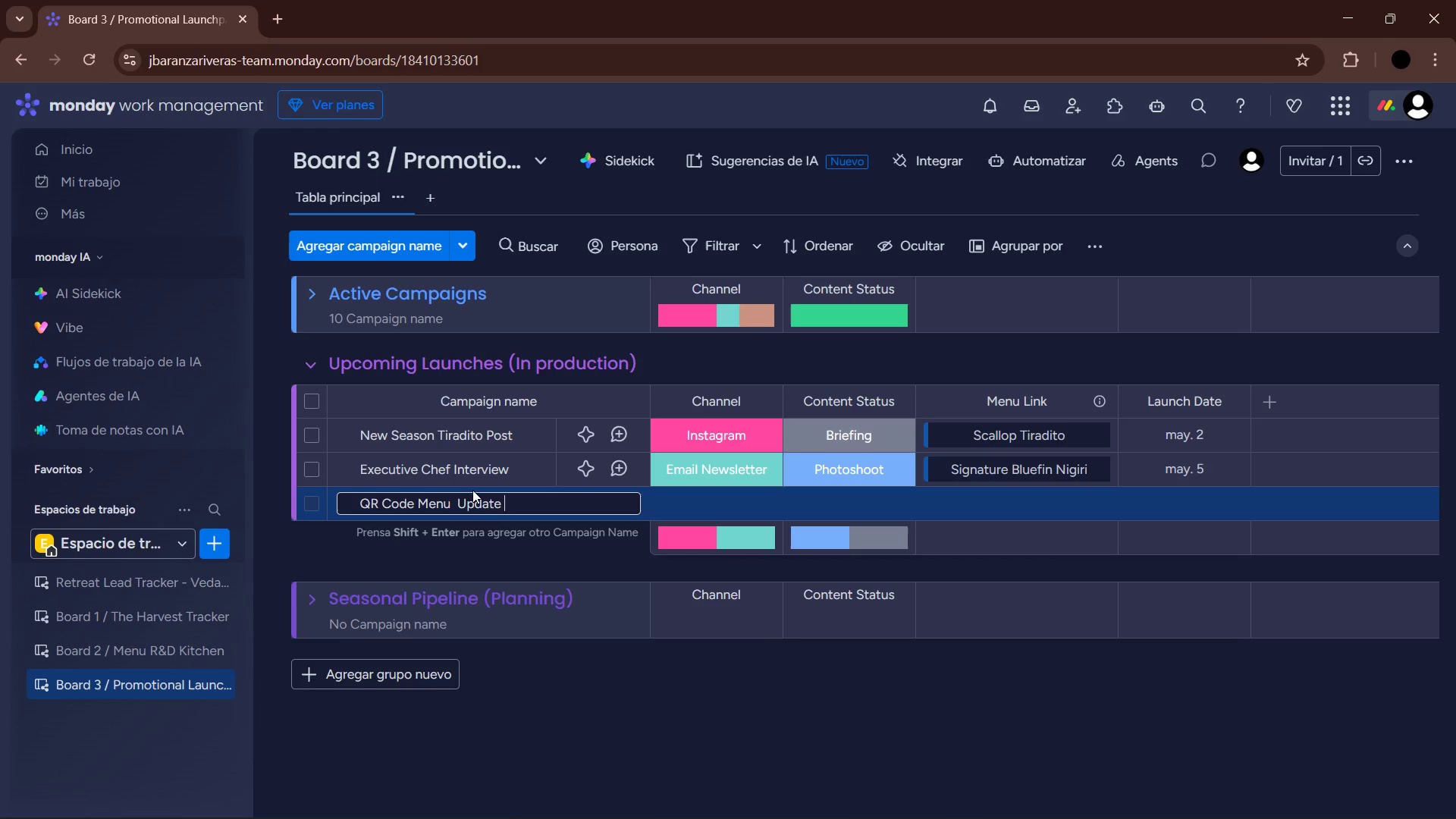 
key(Enter)
 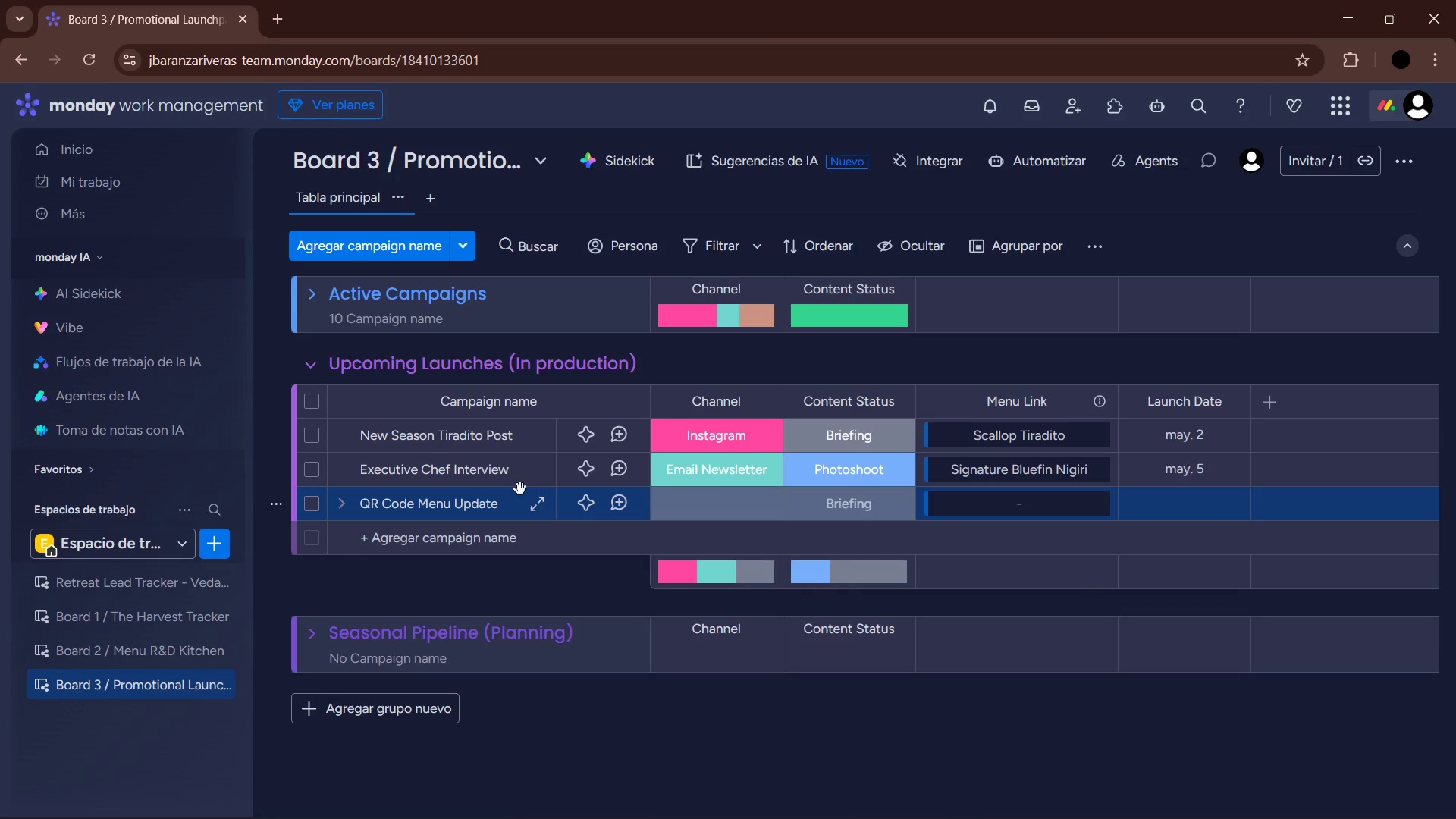 
left_click([576, 604])
 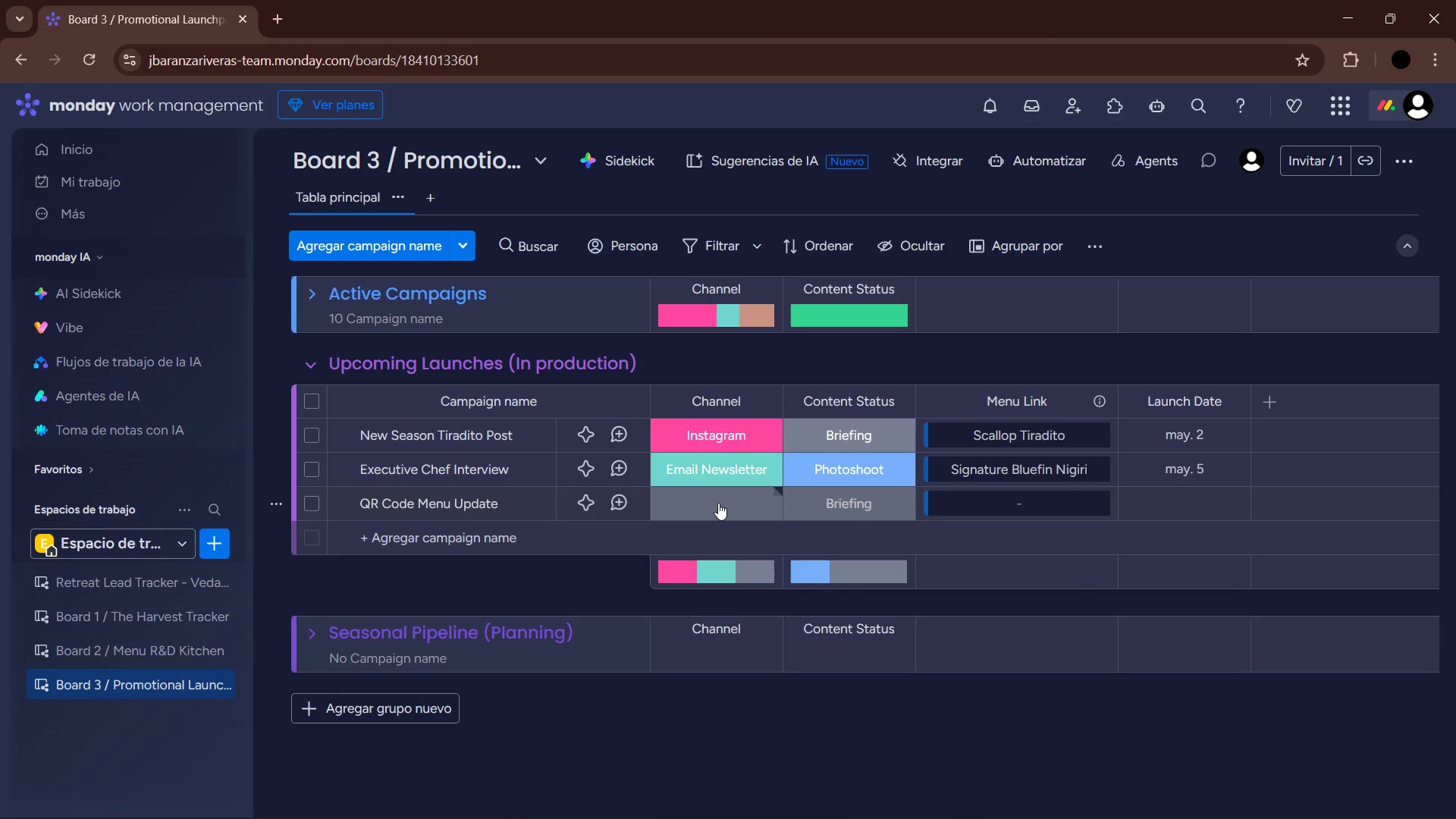 
left_click([718, 503])
 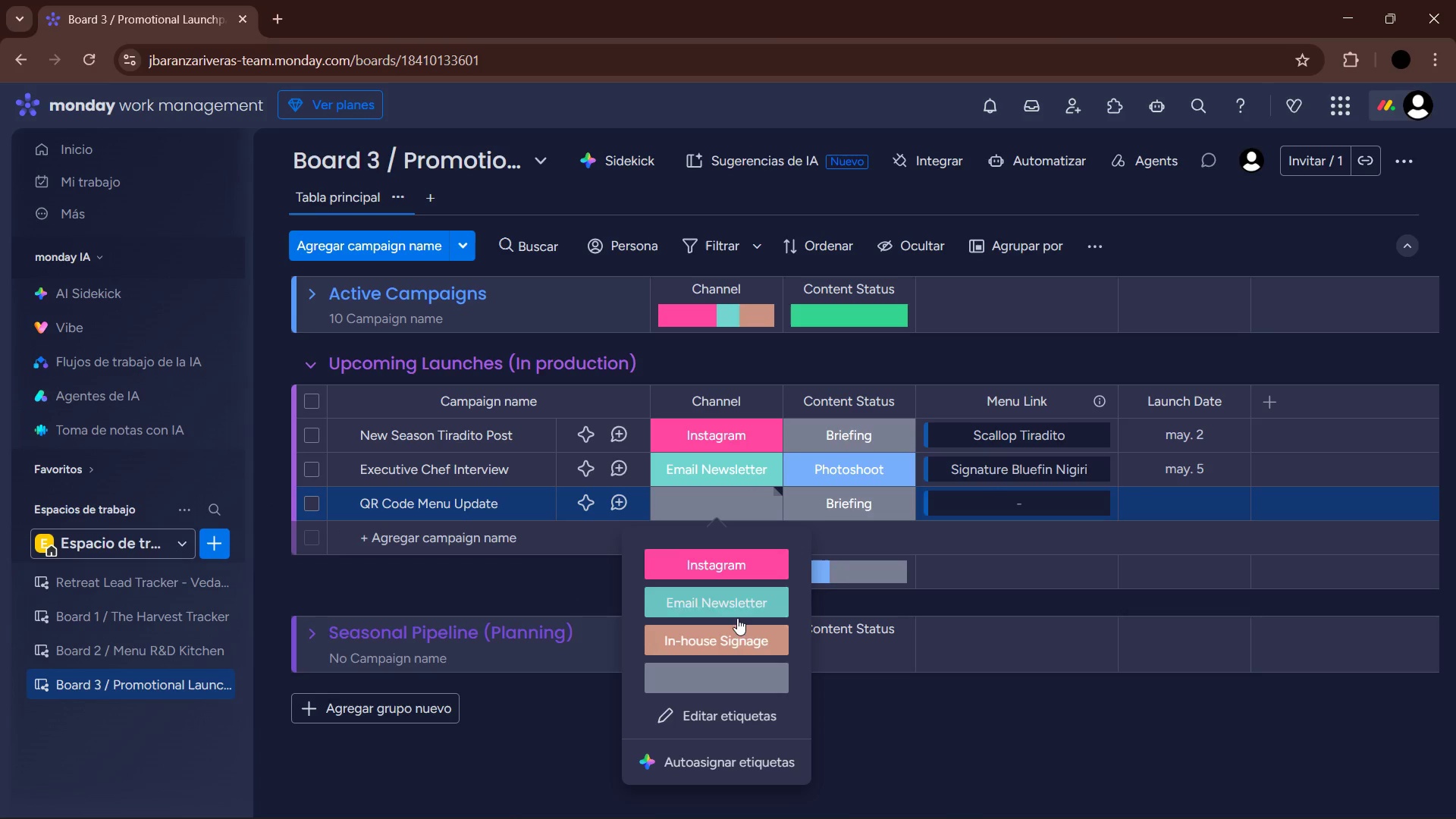 
left_click([736, 633])
 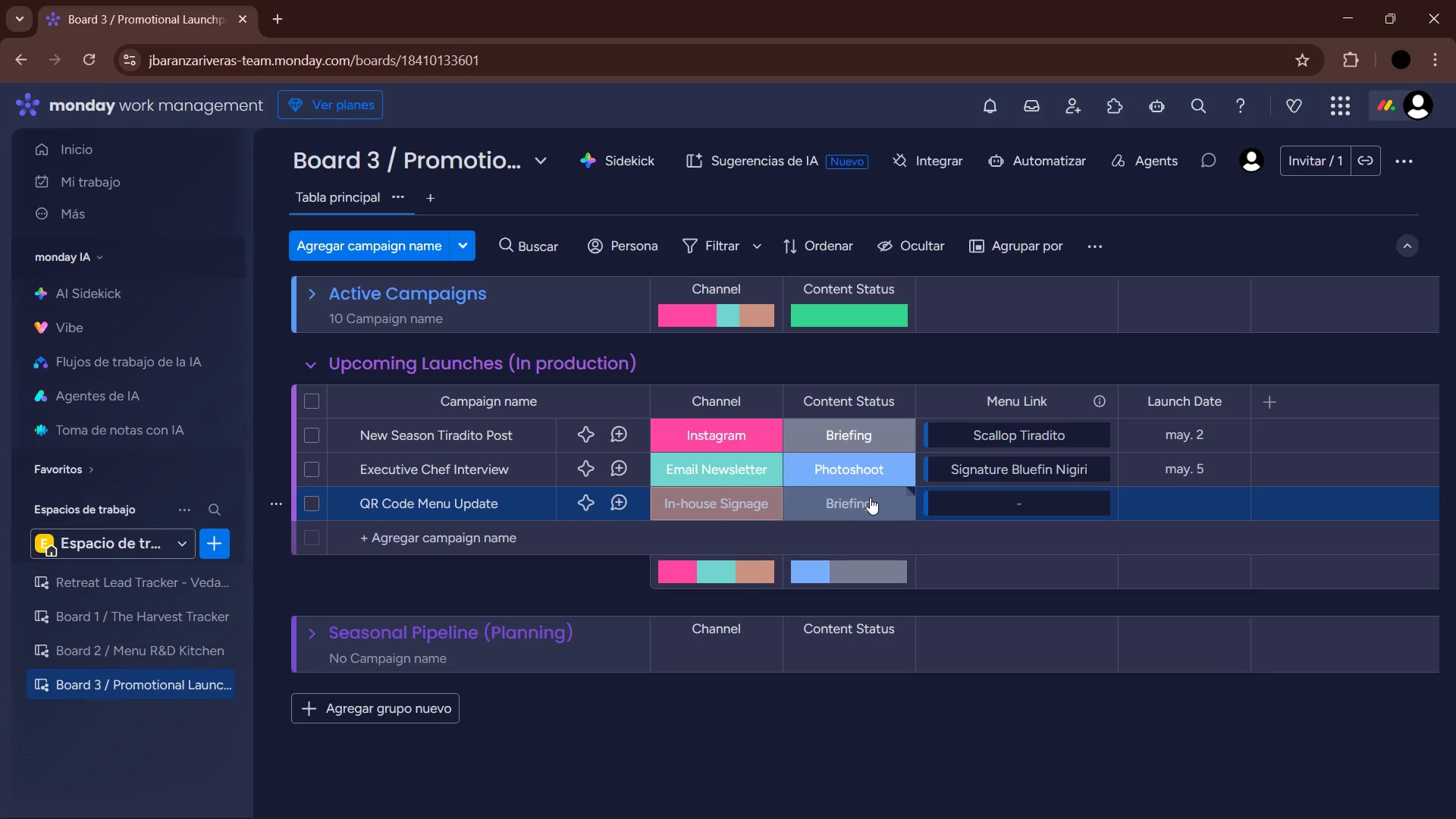 
wait(8.91)
 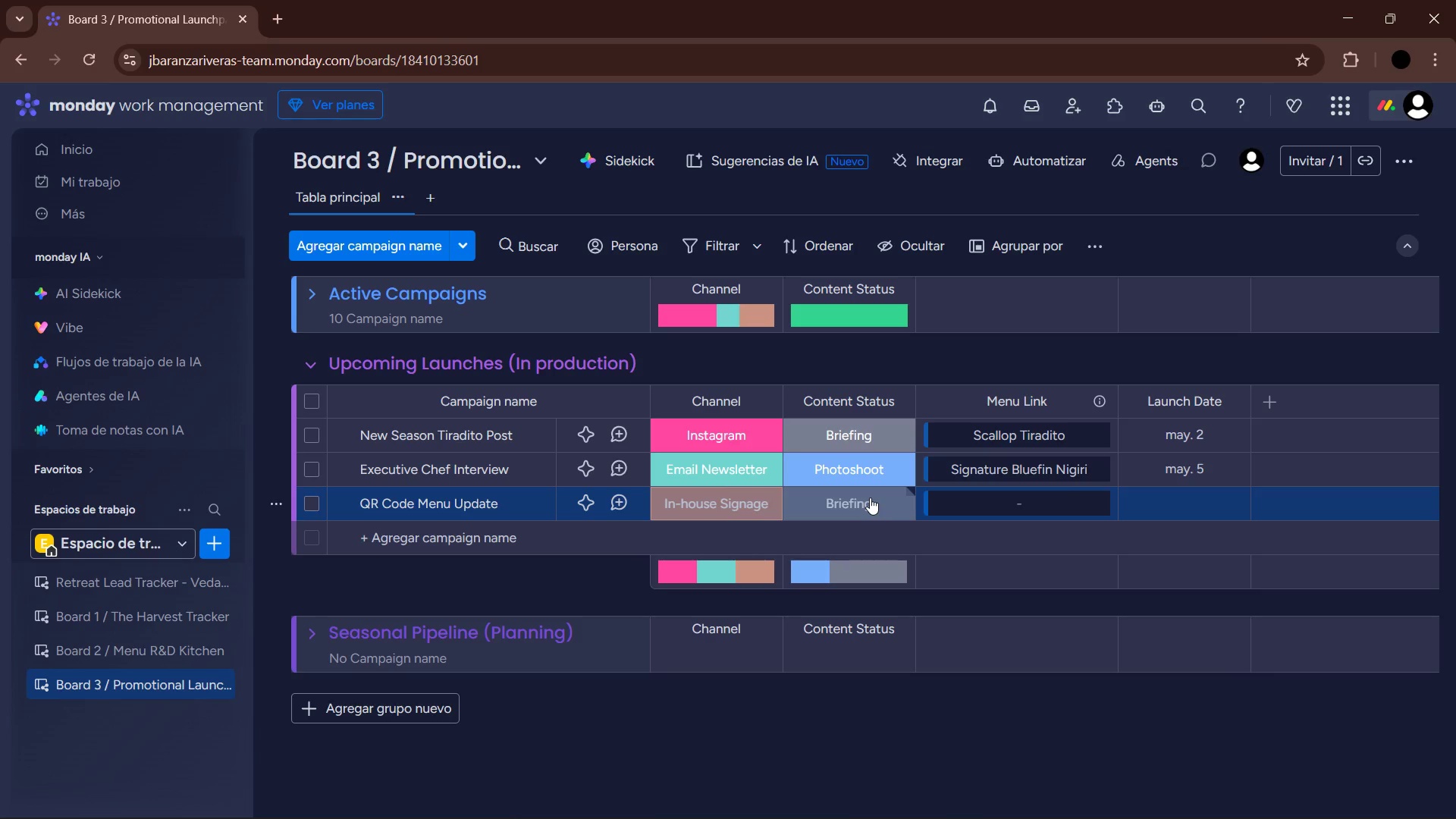 
left_click([870, 497])
 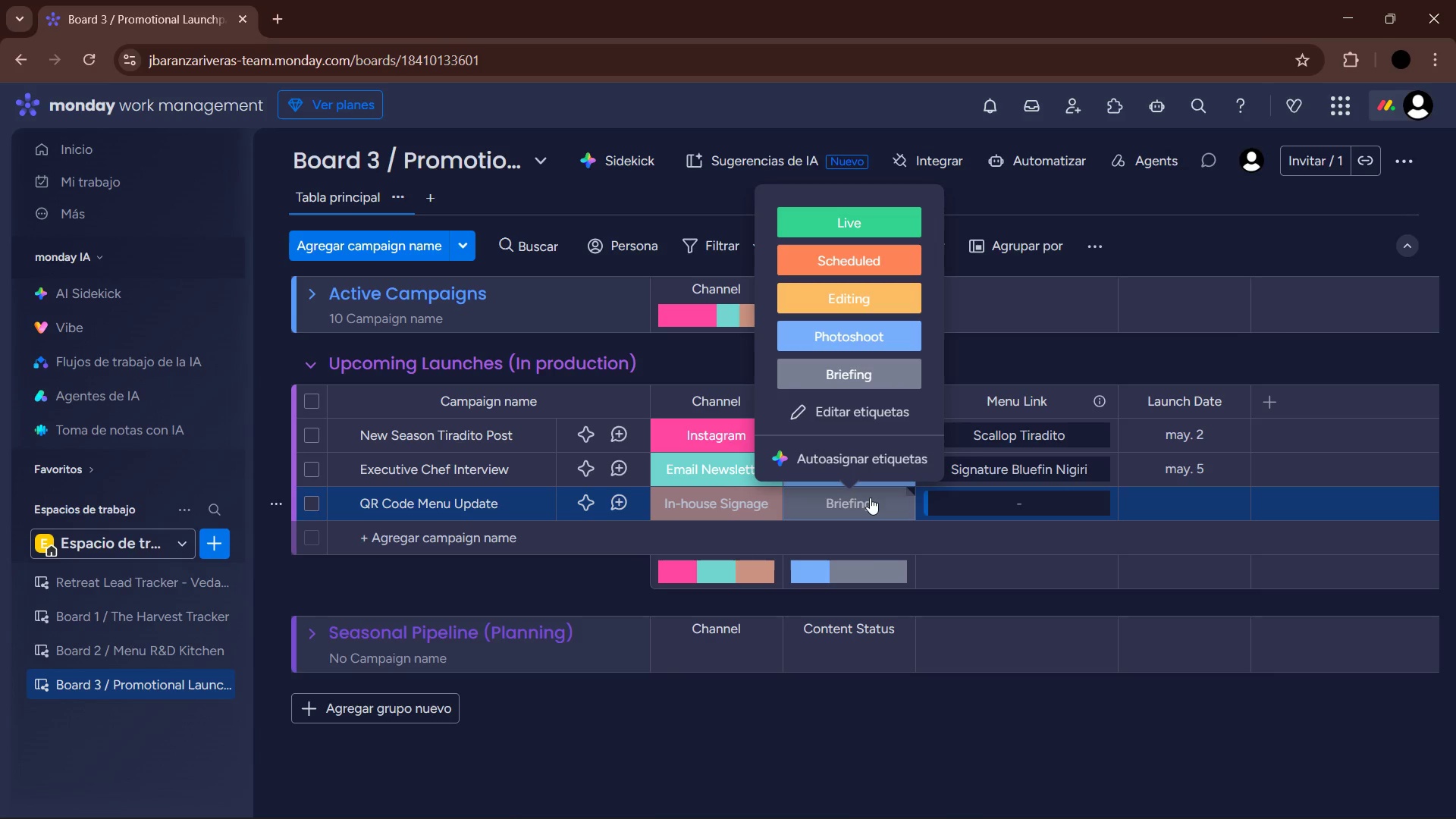 
left_click([870, 497])
 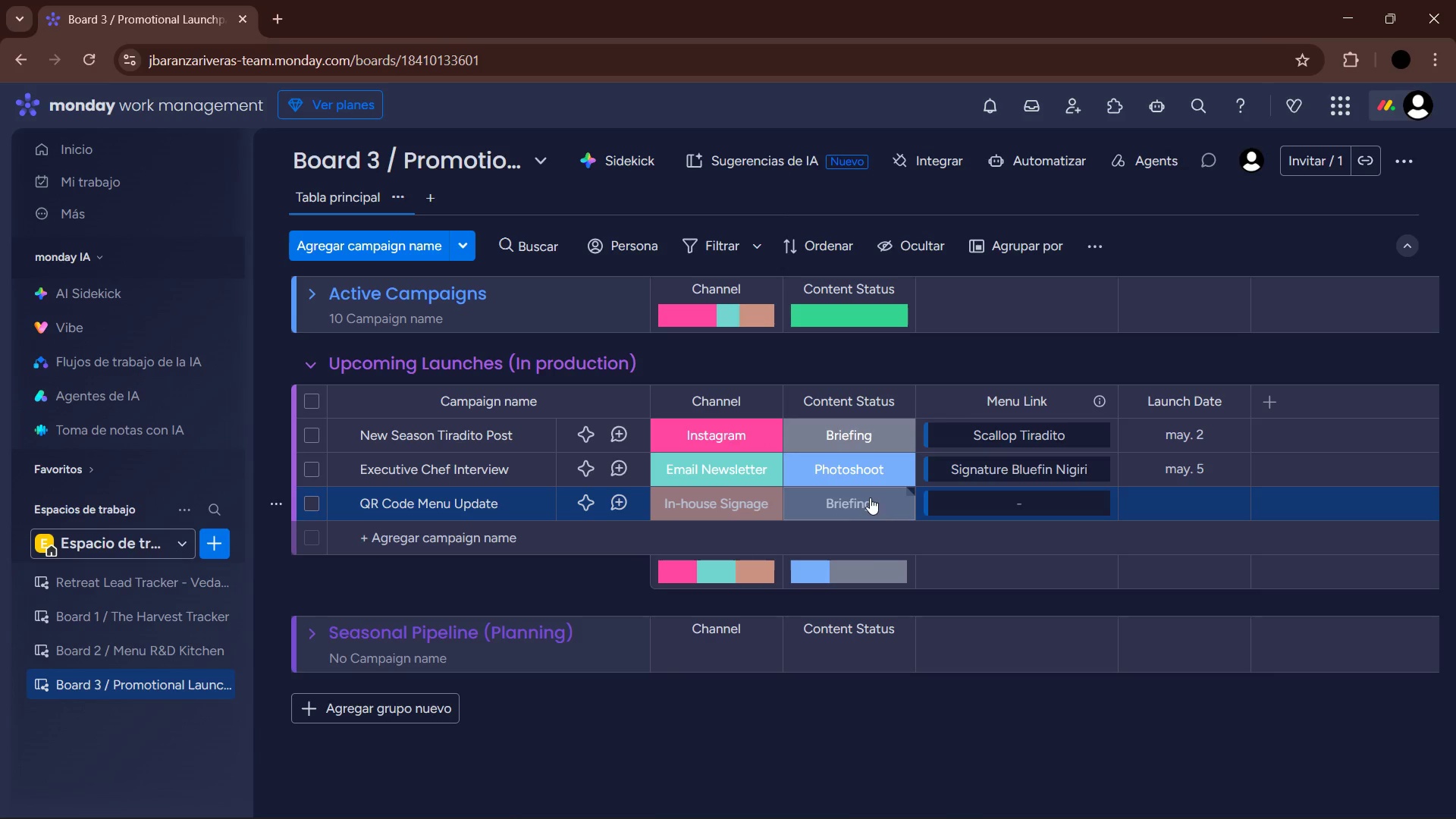 
left_click([984, 503])
 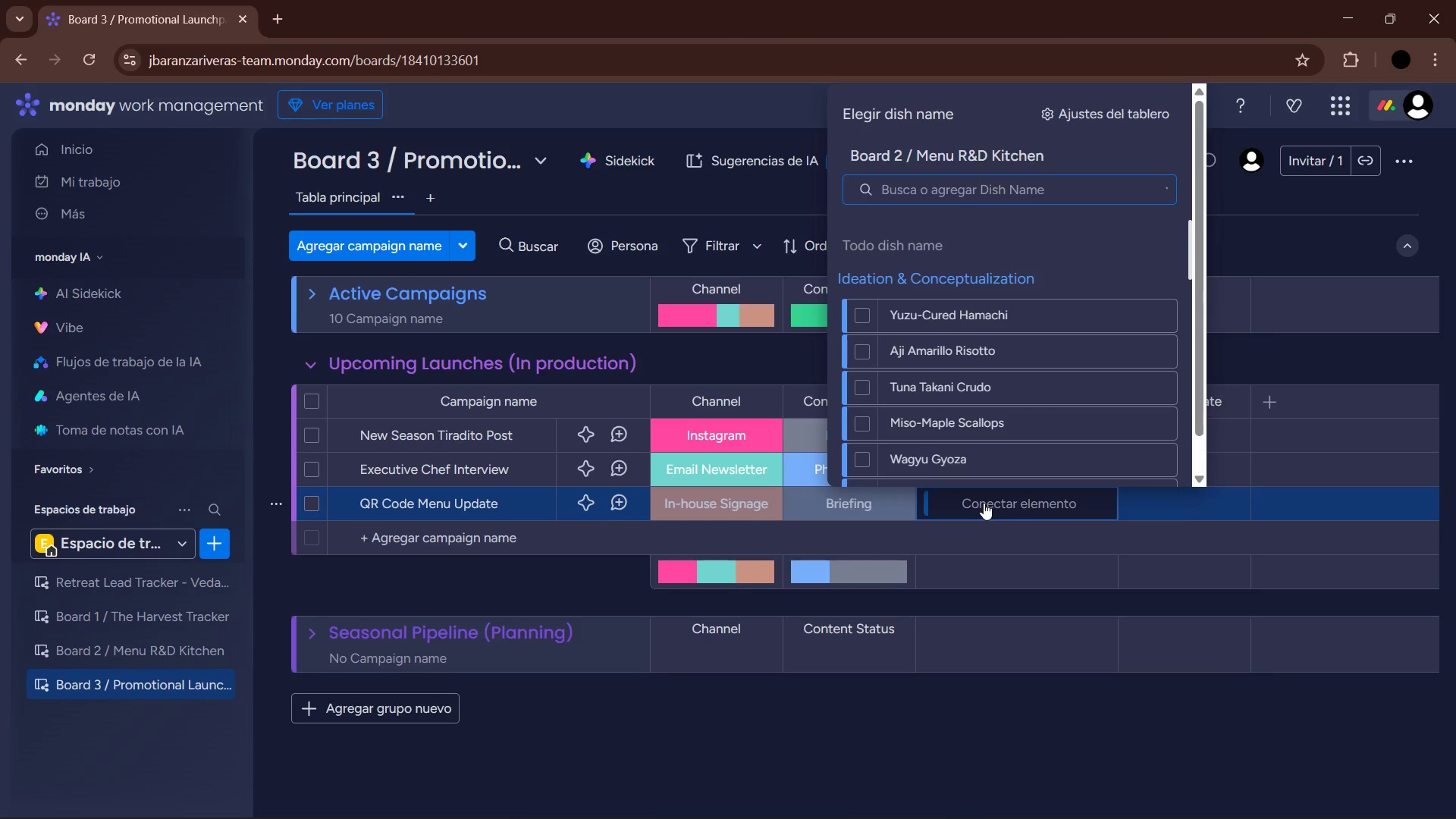 
type(was)
 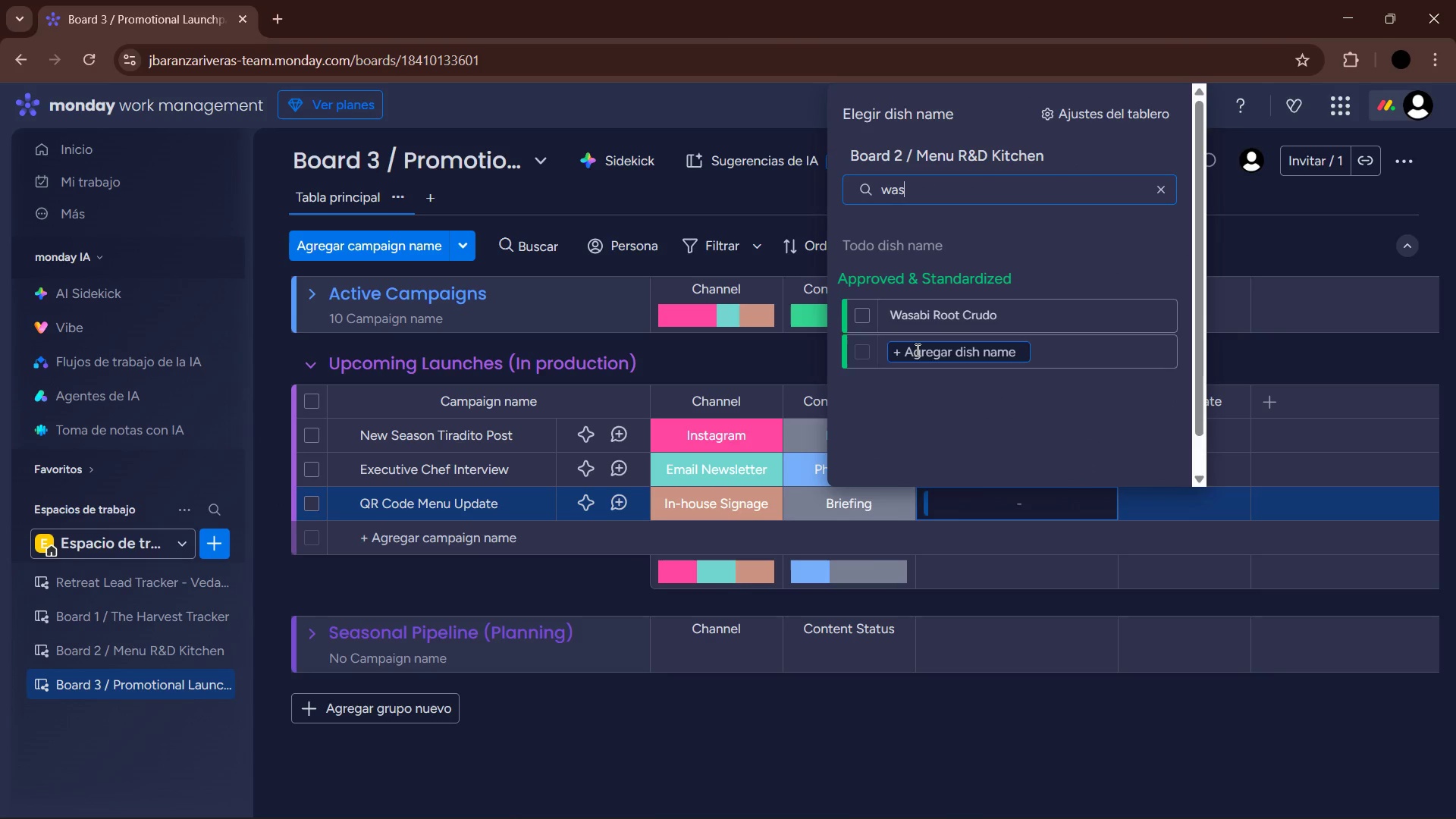 
left_click([866, 313])
 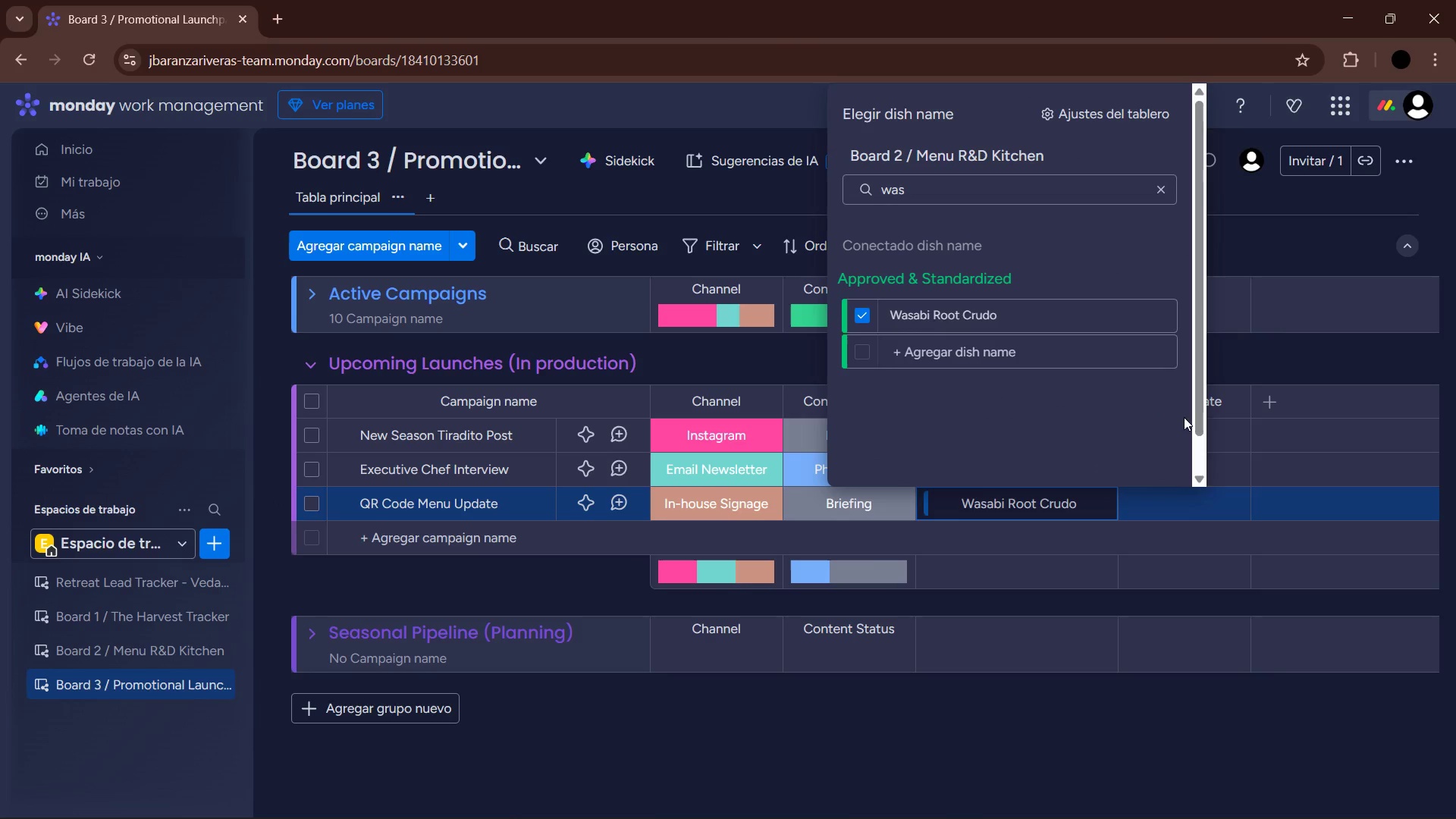 
left_click([1178, 505])
 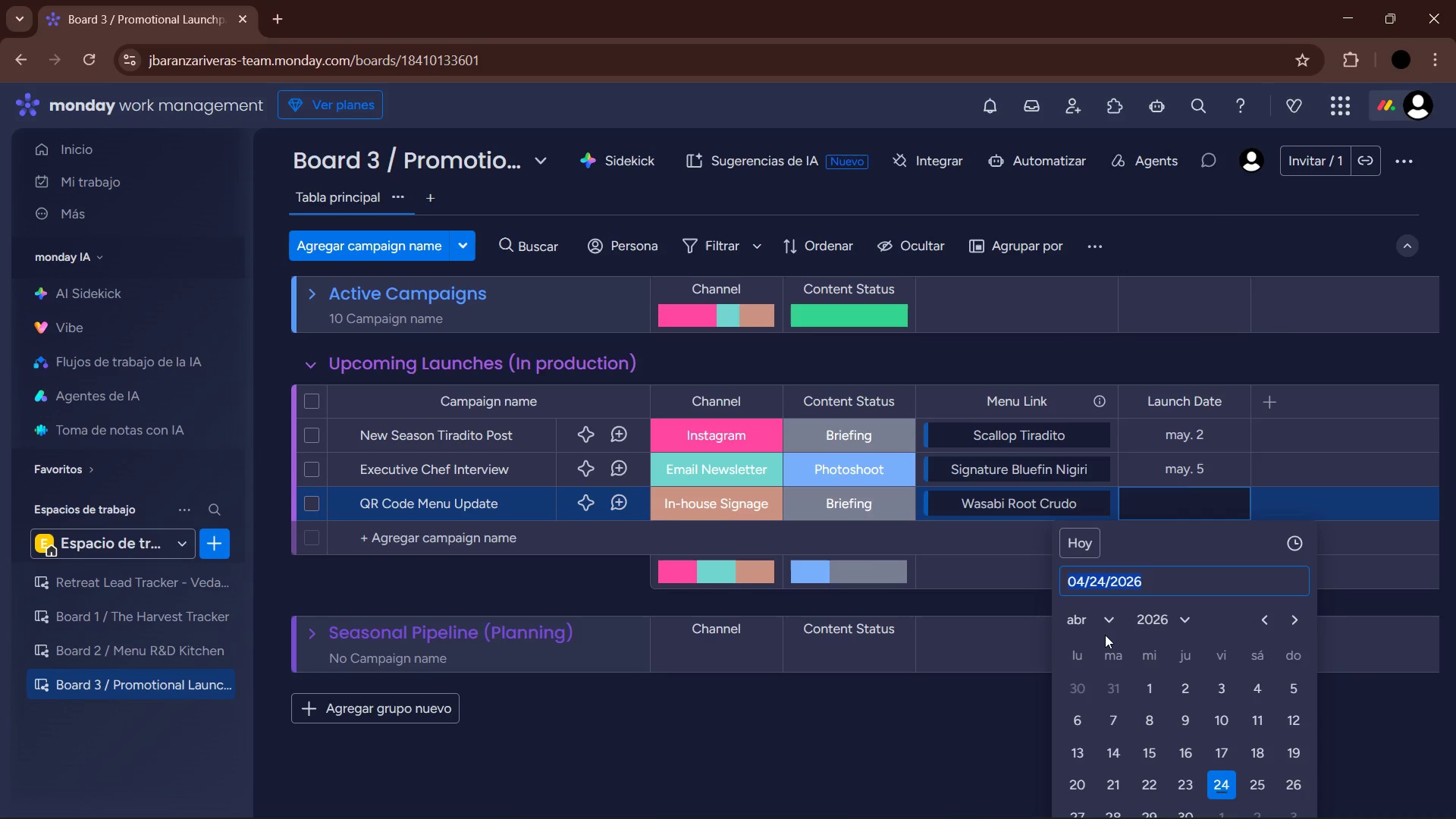 
double_click([1107, 628])
 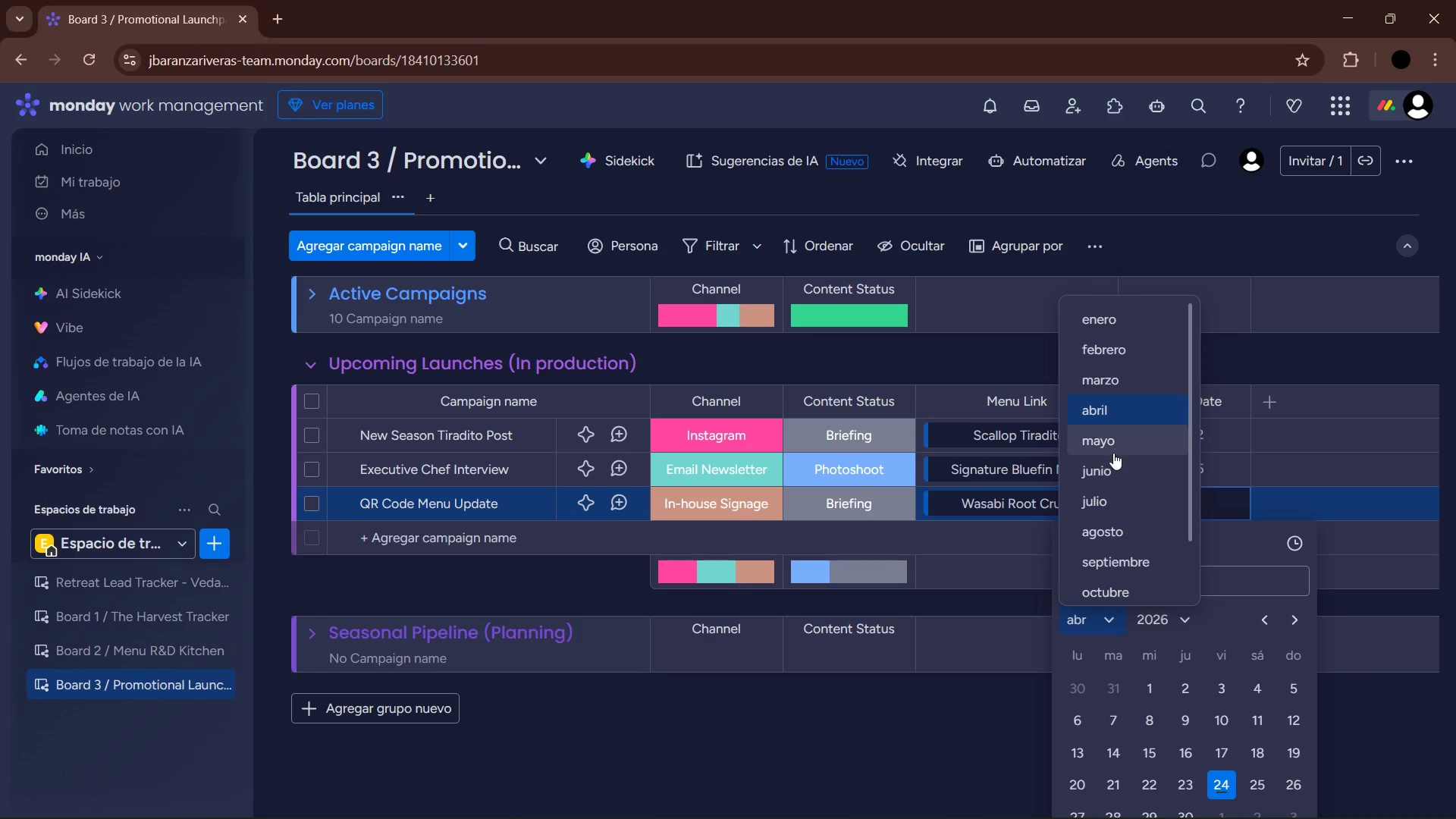 
left_click([1113, 453])
 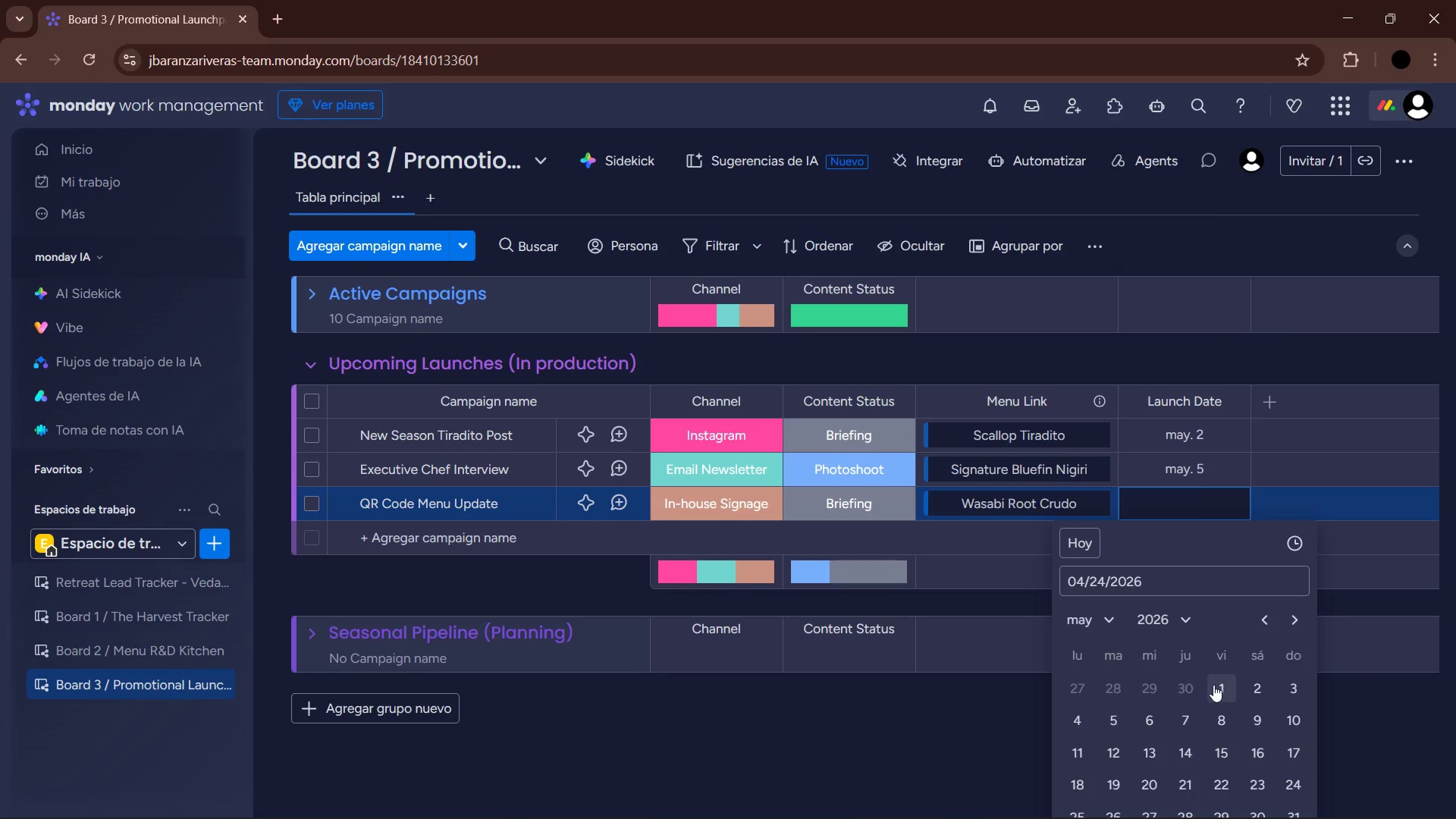 
left_click([1217, 686])
 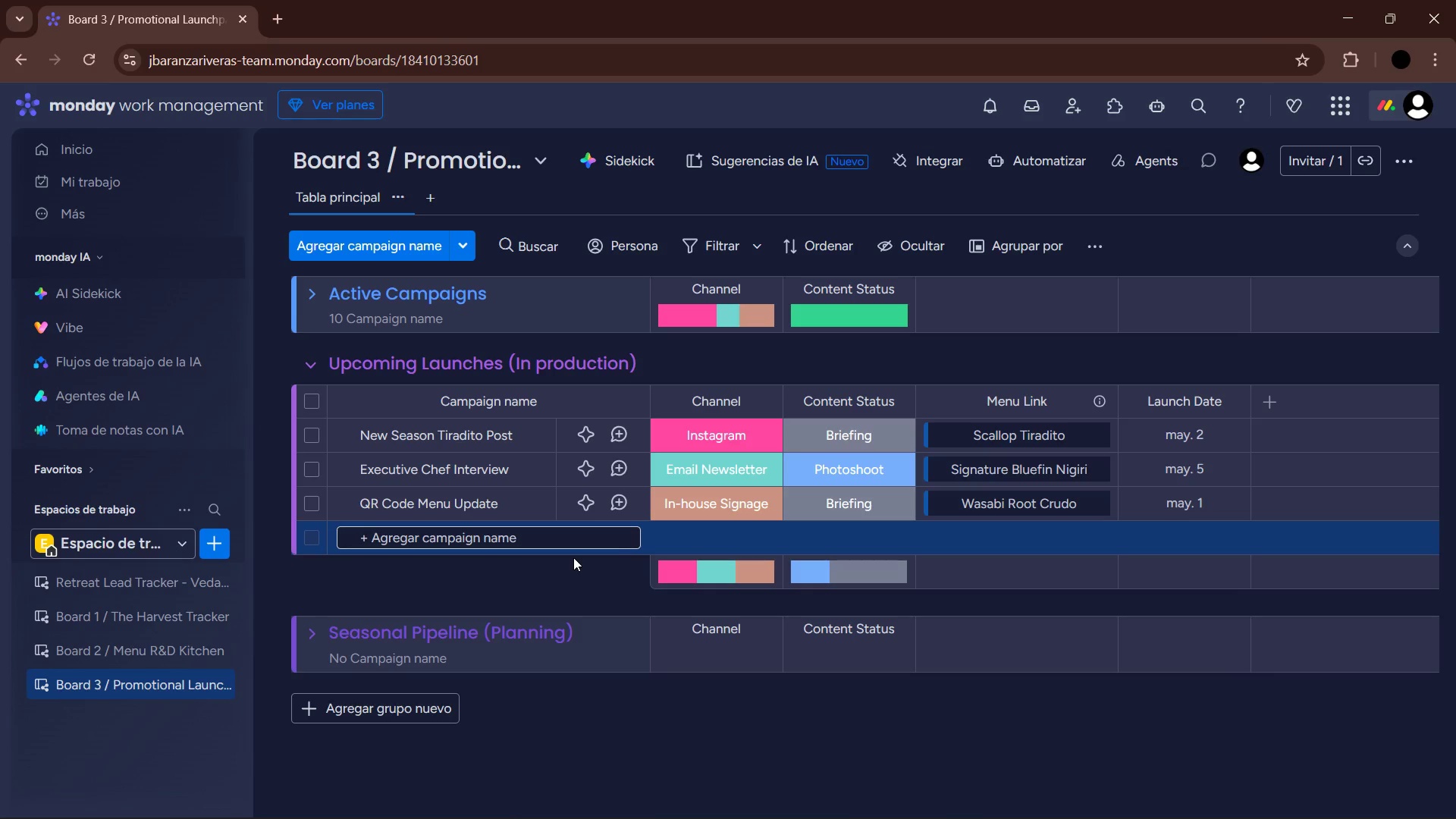 
wait(29.62)
 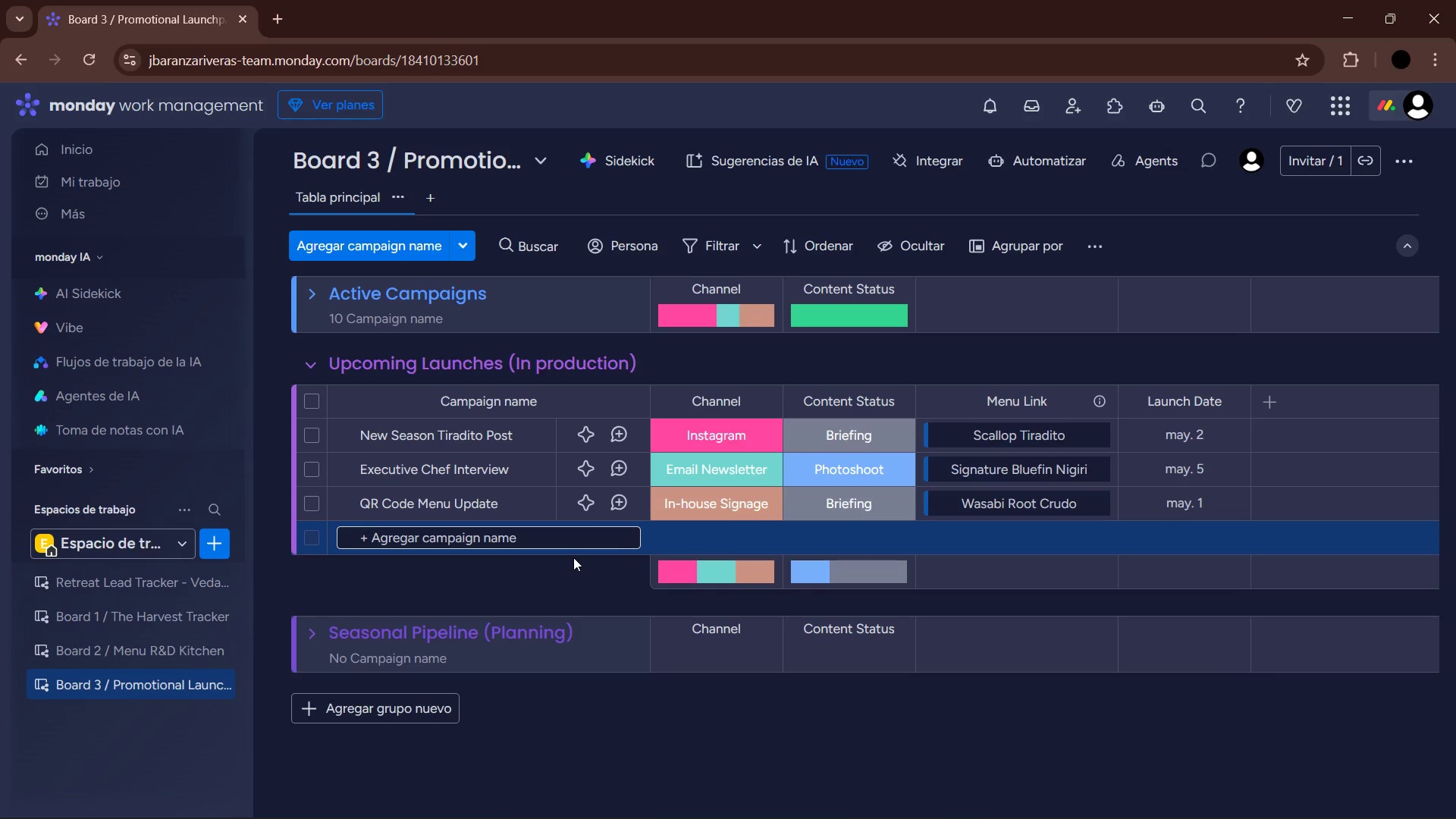 
left_click([447, 535])
 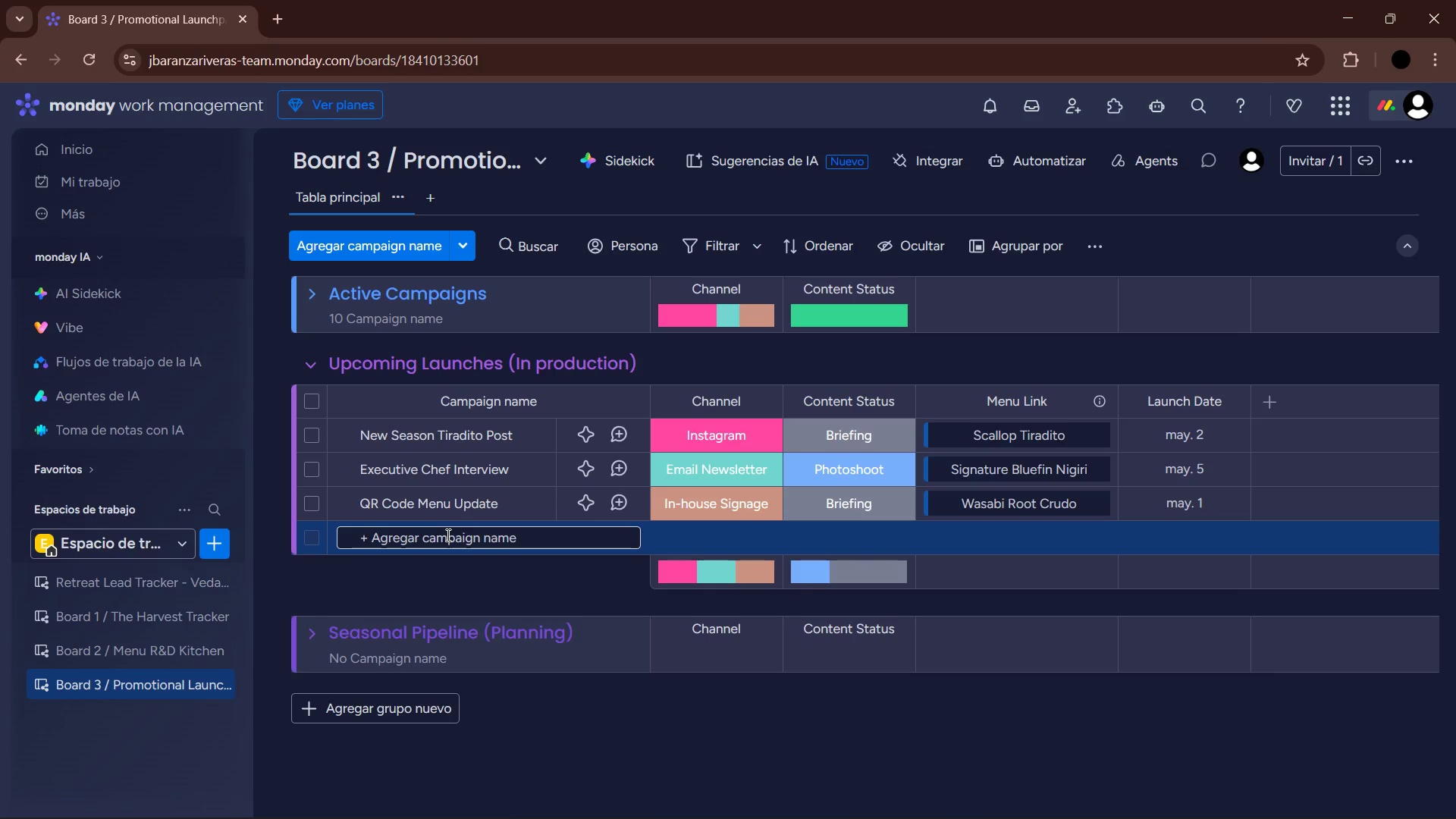 
wait(12.7)
 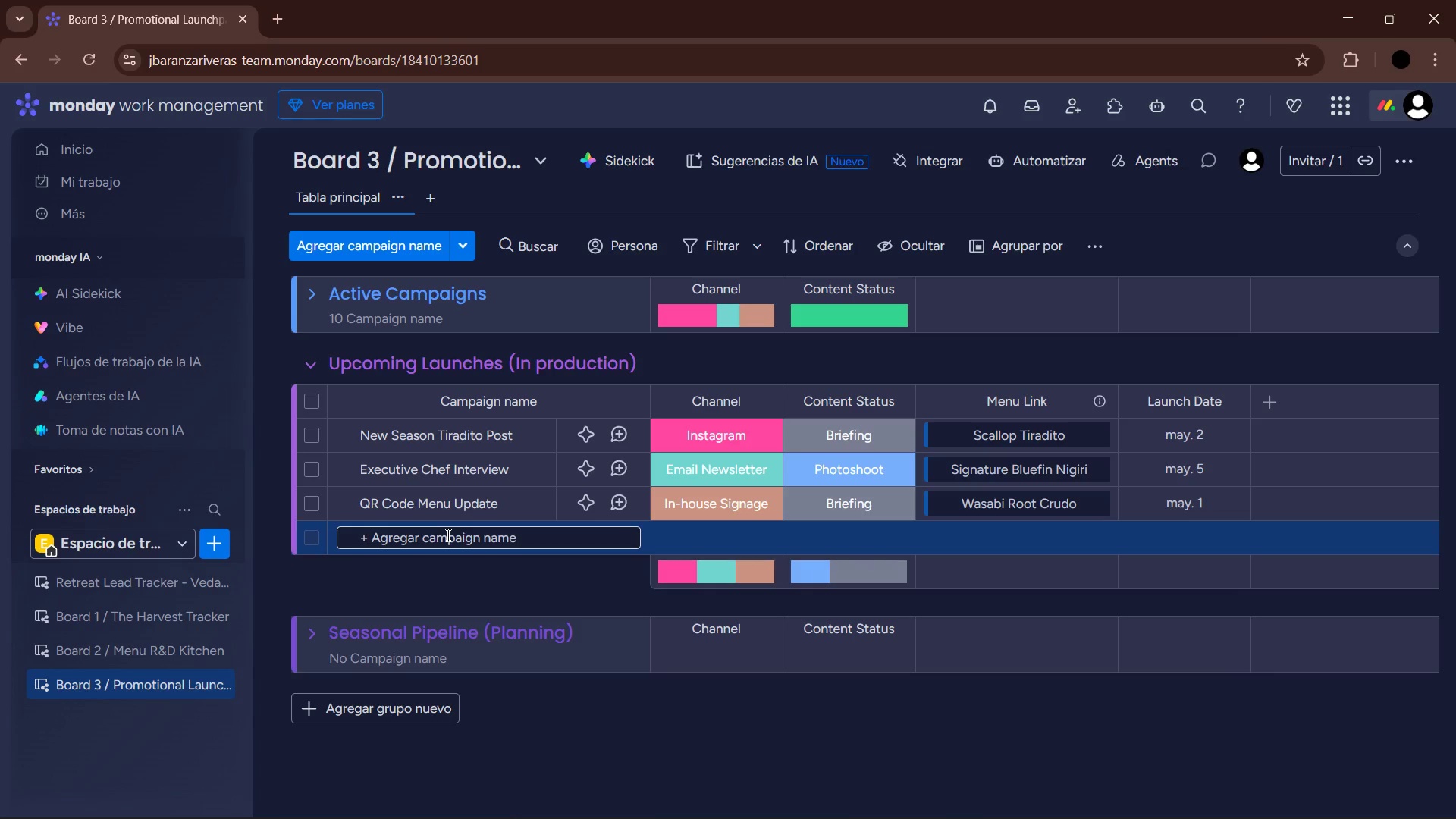 
type(Sustainability So)
key(Backspace)
type(tory )
 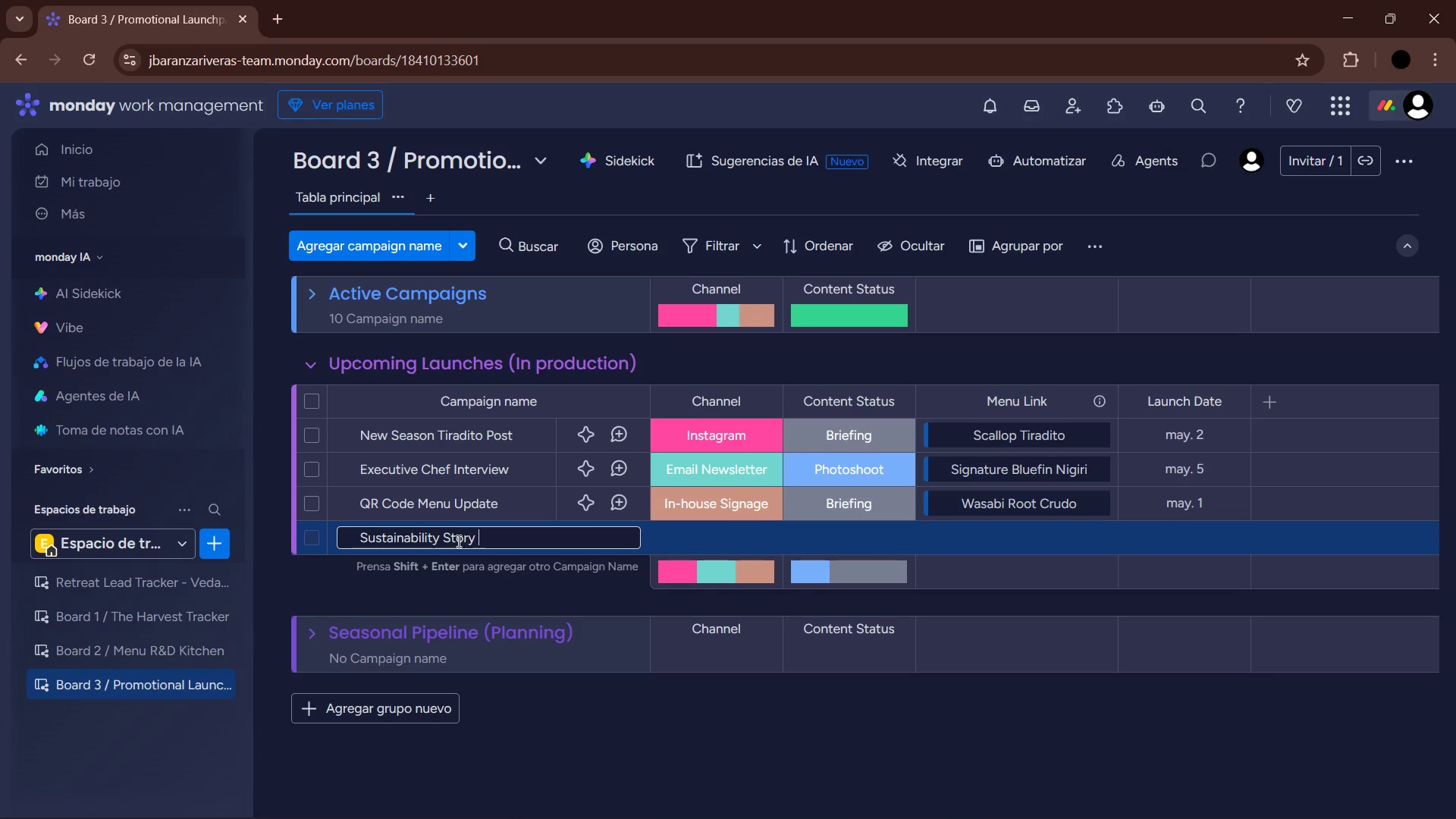 
double_click([716, 544])
 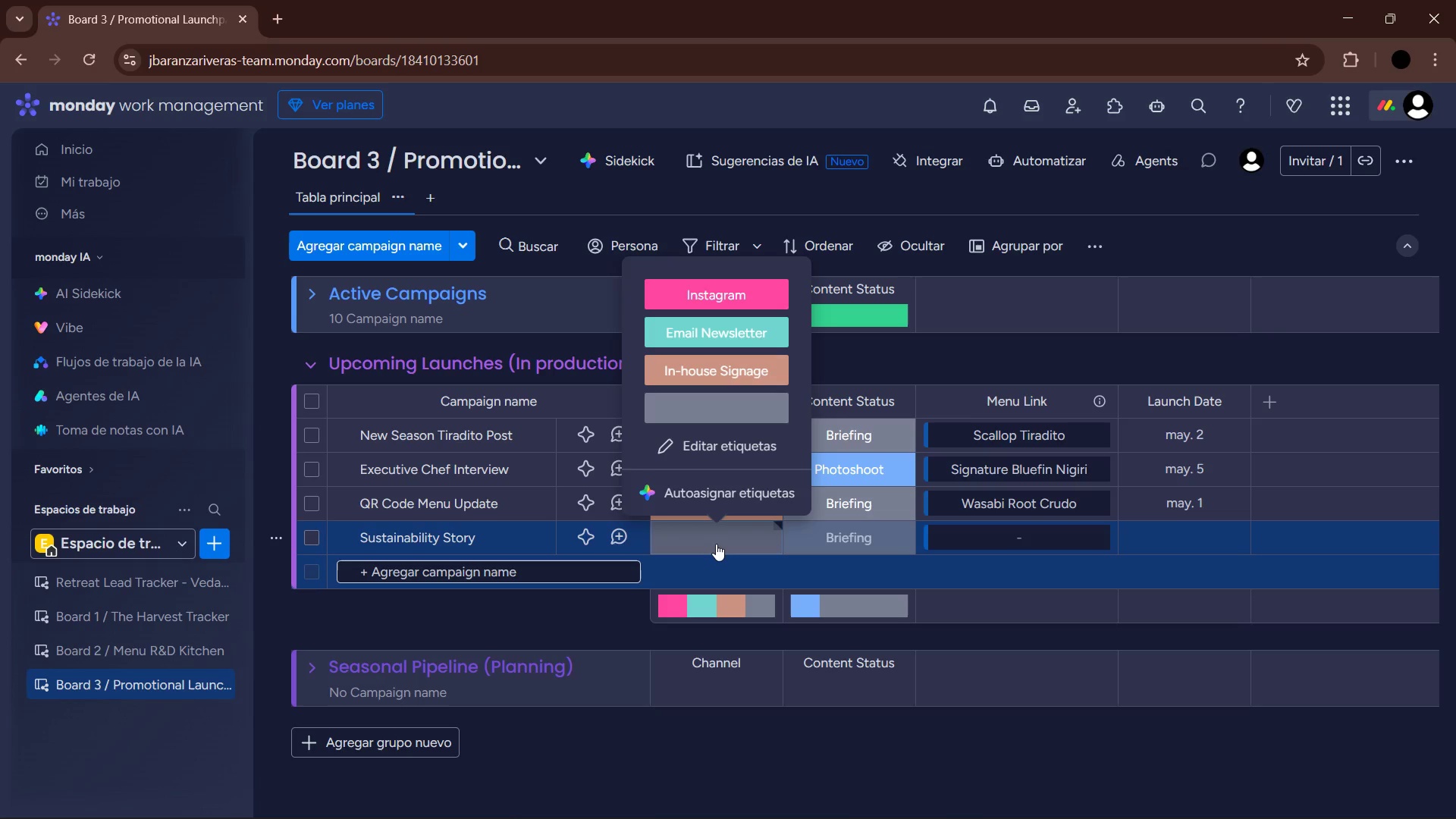 
wait(9.84)
 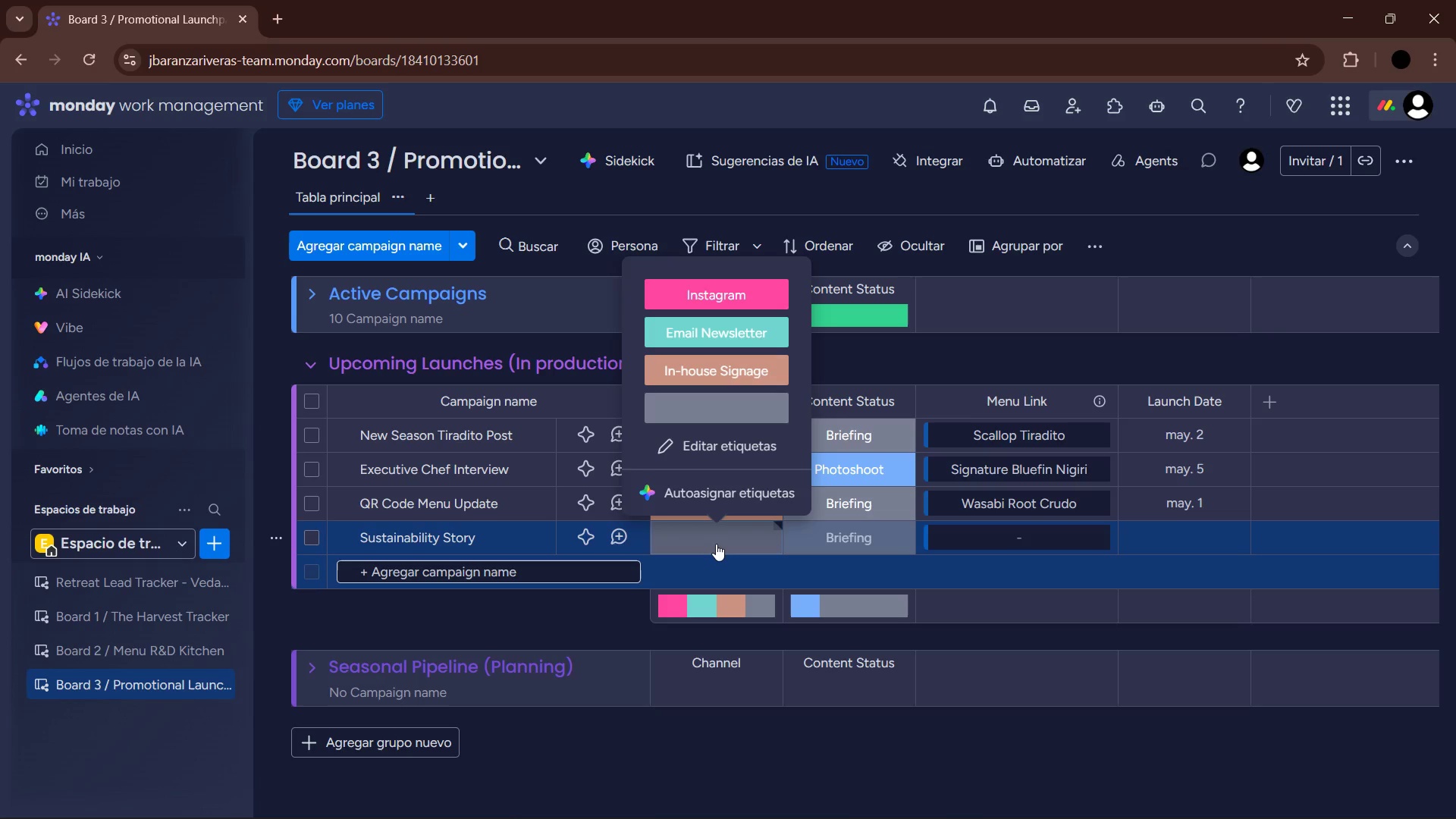 
left_click([732, 296])
 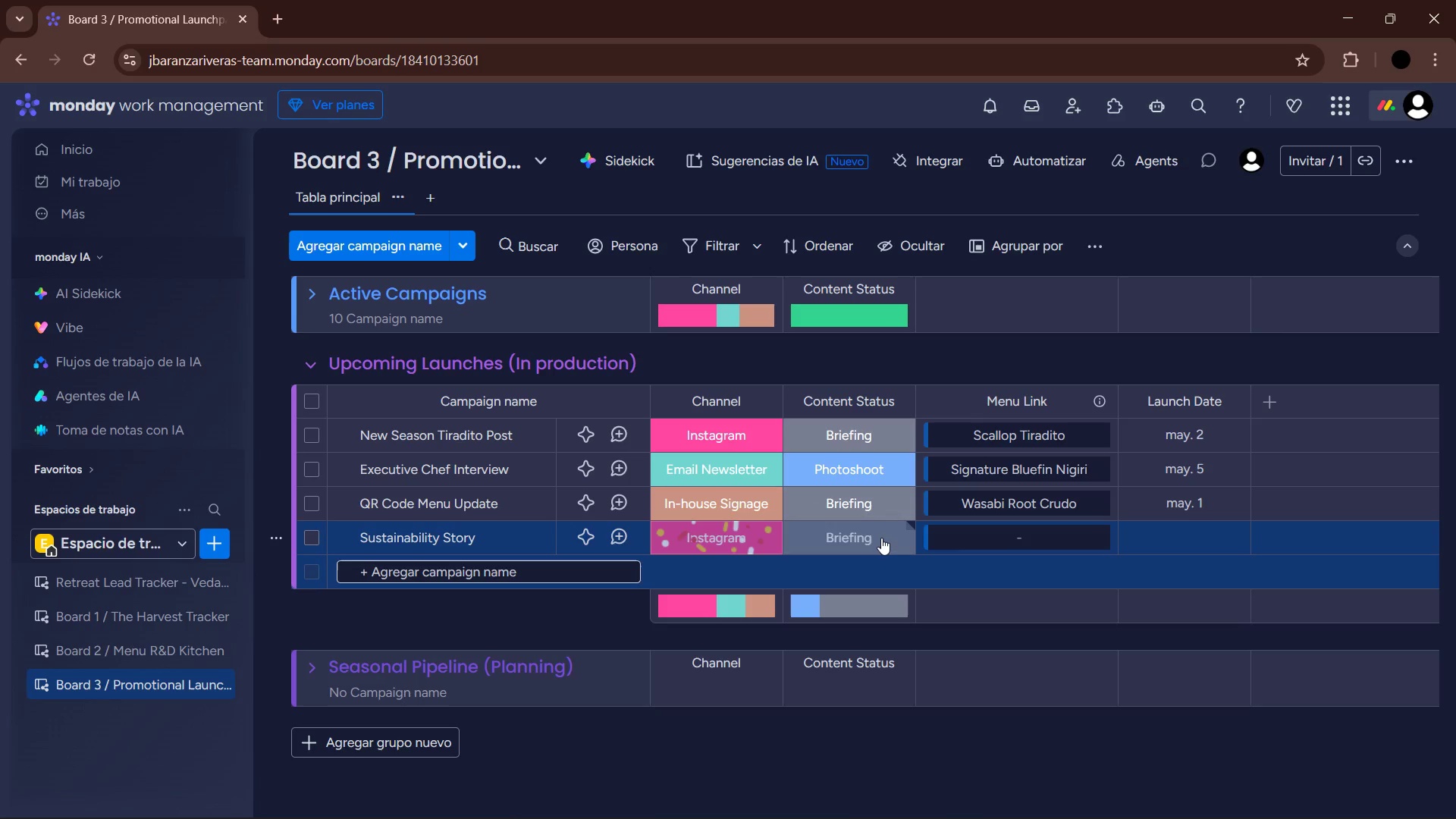 
left_click([881, 538])
 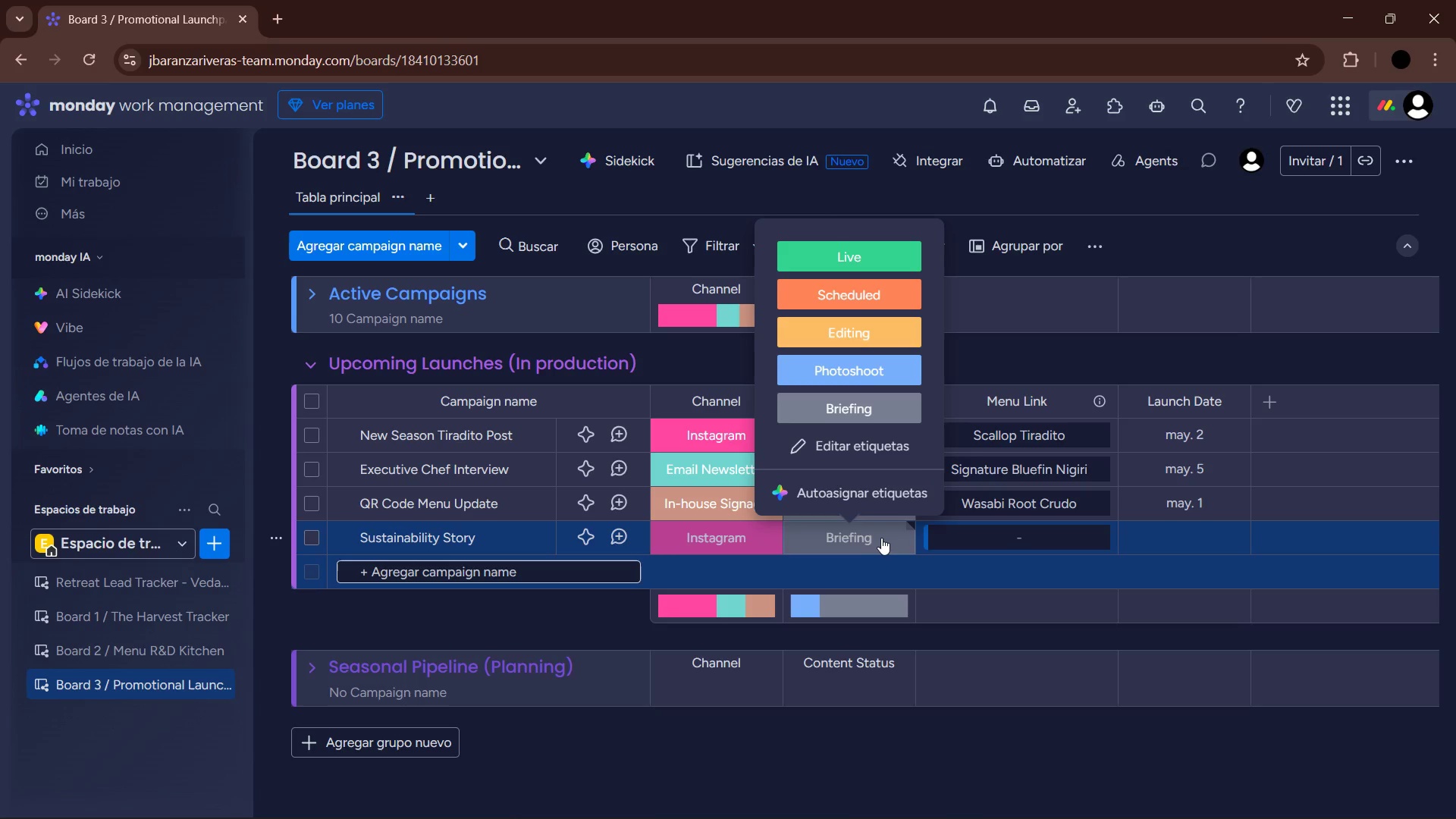 
left_click([883, 337])
 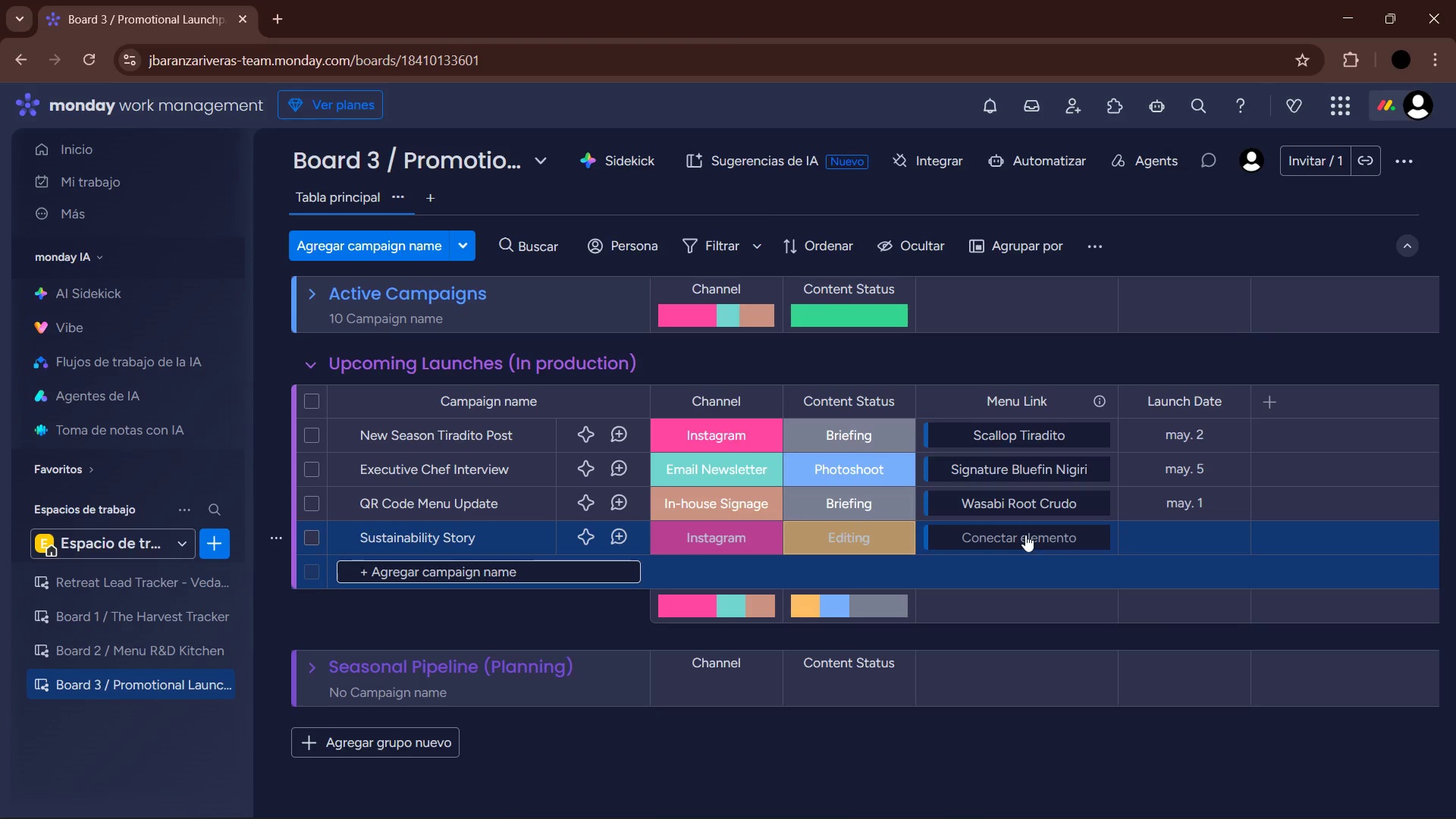 
left_click([1025, 535])
 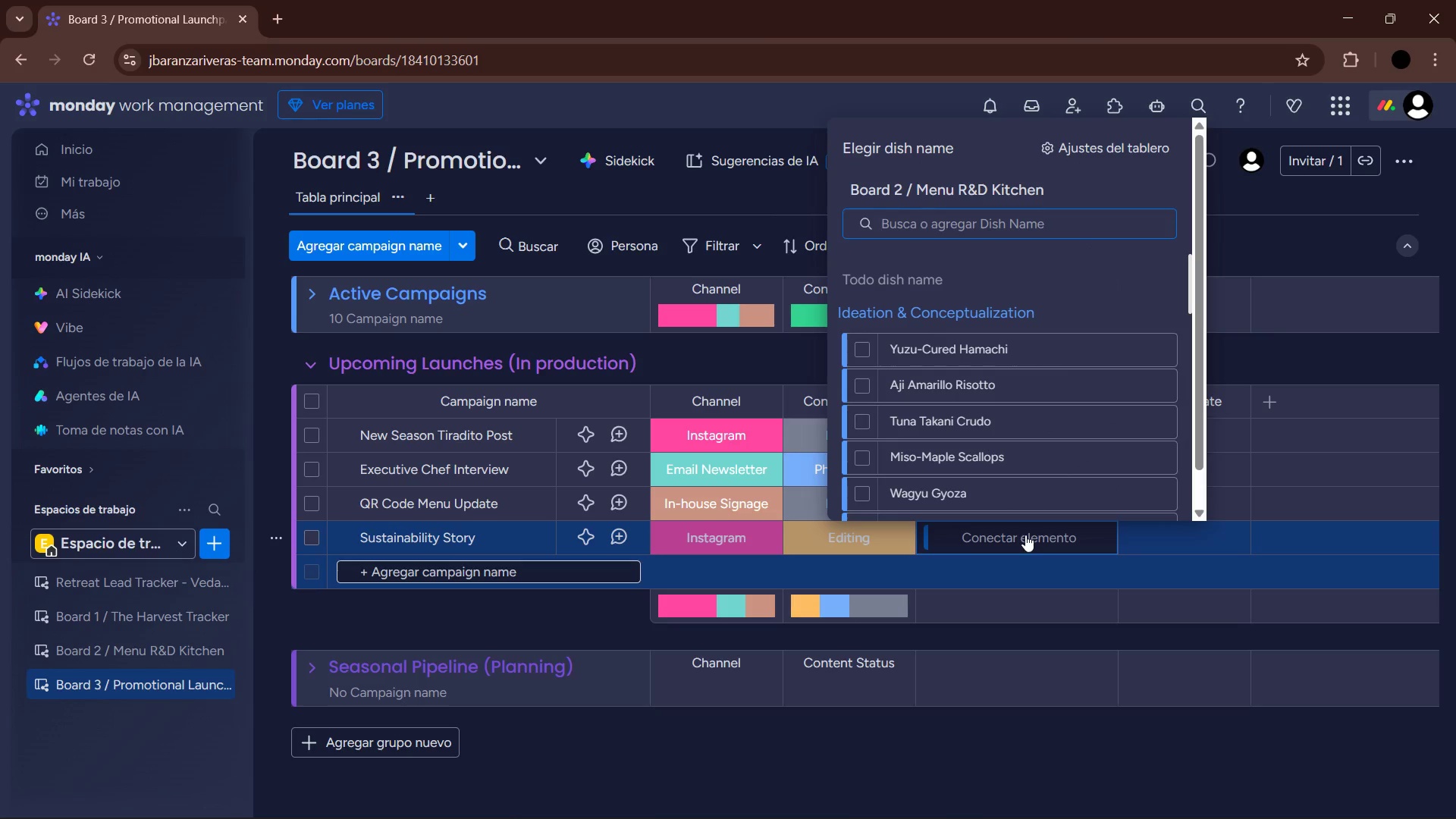 
type(golden)
 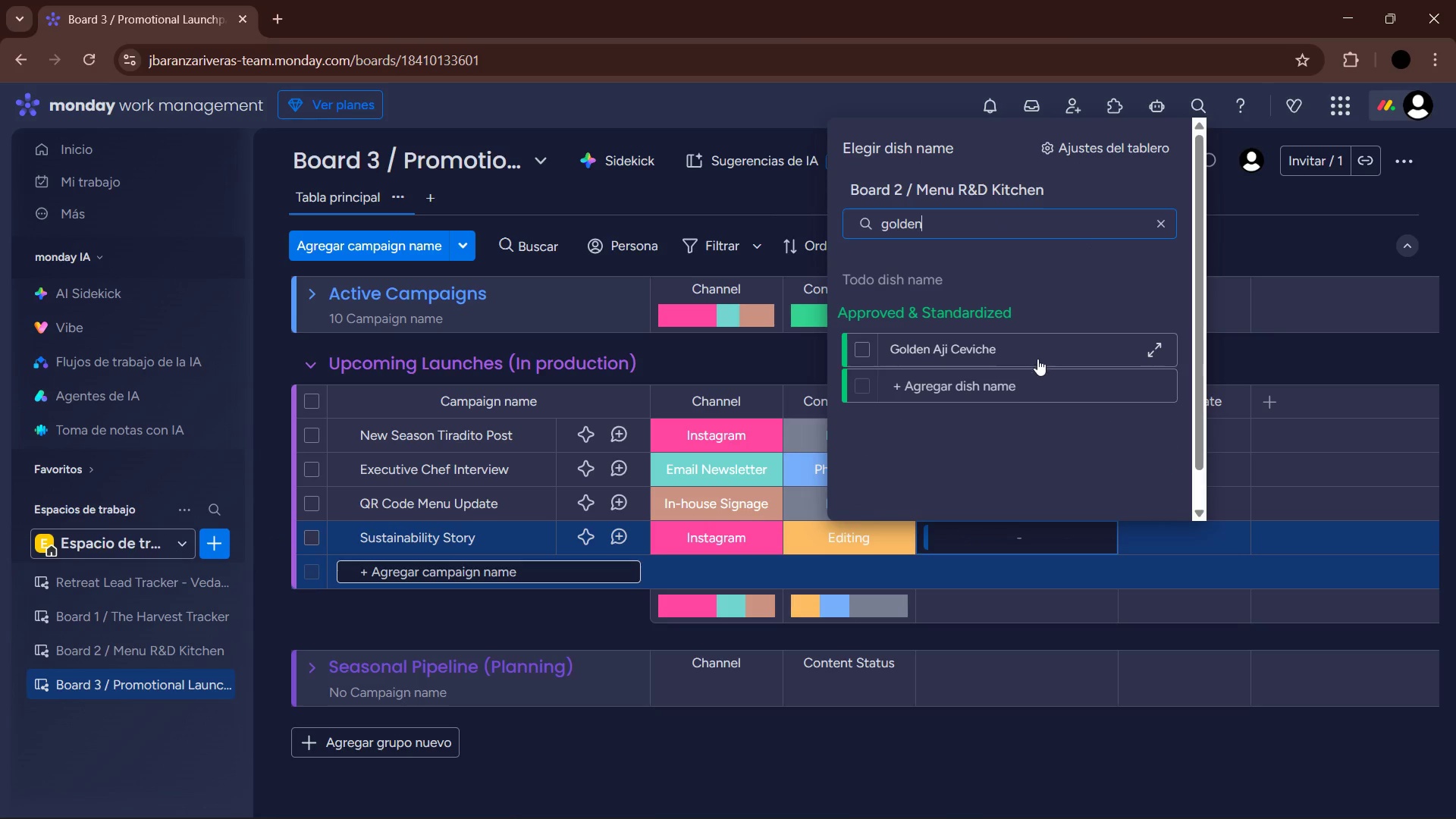 
left_click([863, 356])
 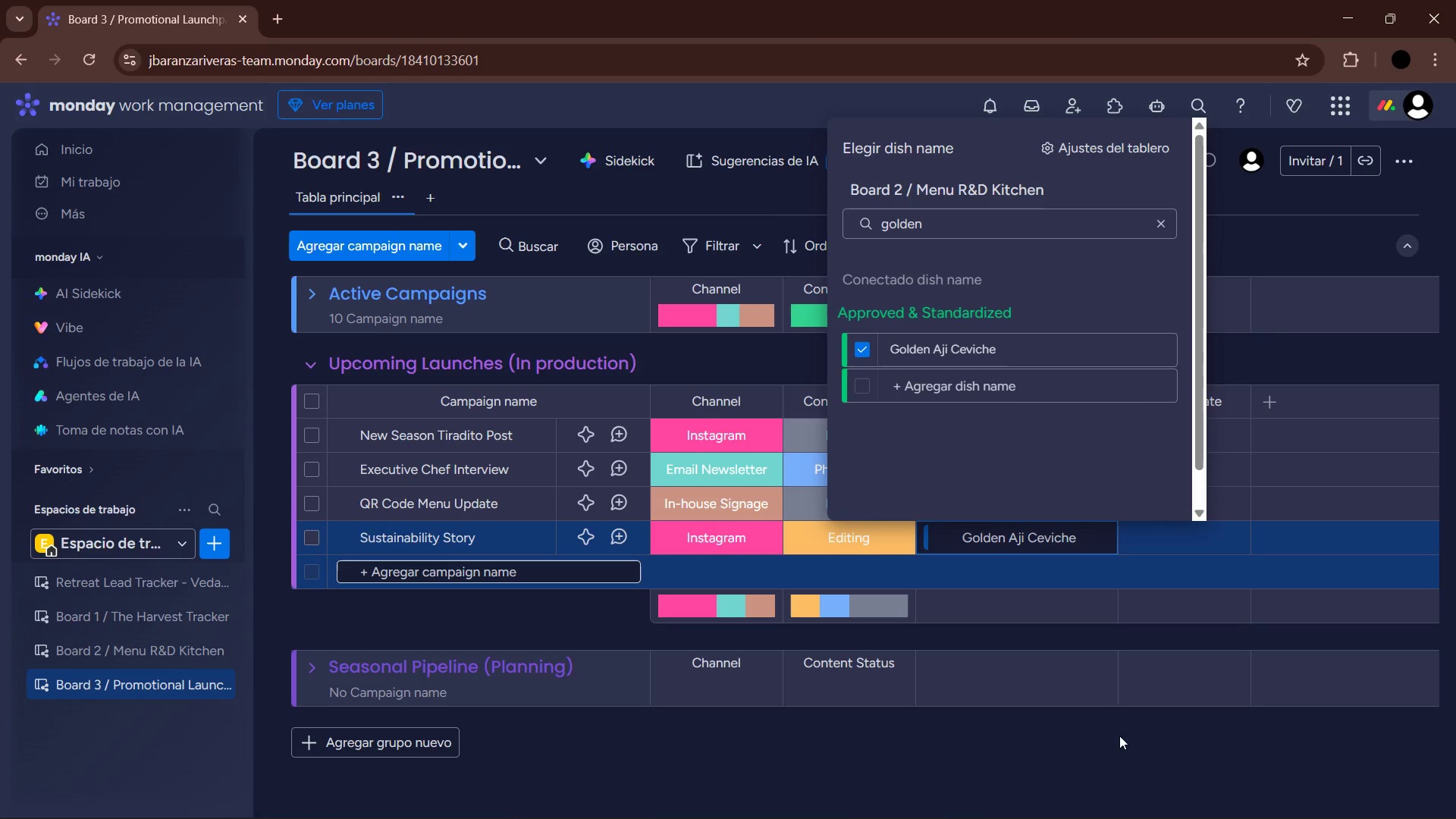 
left_click([1120, 746])
 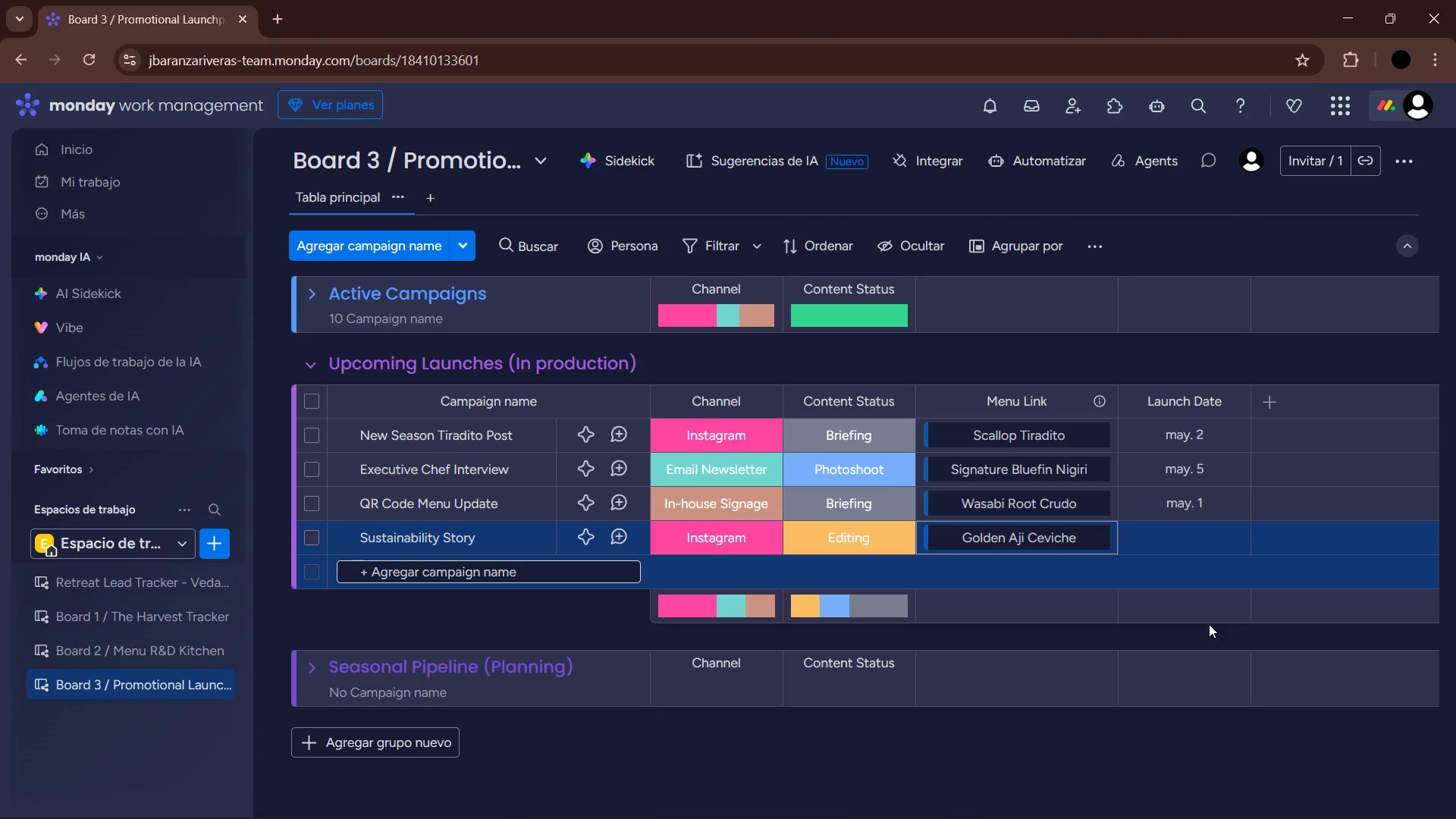 
left_click([1156, 529])
 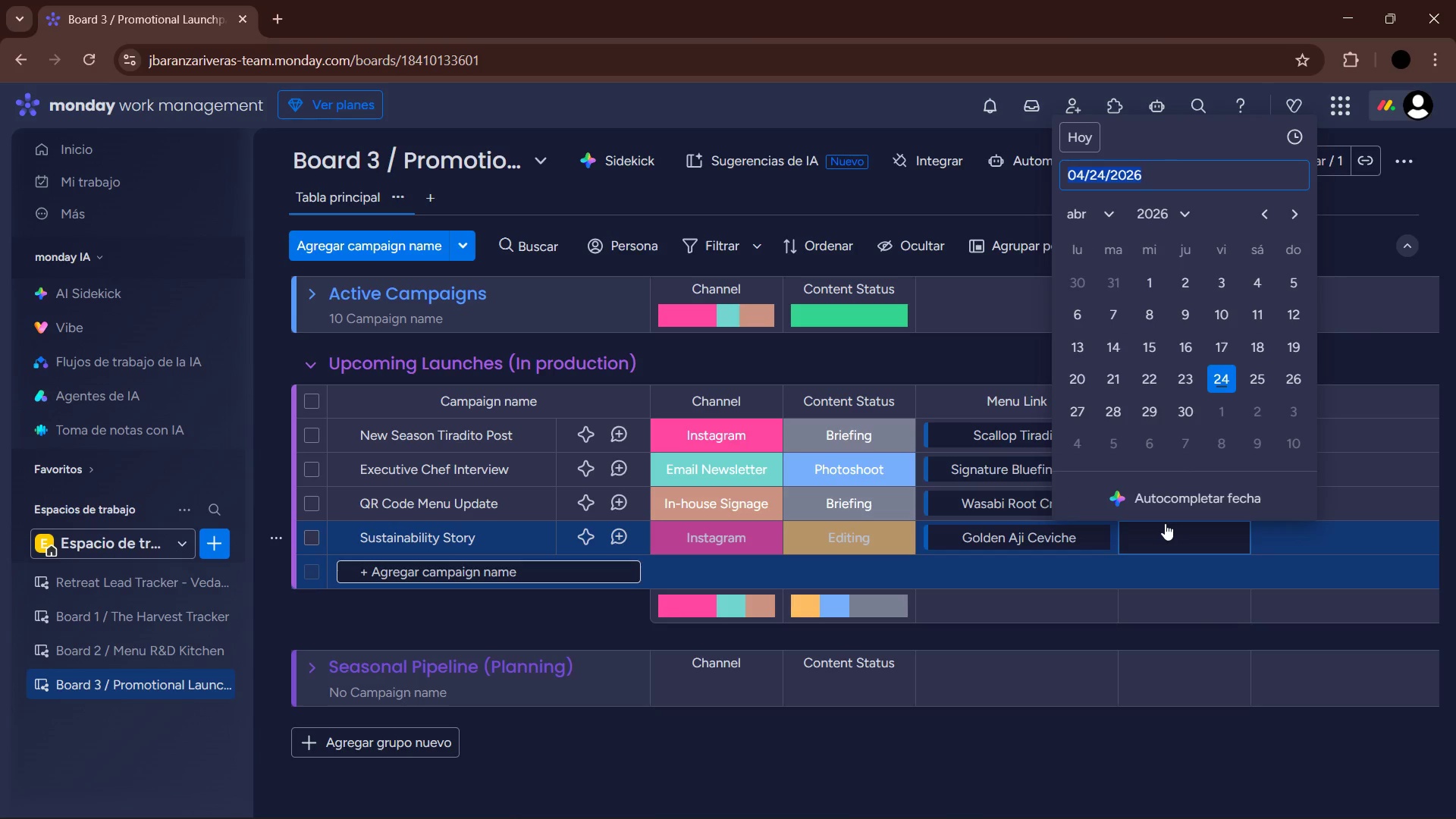 
wait(14.02)
 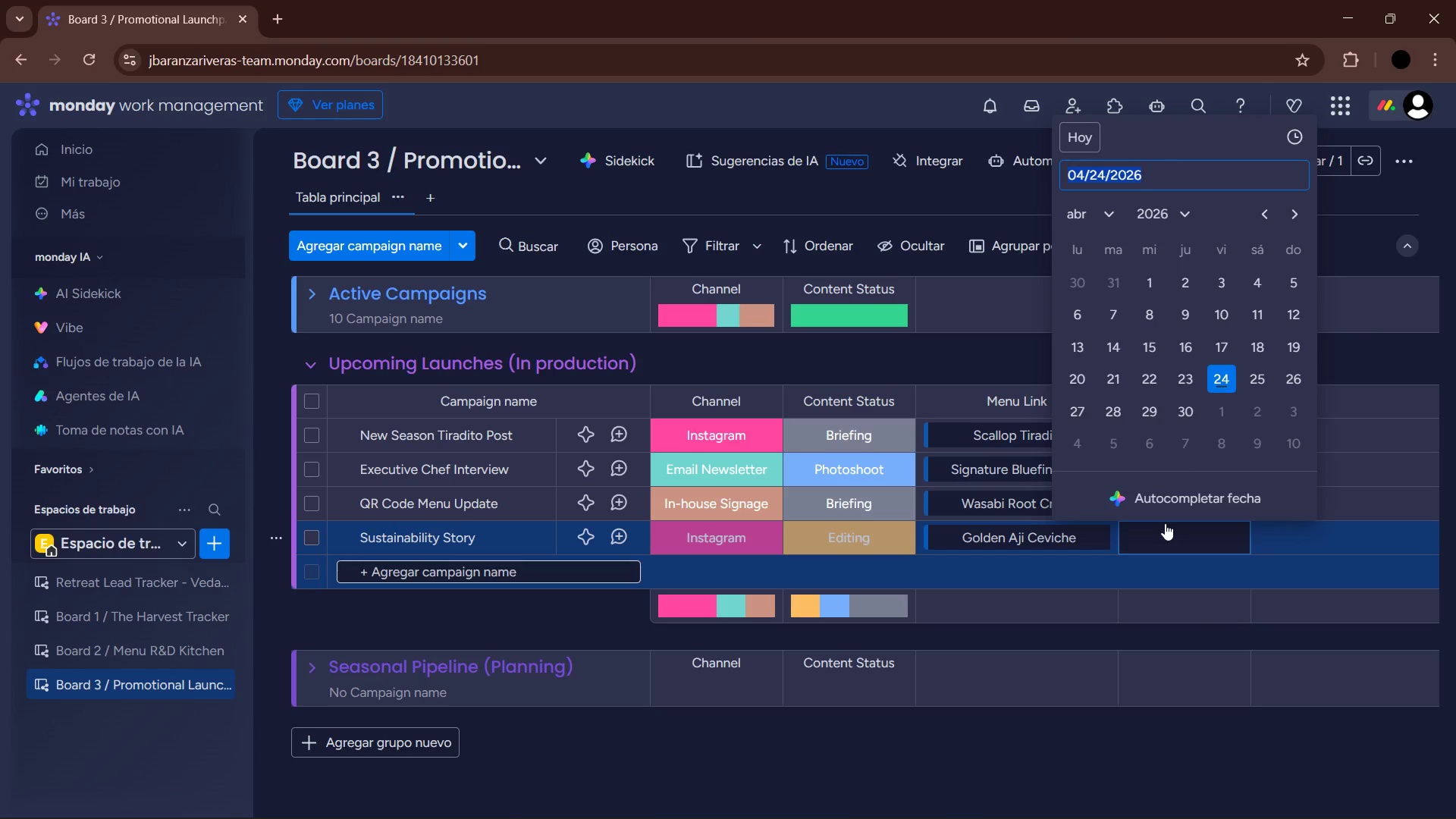 
left_click([1185, 415])
 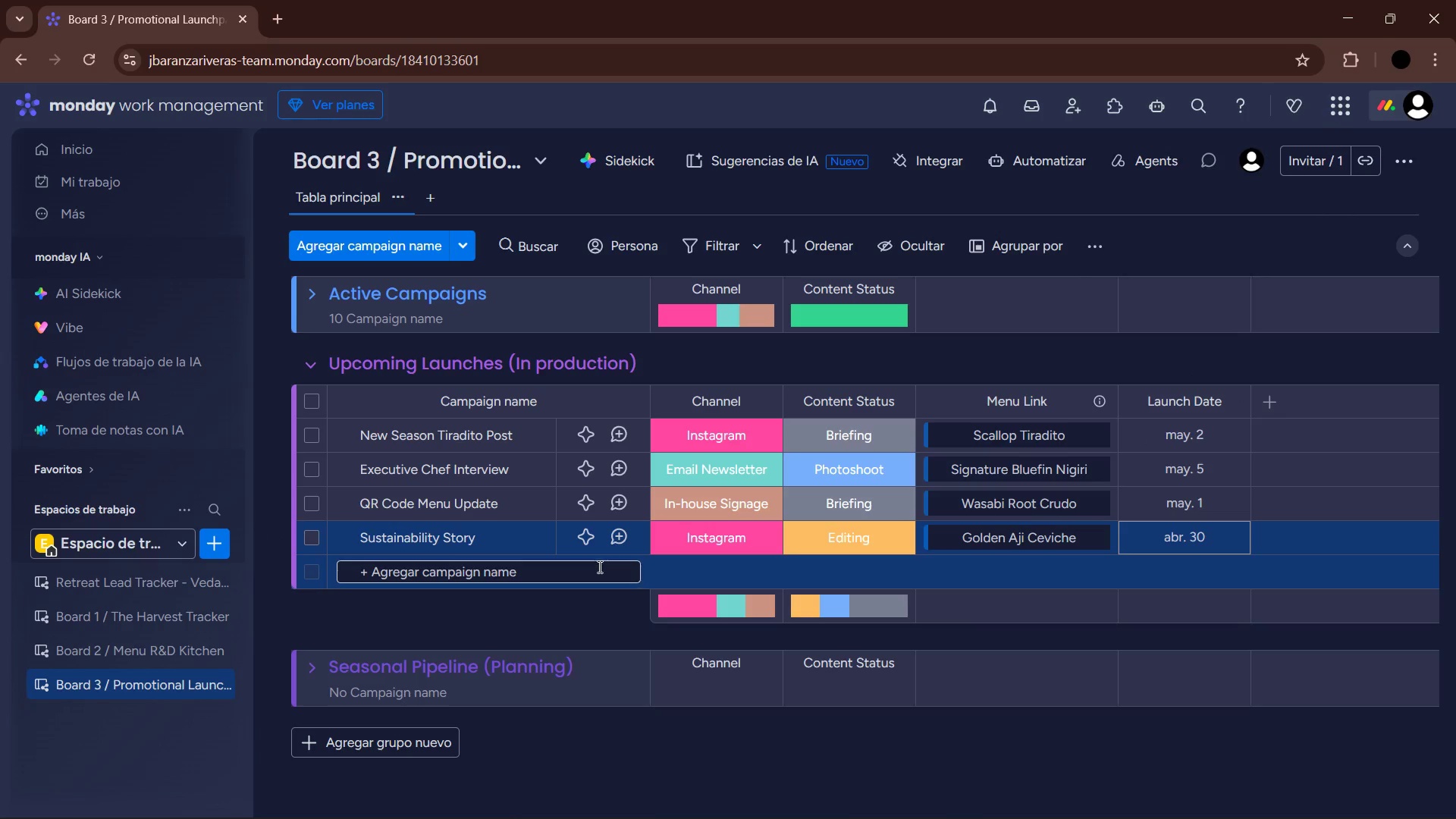 
left_click([607, 566])
 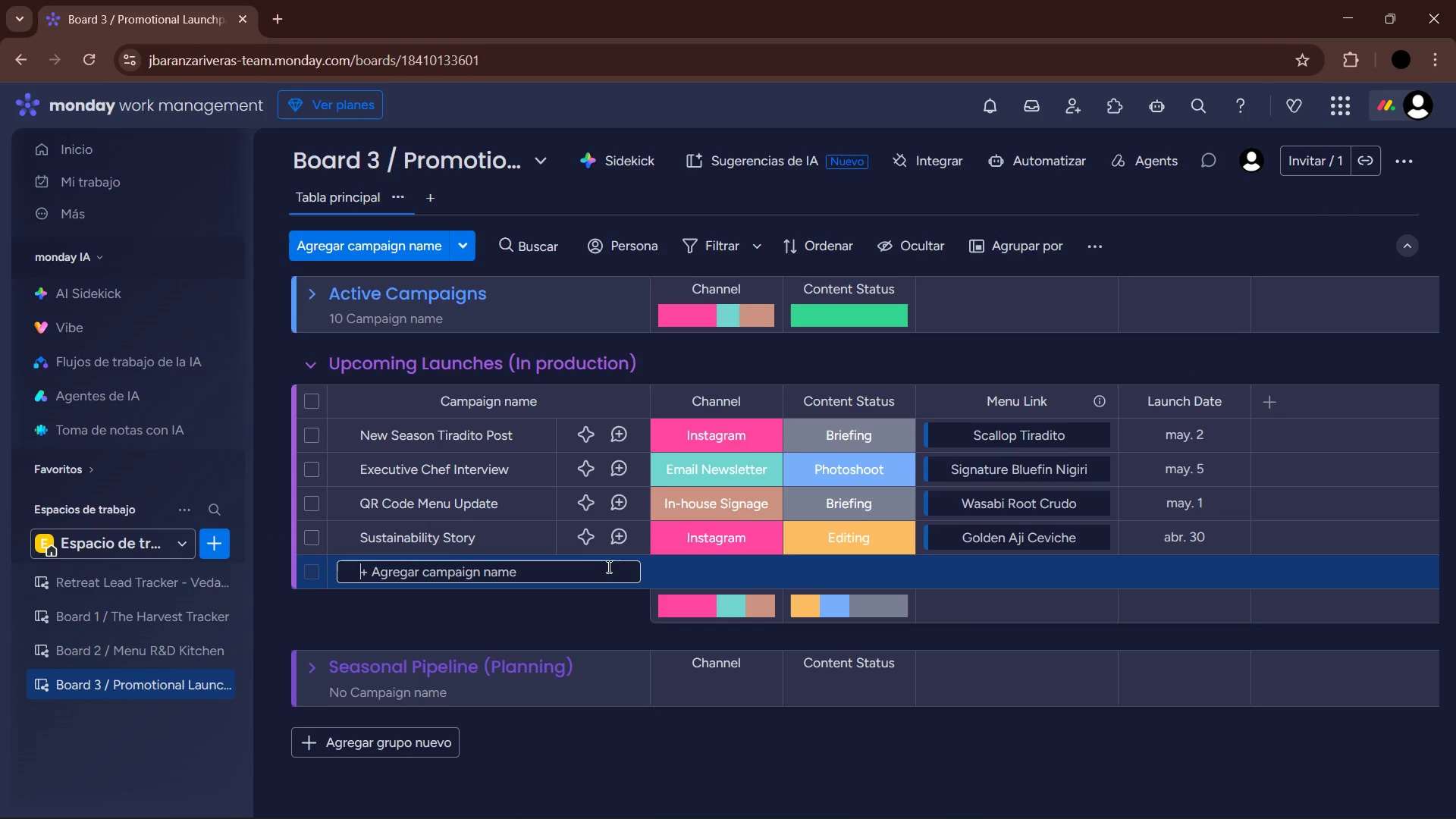 
type(VIP tasting Invitation)
 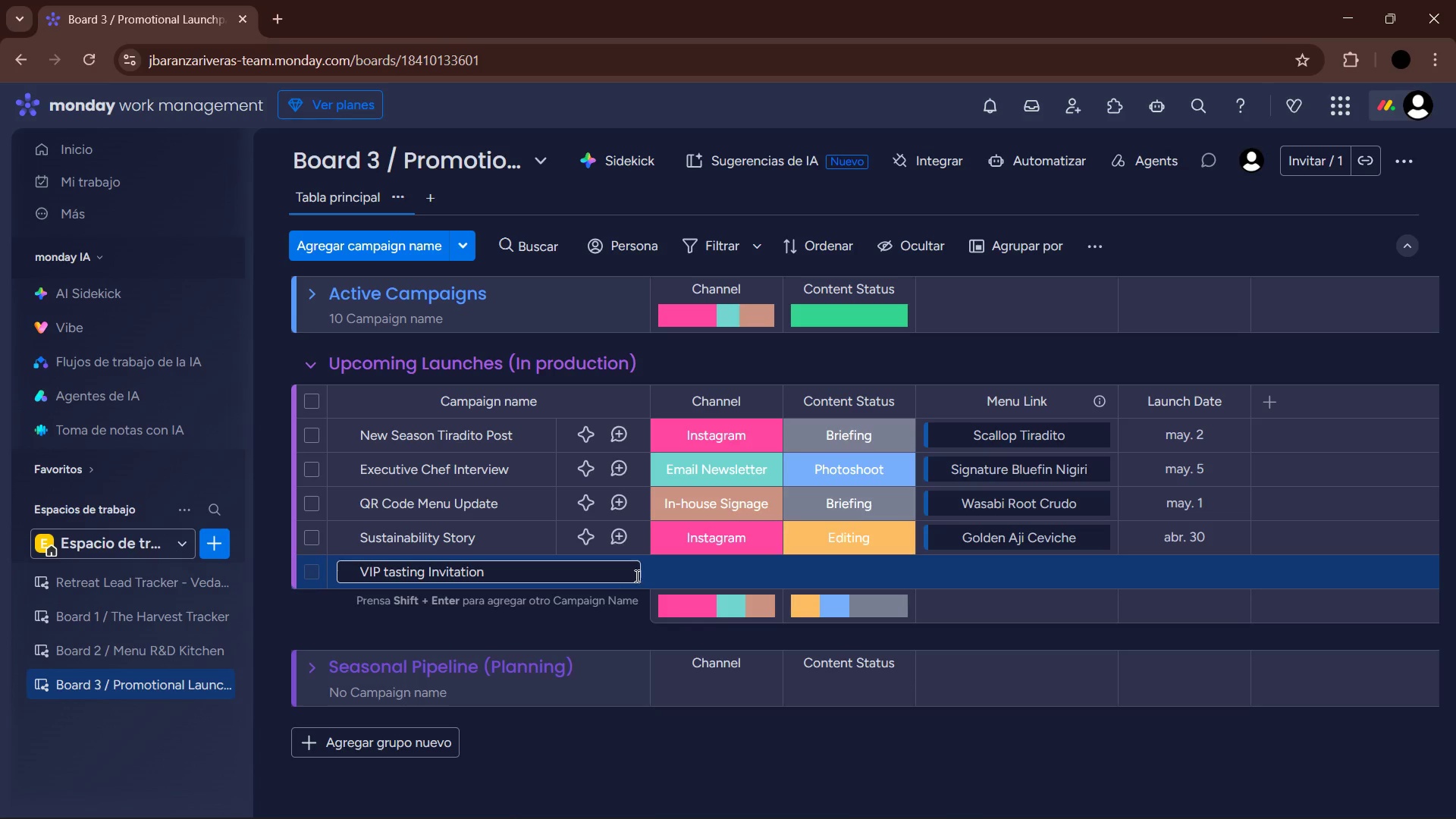 
left_click([612, 645])
 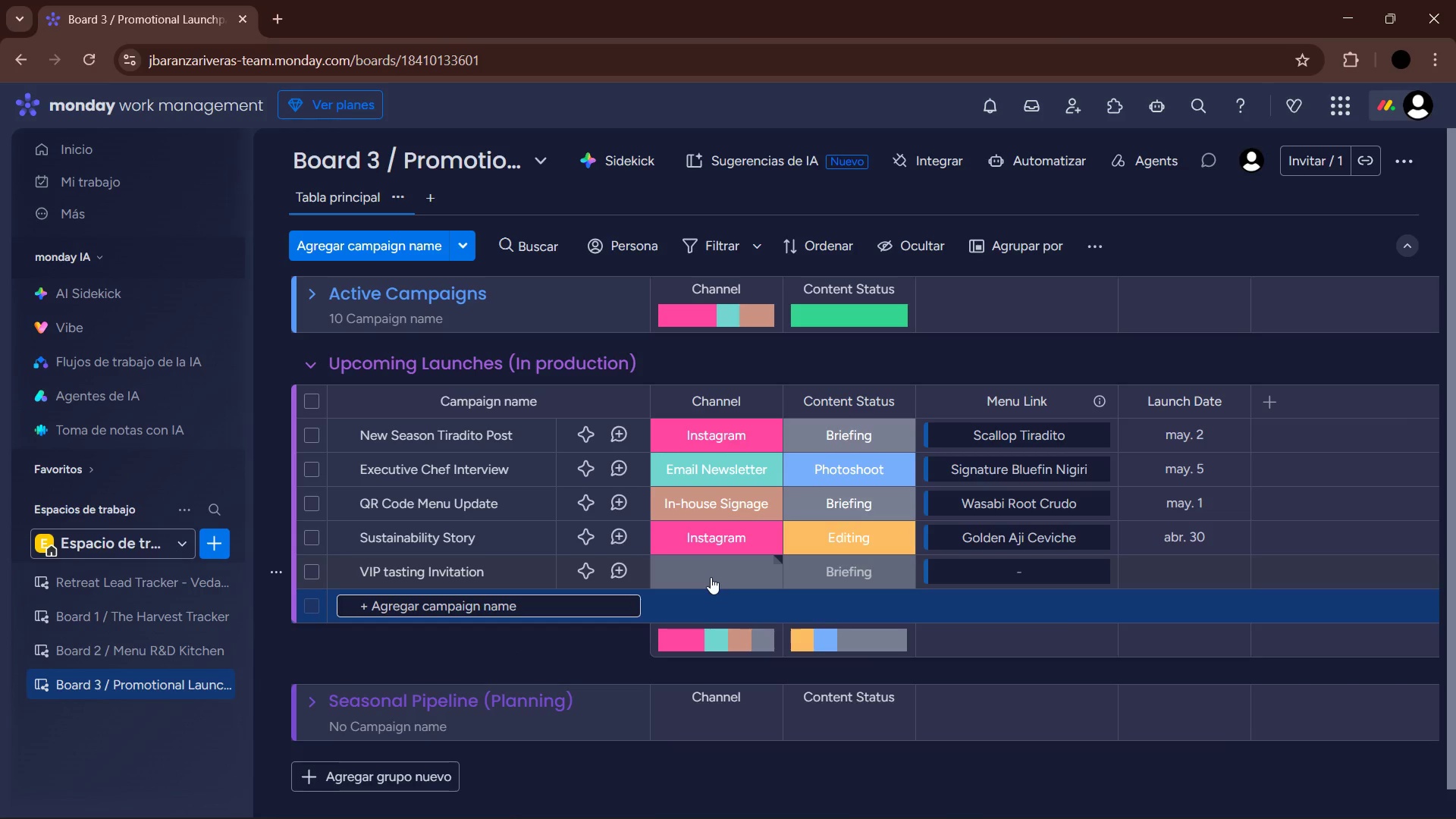 
left_click([711, 577])
 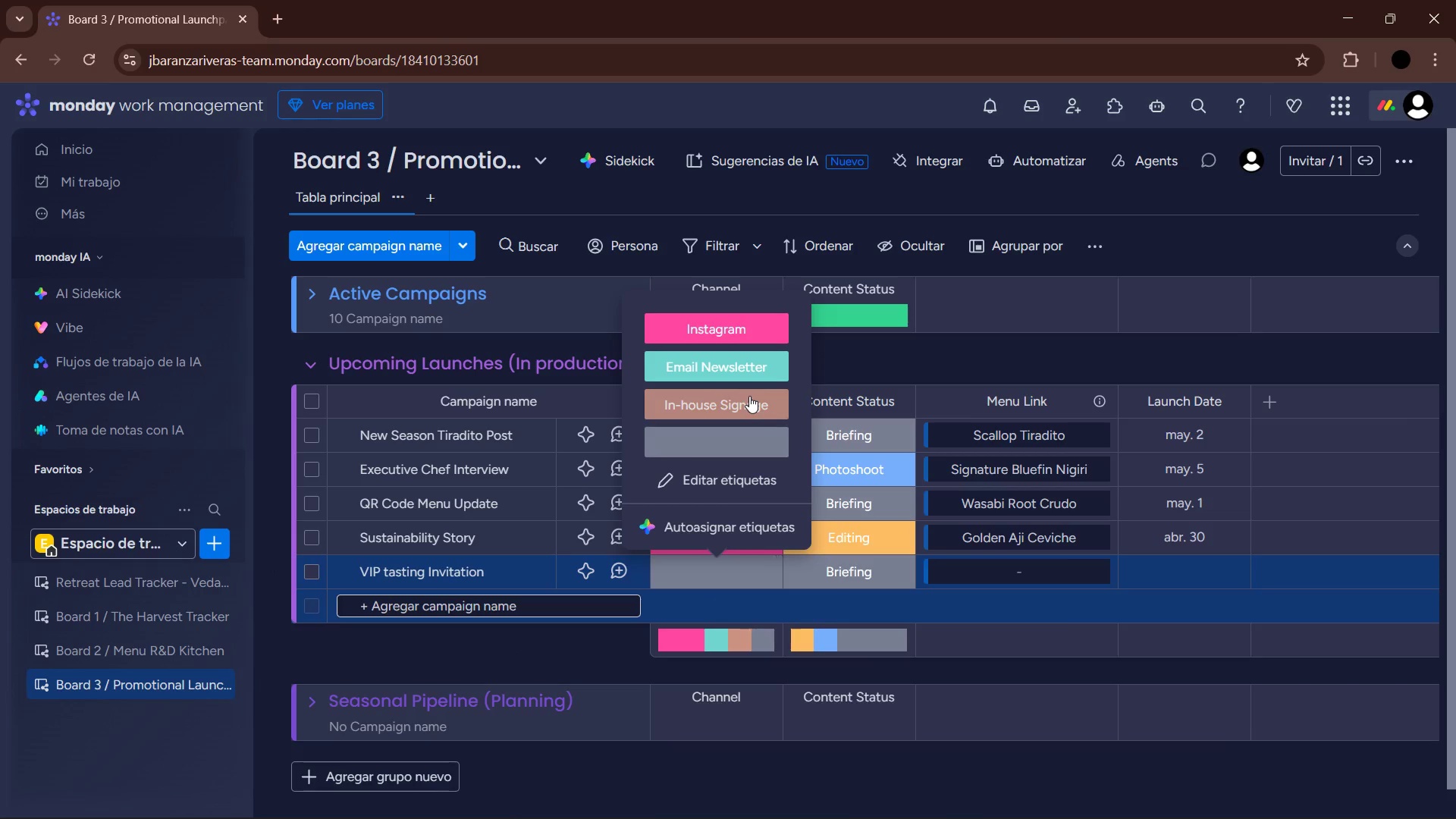 
left_click([747, 373])
 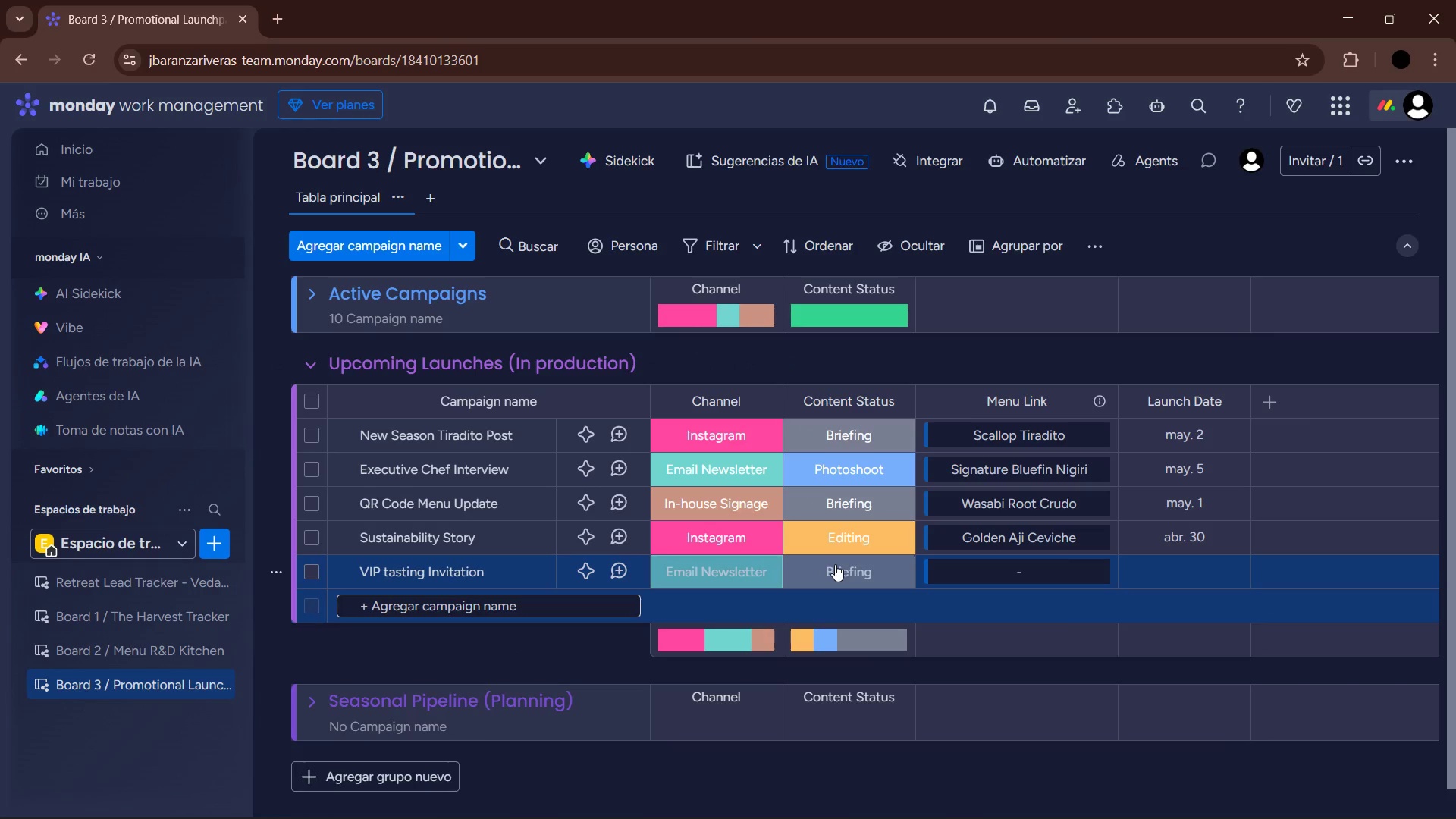 
left_click([835, 564])
 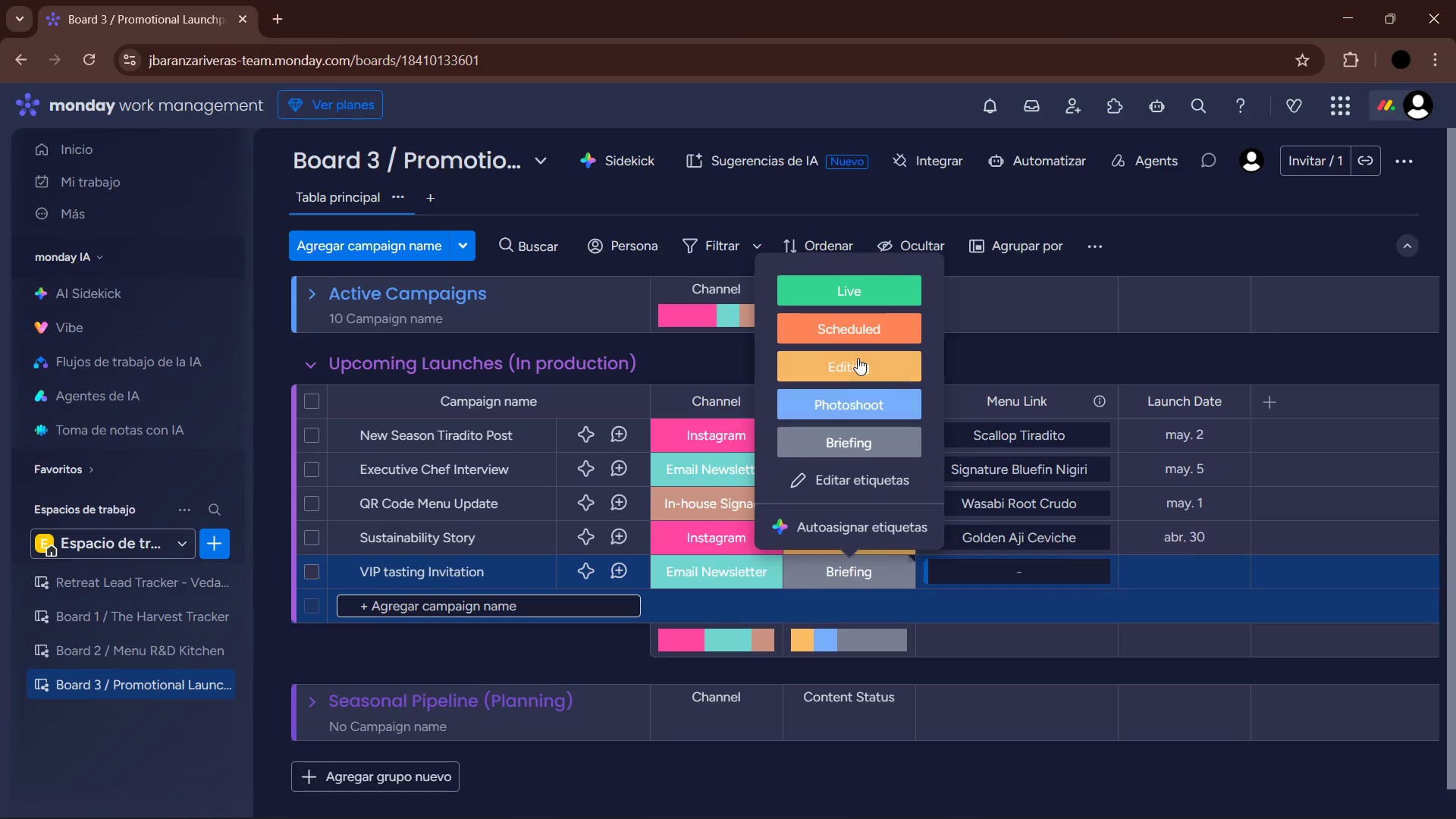 
left_click([860, 336])
 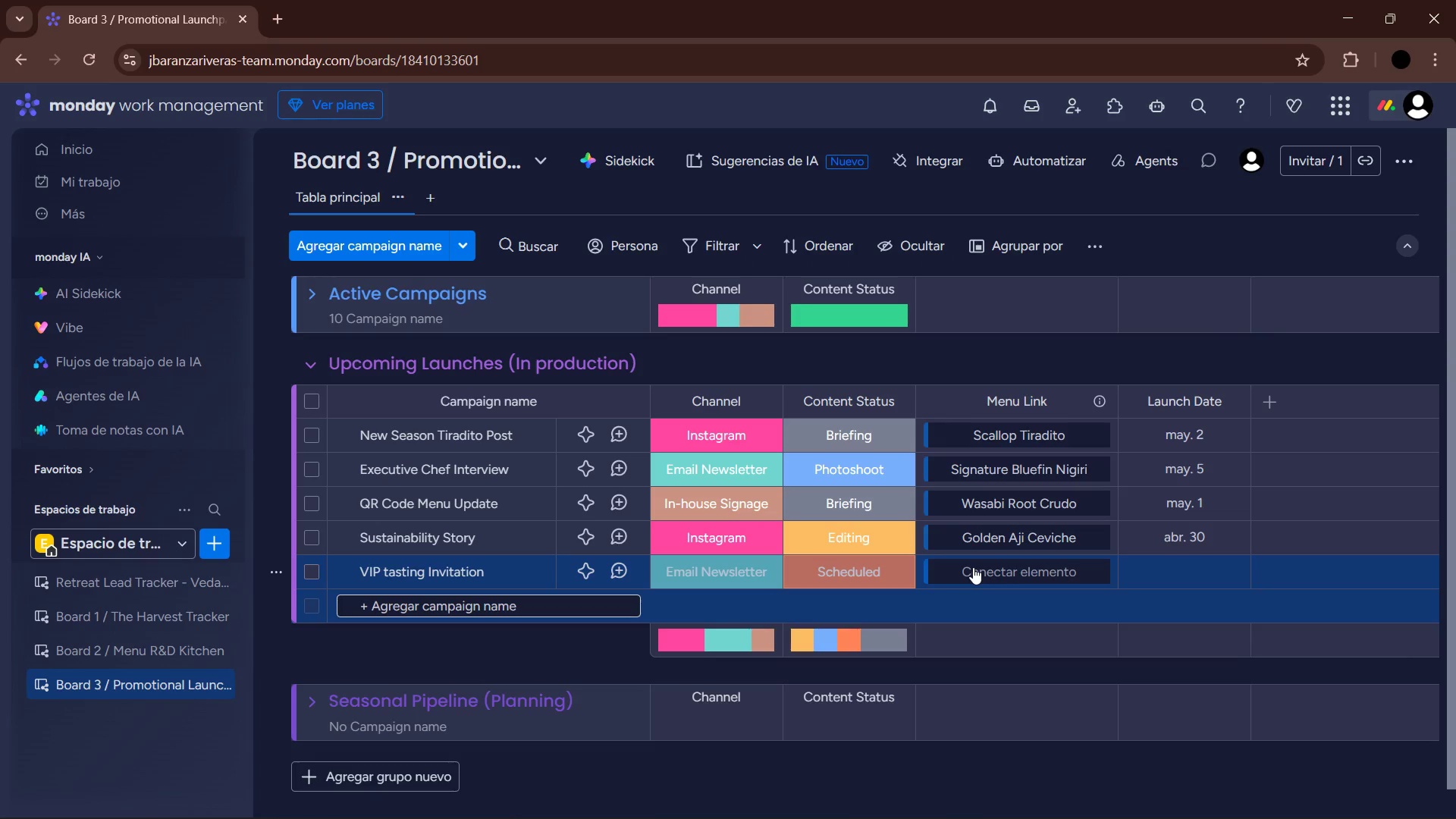 
left_click([973, 567])
 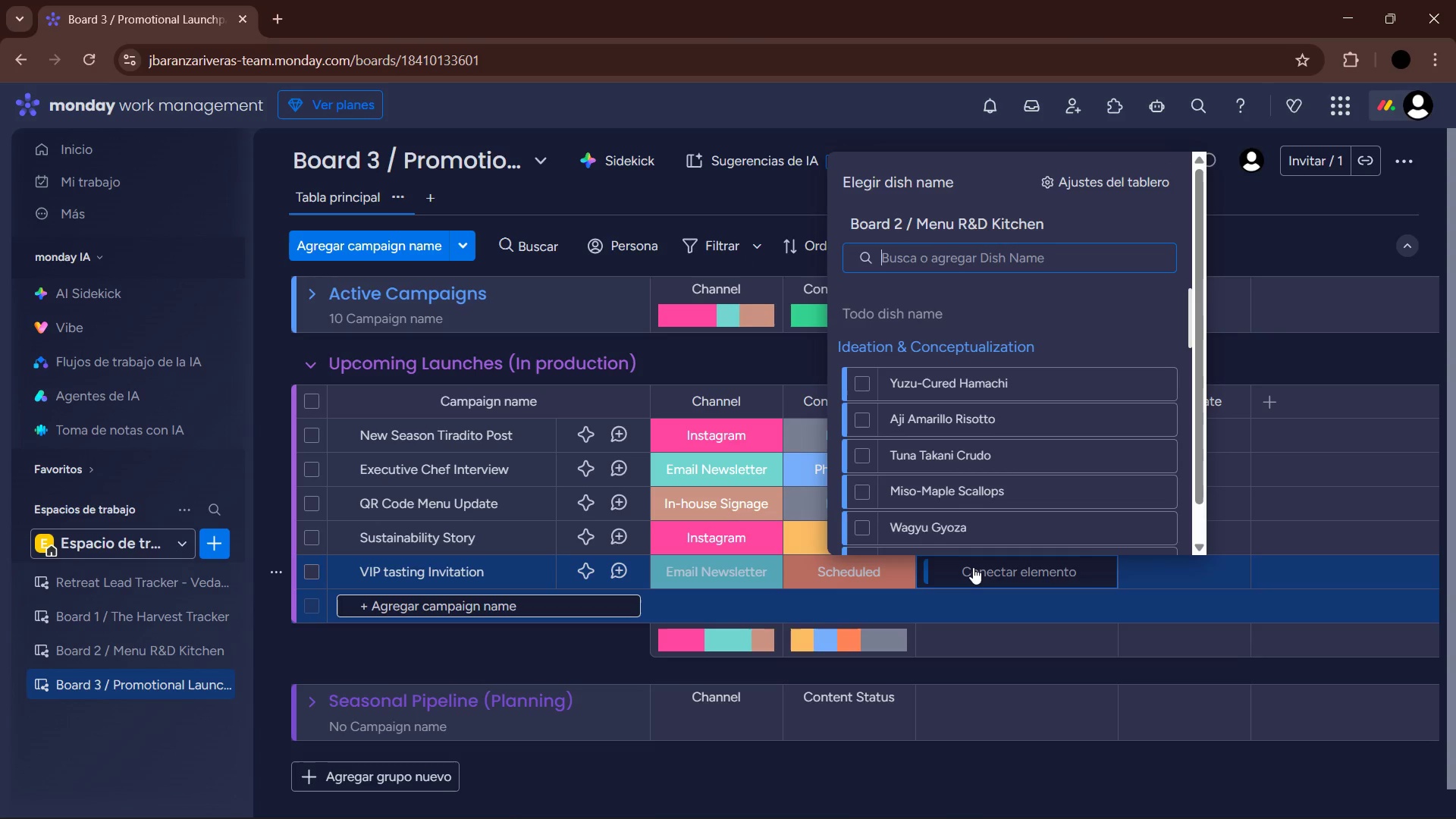 
type(wagyu)
 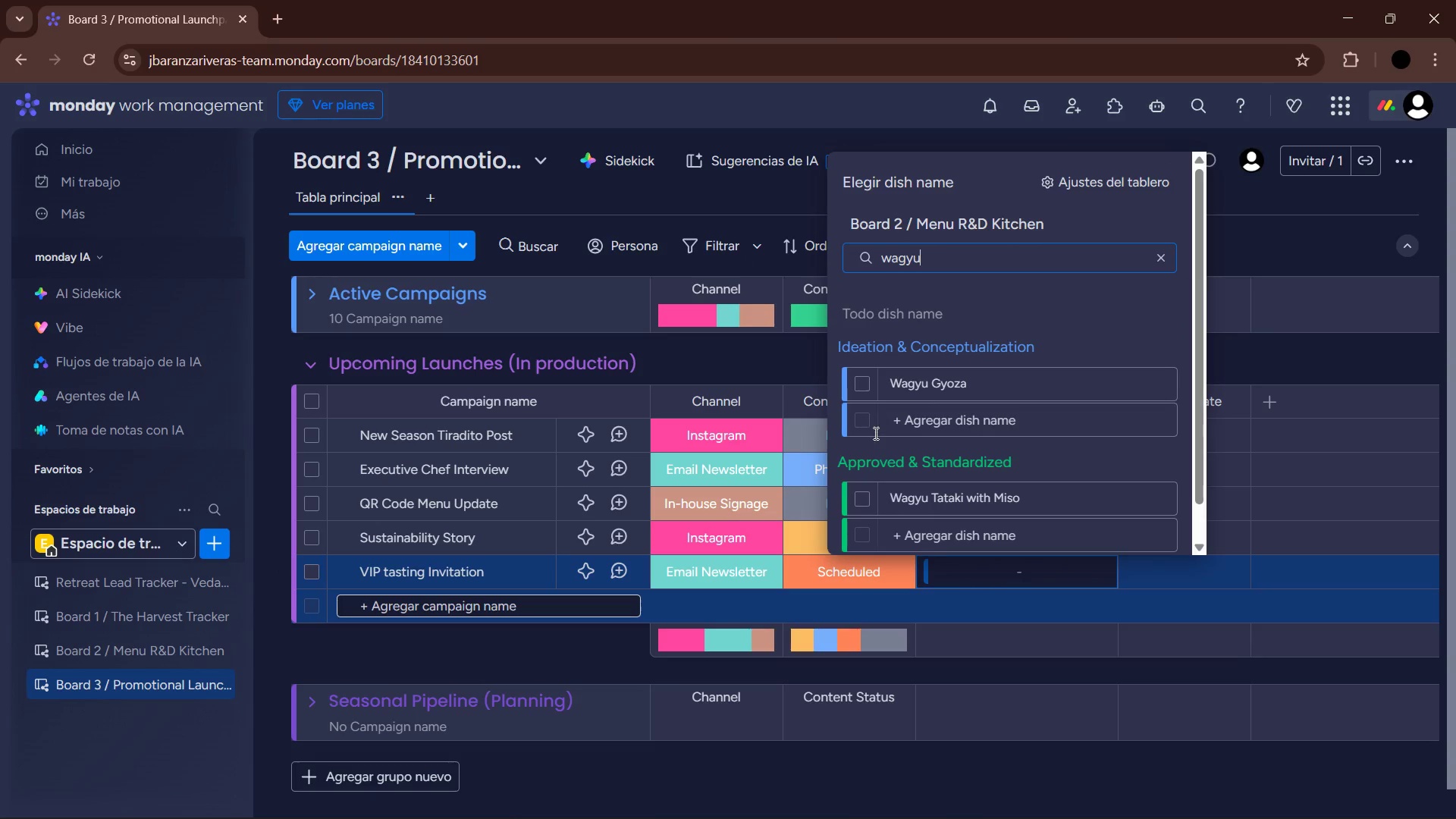 
left_click([867, 493])
 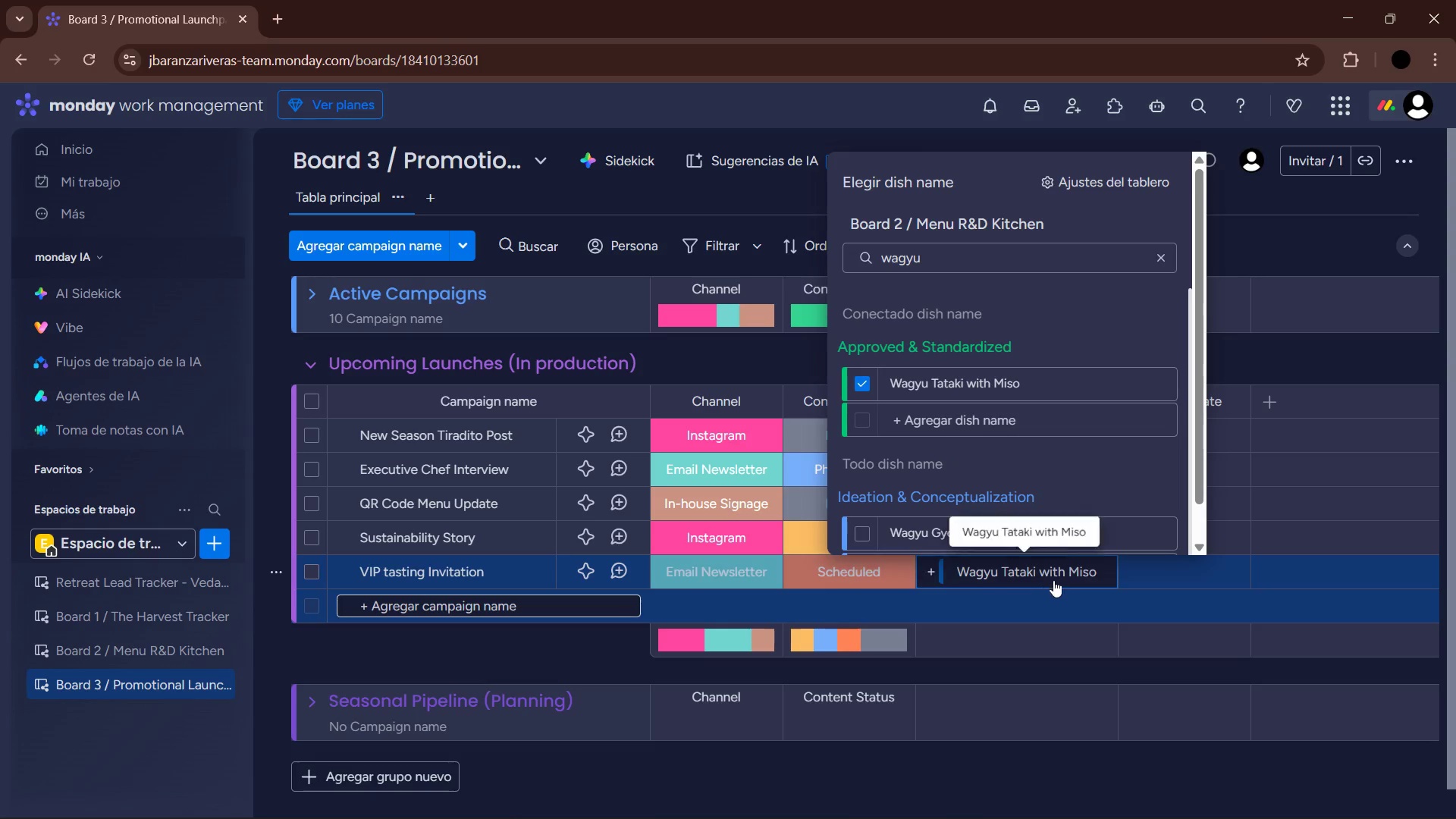 
left_click_drag(start_coordinate=[1080, 805], to_coordinate=[1084, 789])
 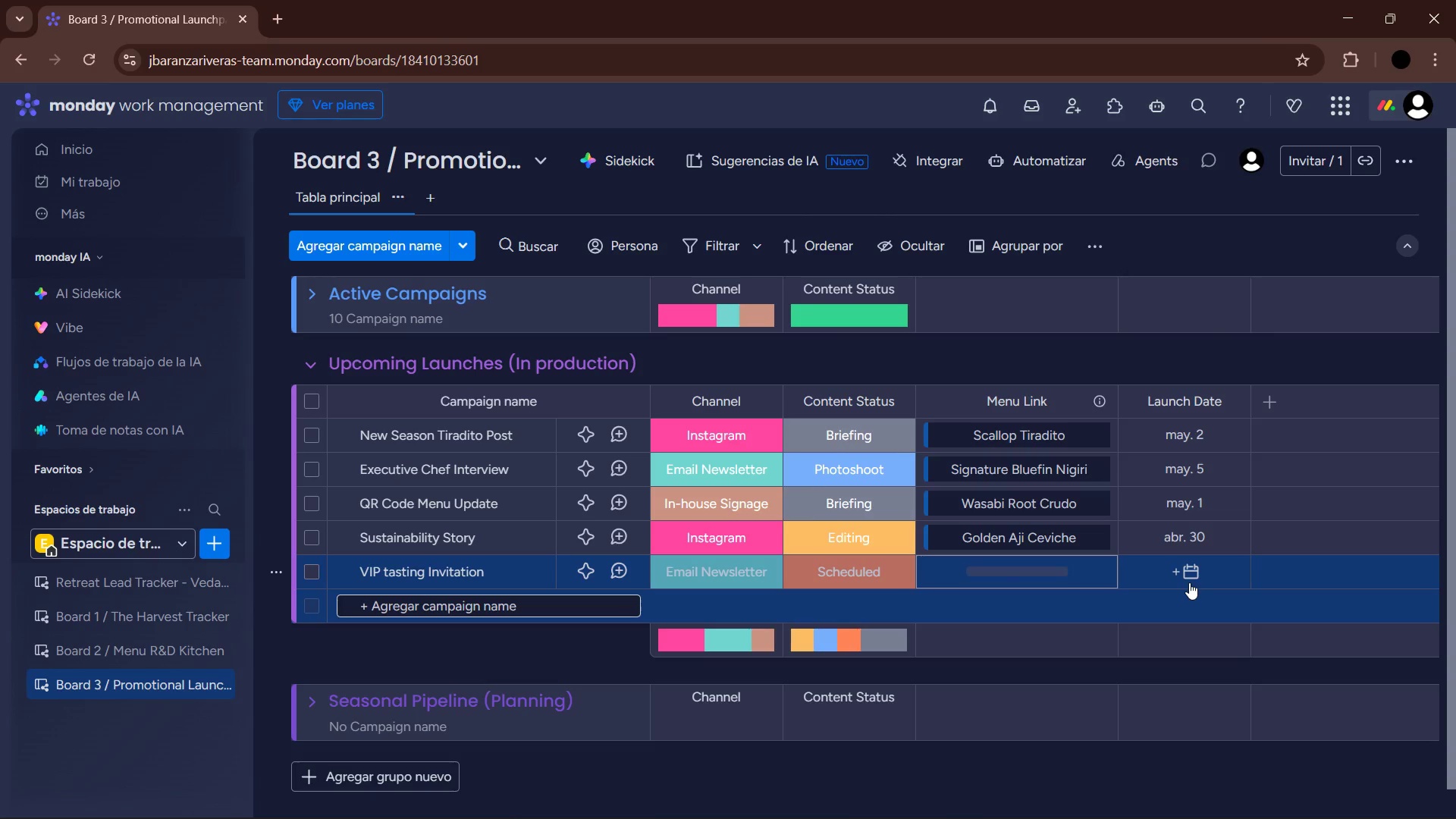 
left_click([1189, 582])
 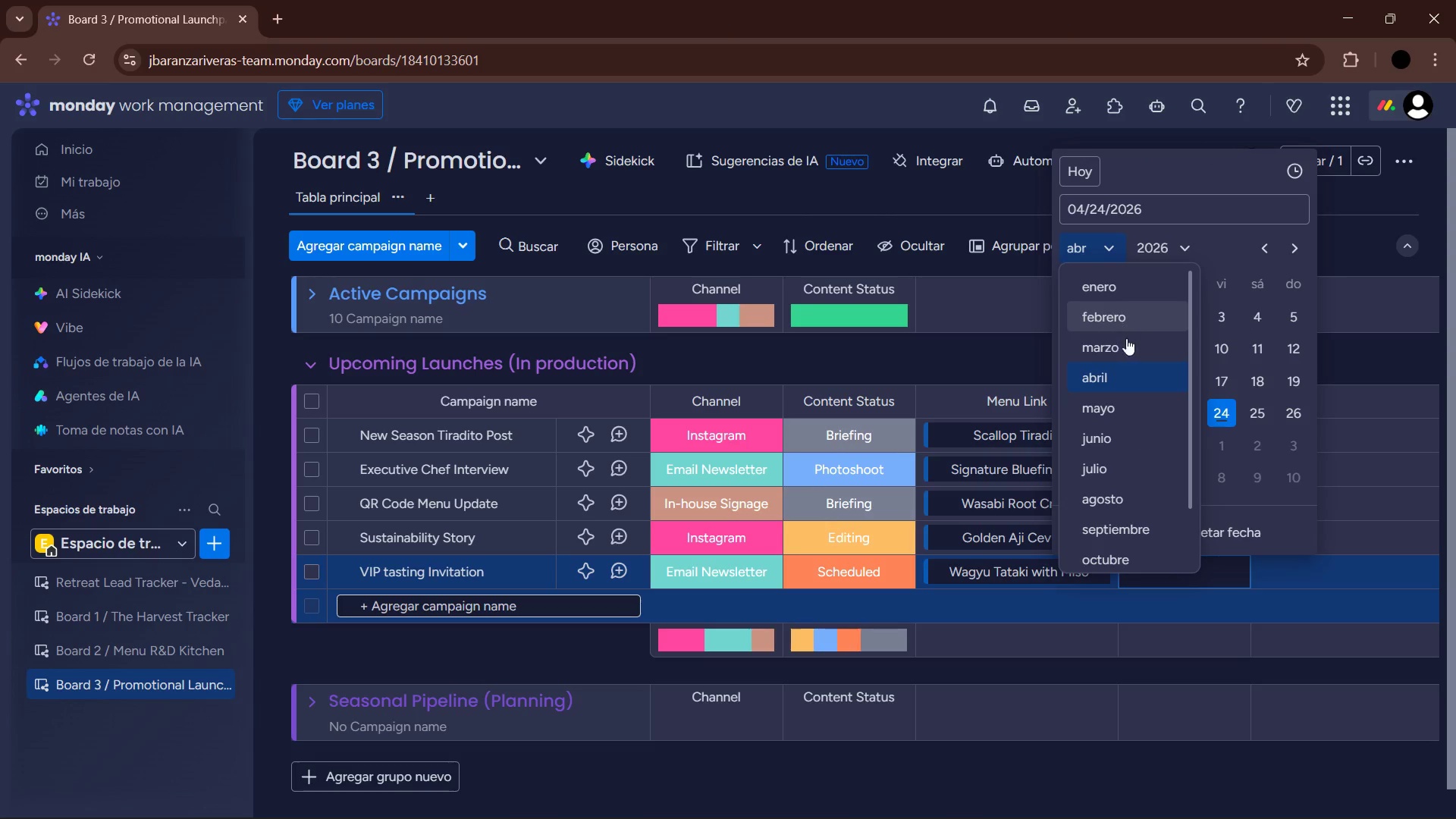 
left_click([1125, 411])
 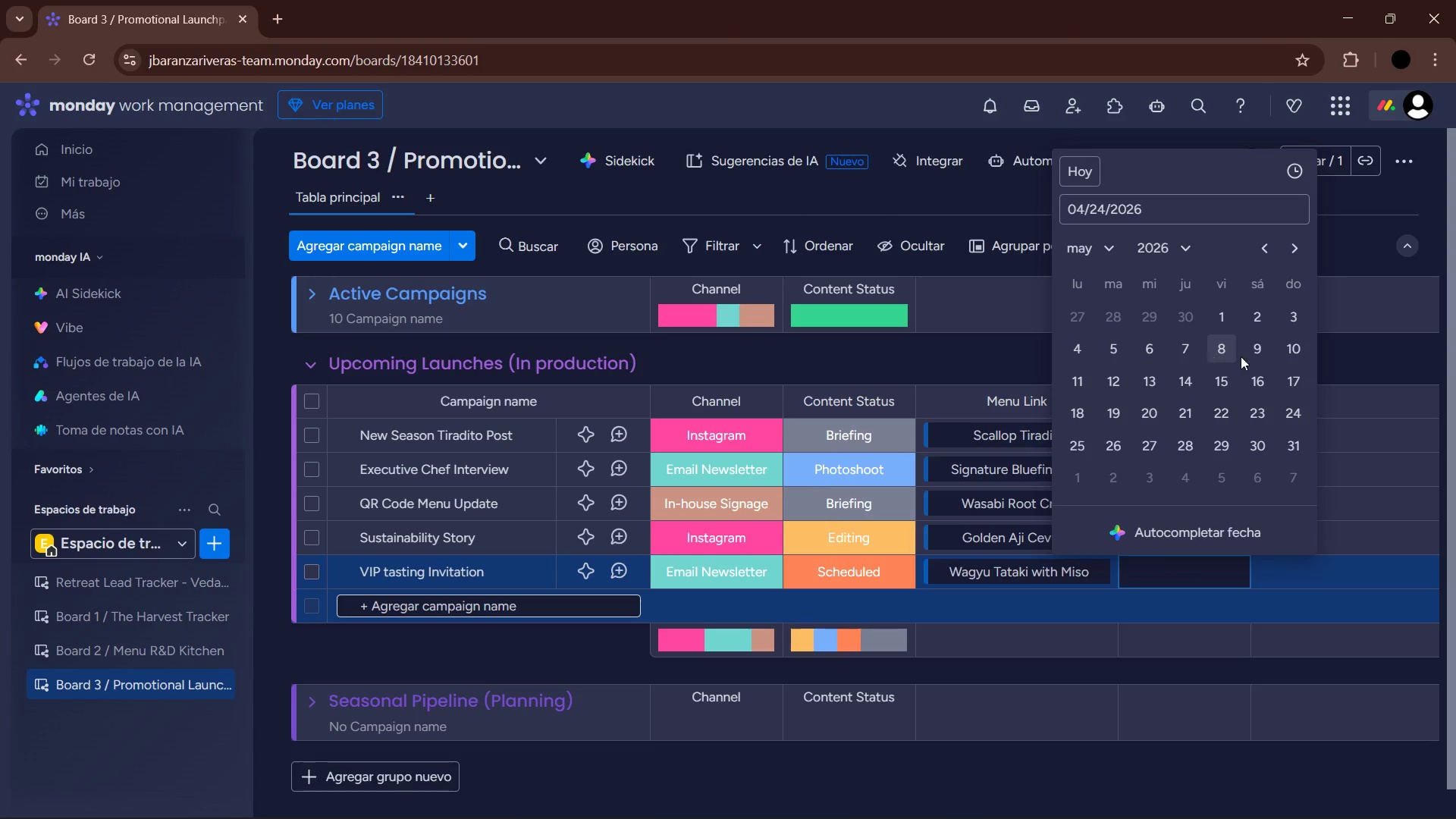 
left_click([1301, 347])
 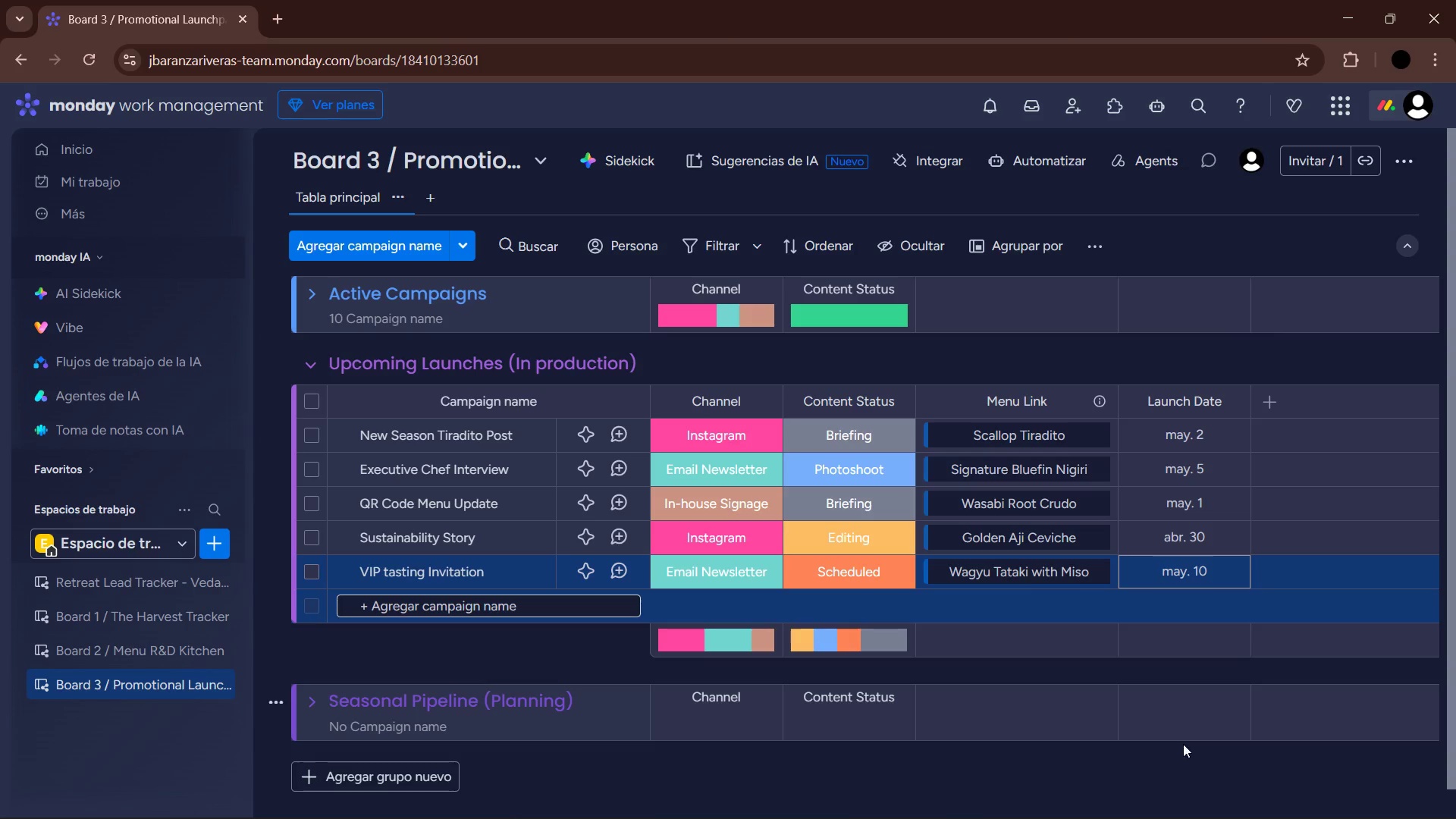 
left_click([1170, 774])
 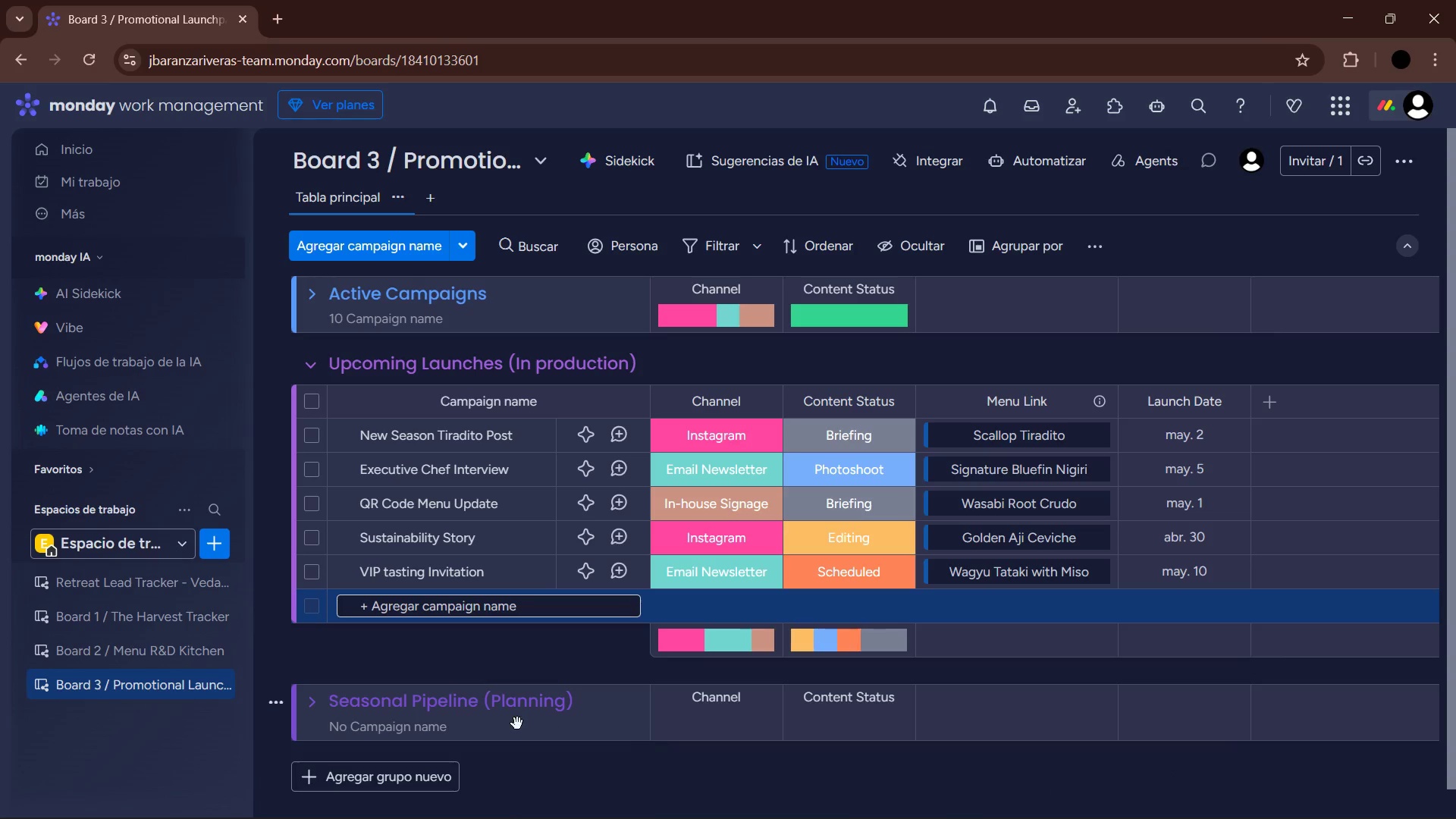 
left_click([541, 657])
 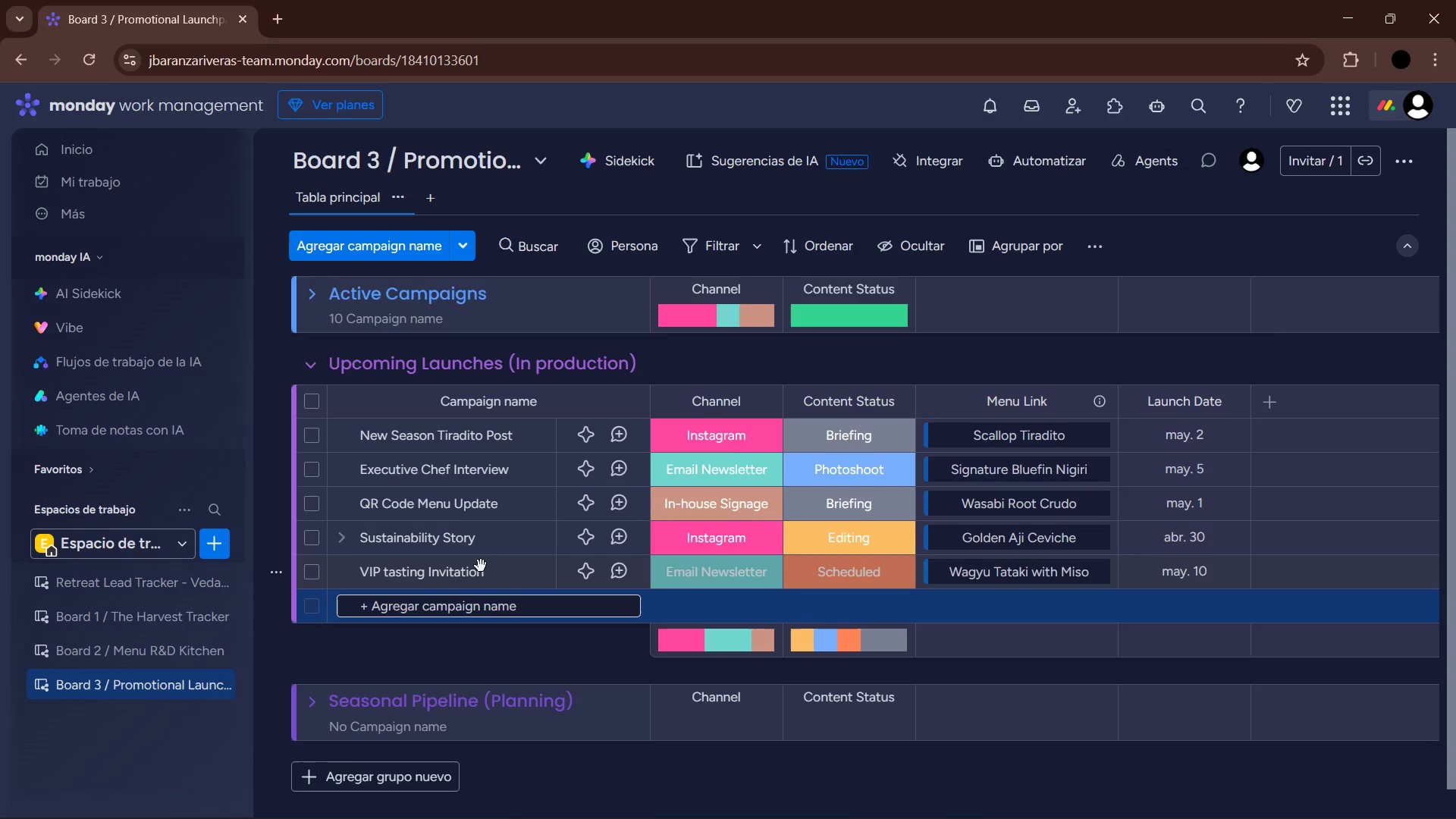 
left_click([488, 649])
 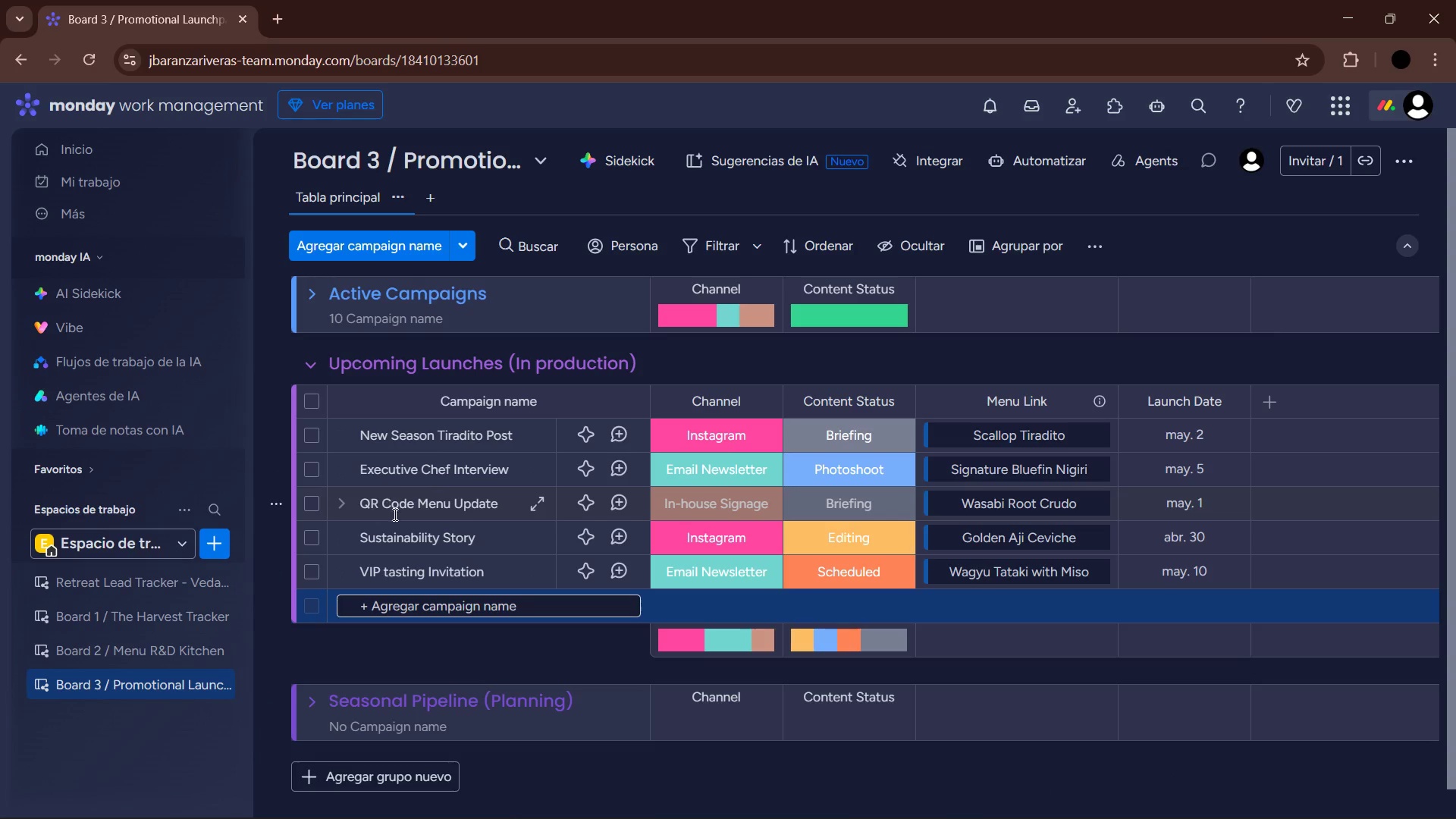 
wait(7.89)
 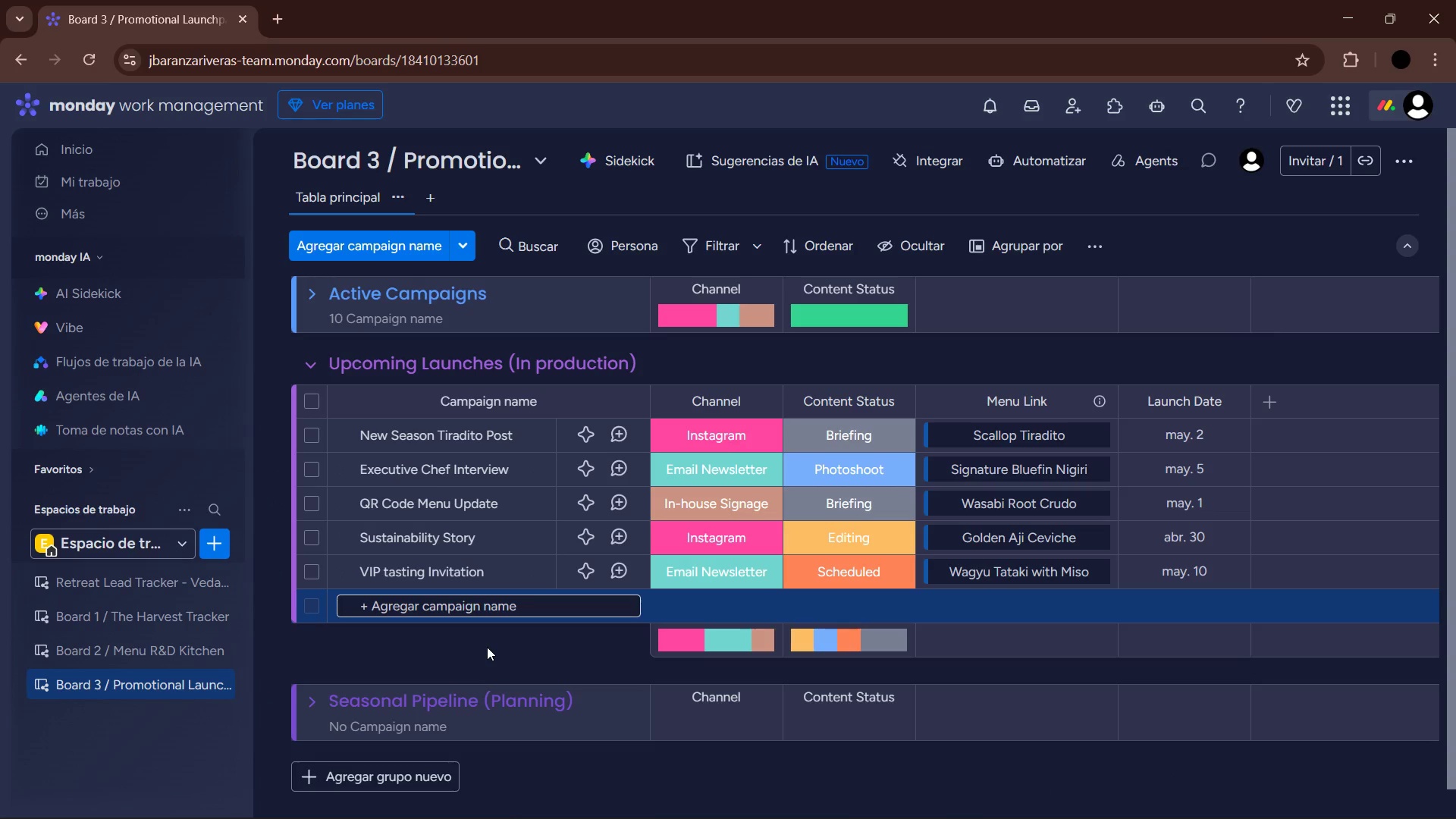 
left_click([321, 366])
 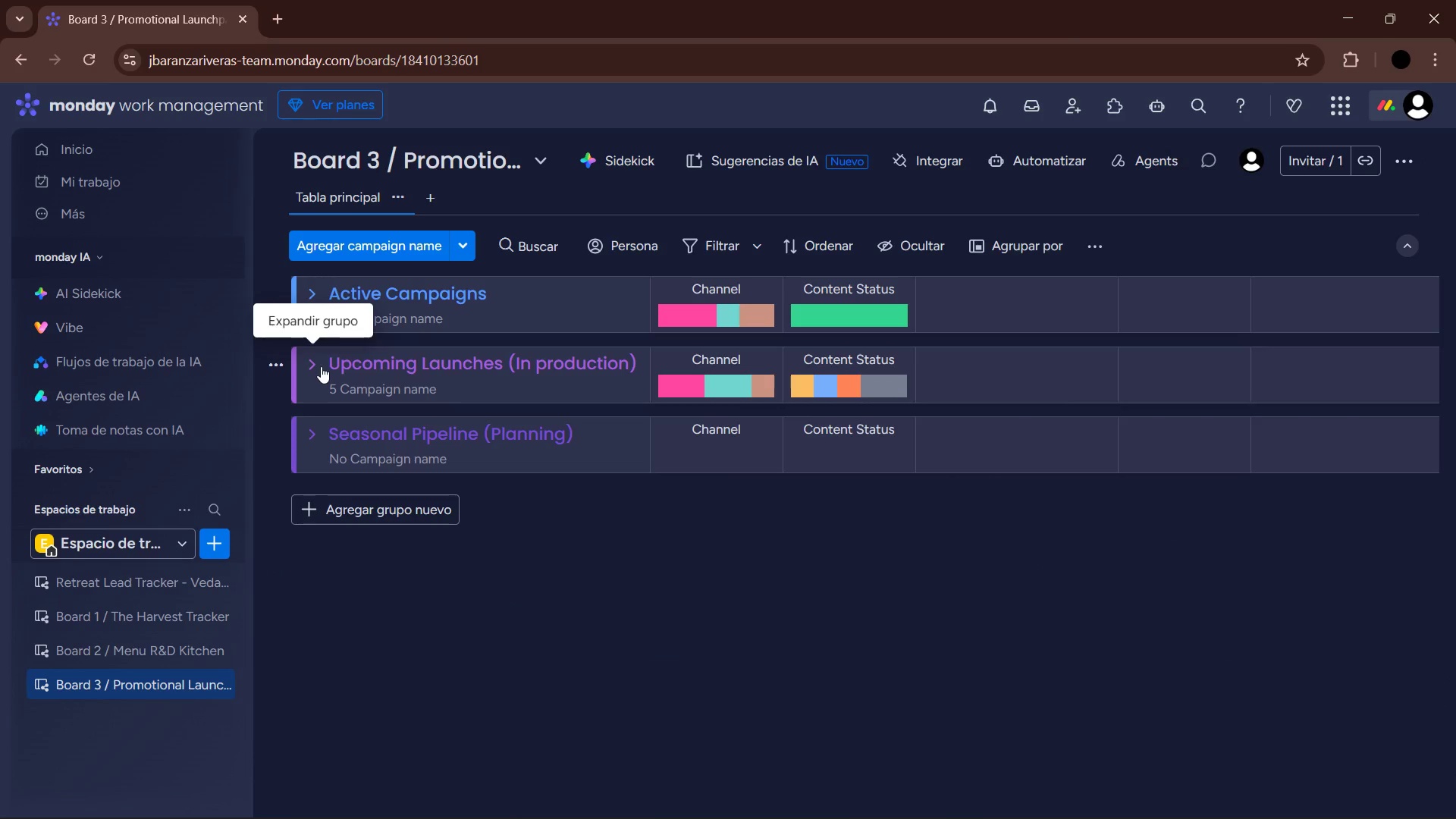 
wait(9.19)
 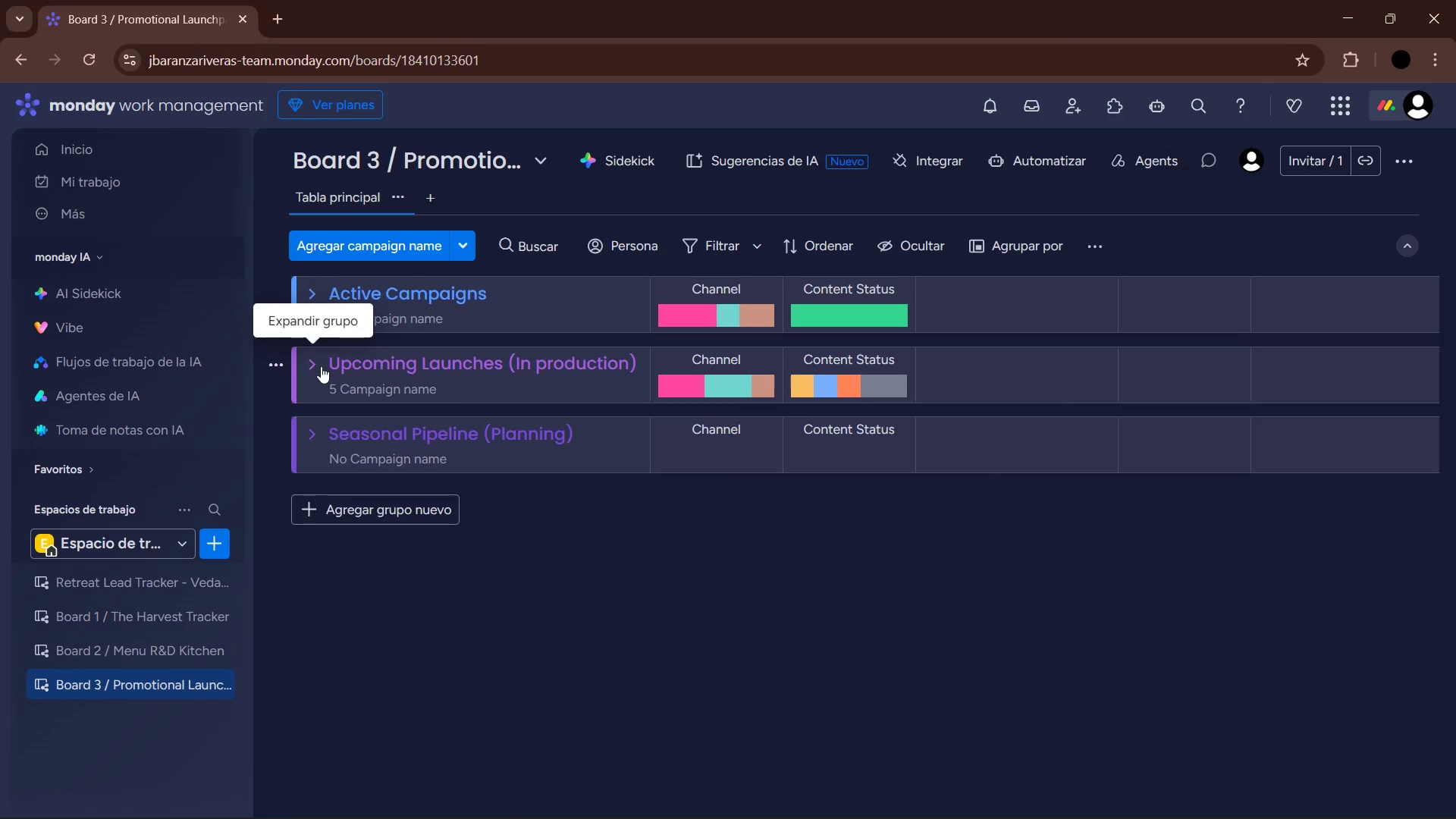 
left_click([311, 427])
 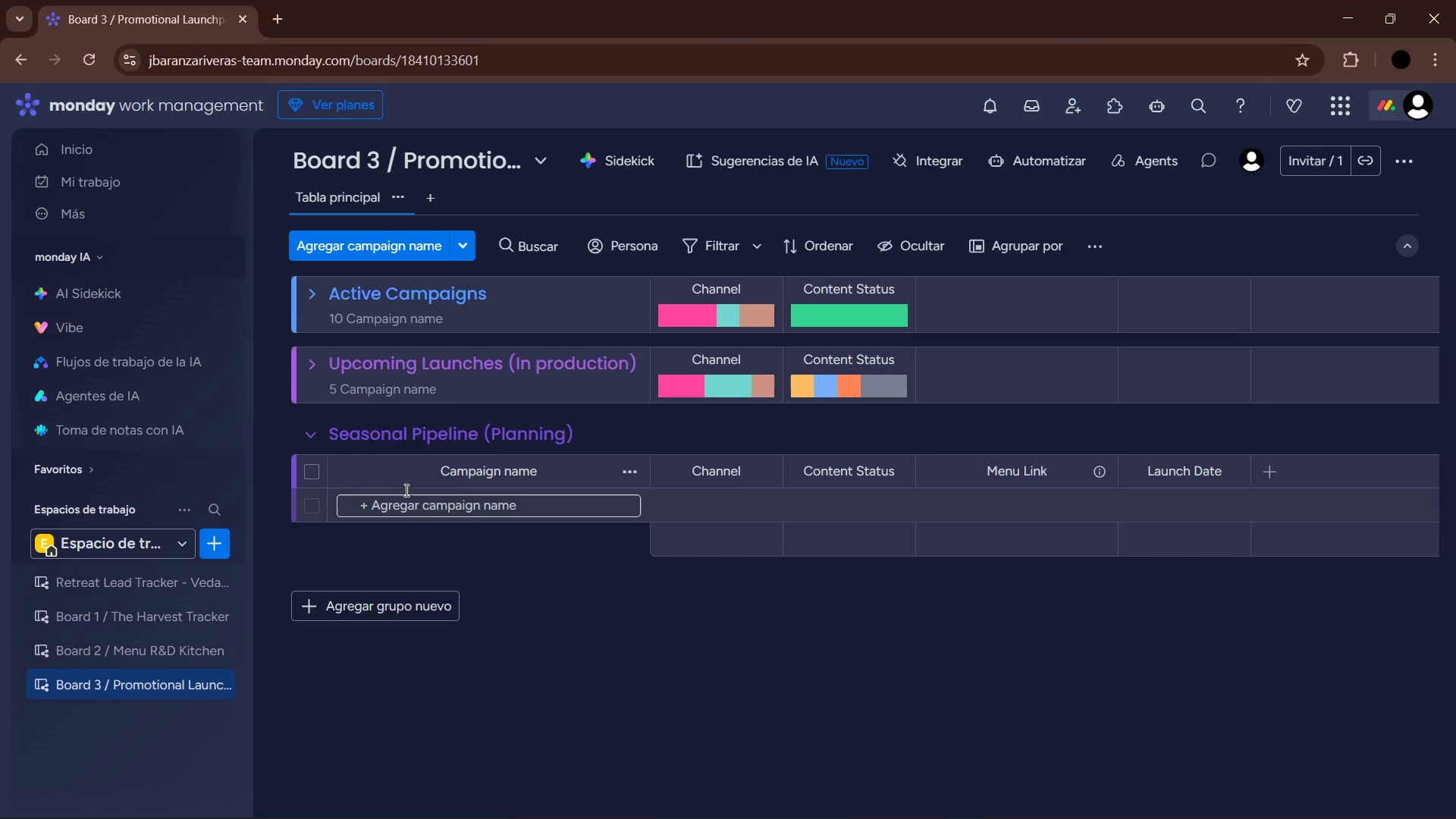 
left_click([416, 500])
 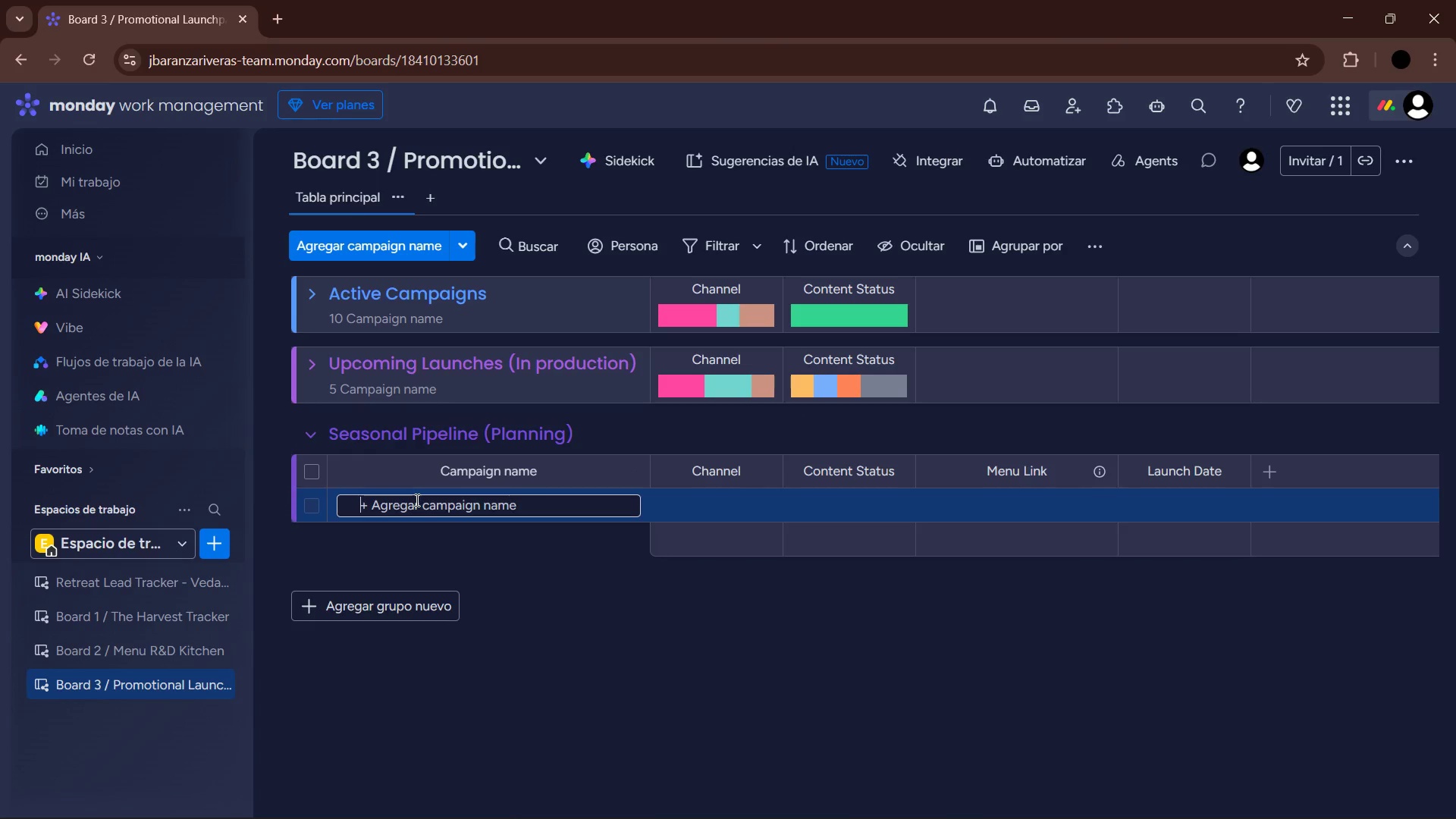 
wait(8.53)
 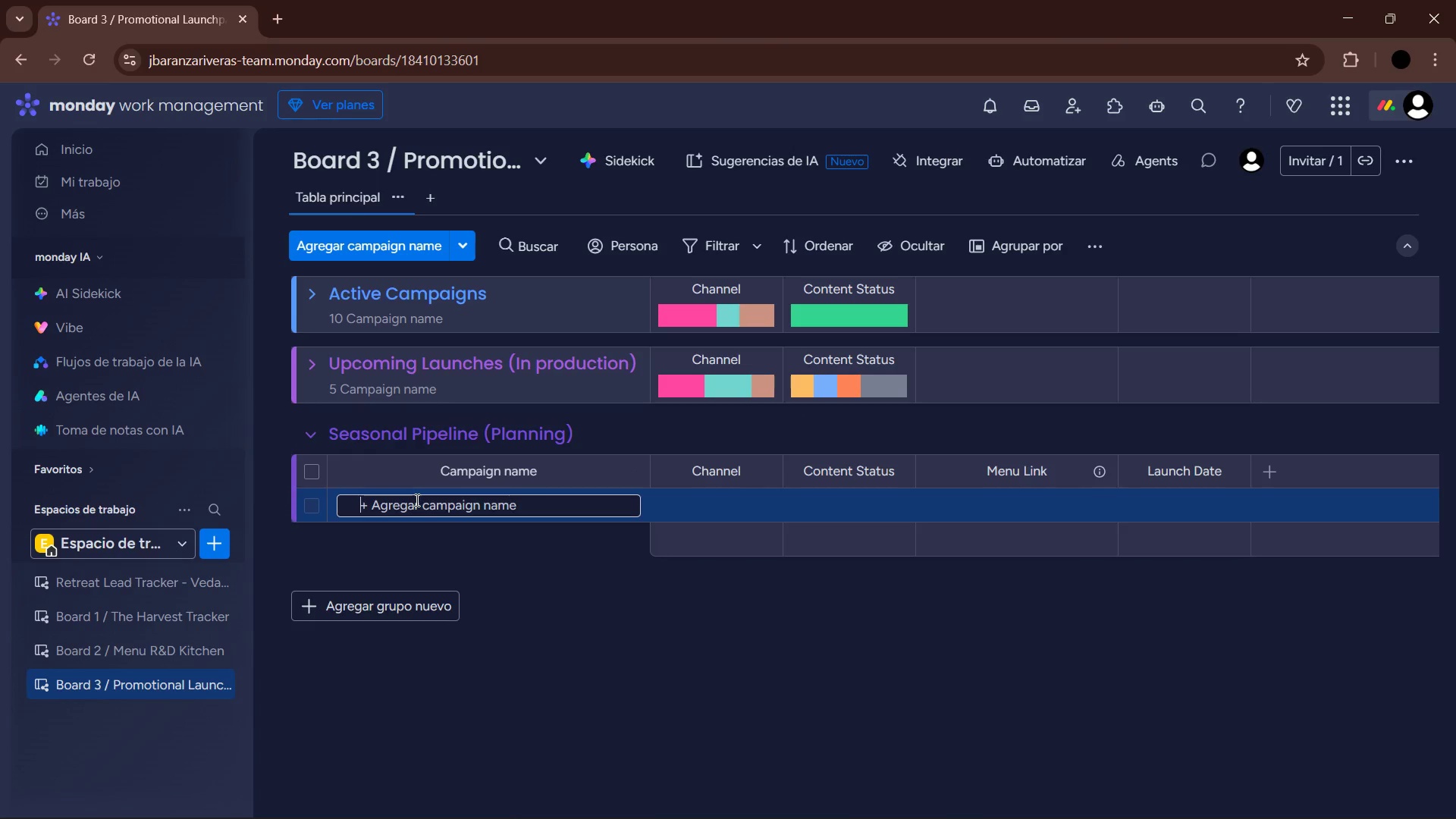 
type(Winter Umami Special )
 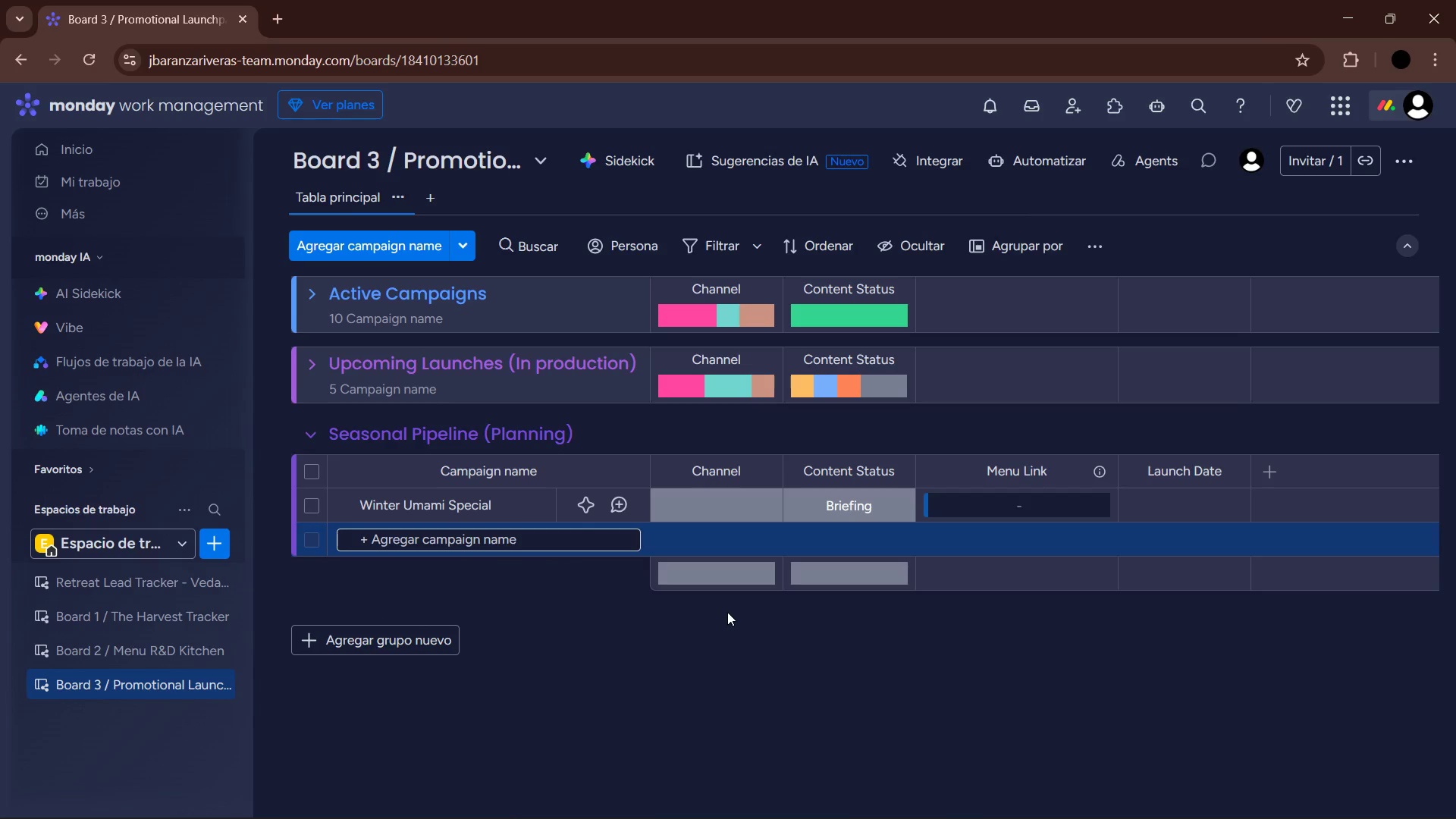 
left_click([755, 494])
 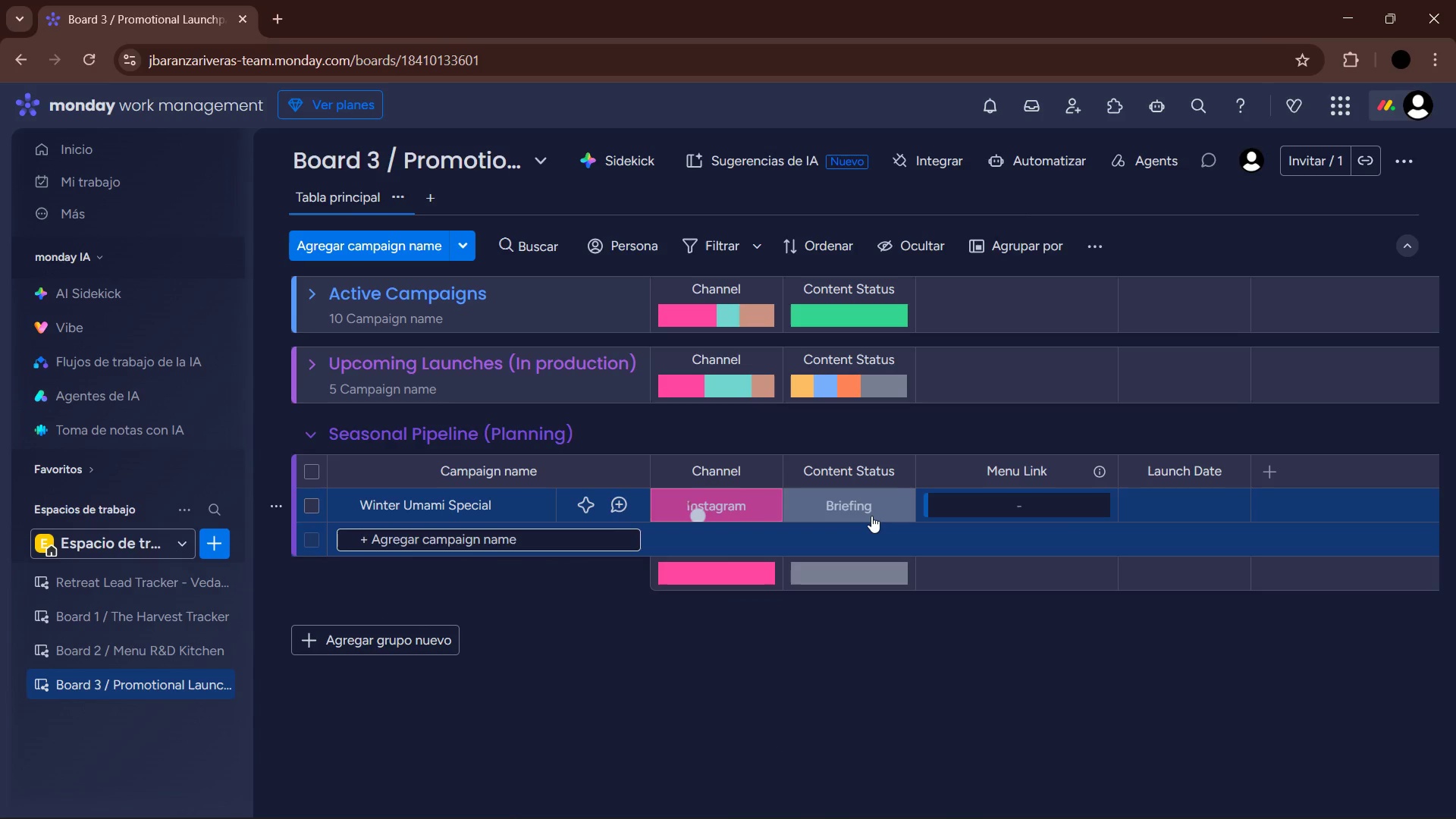 
left_click([871, 514])
 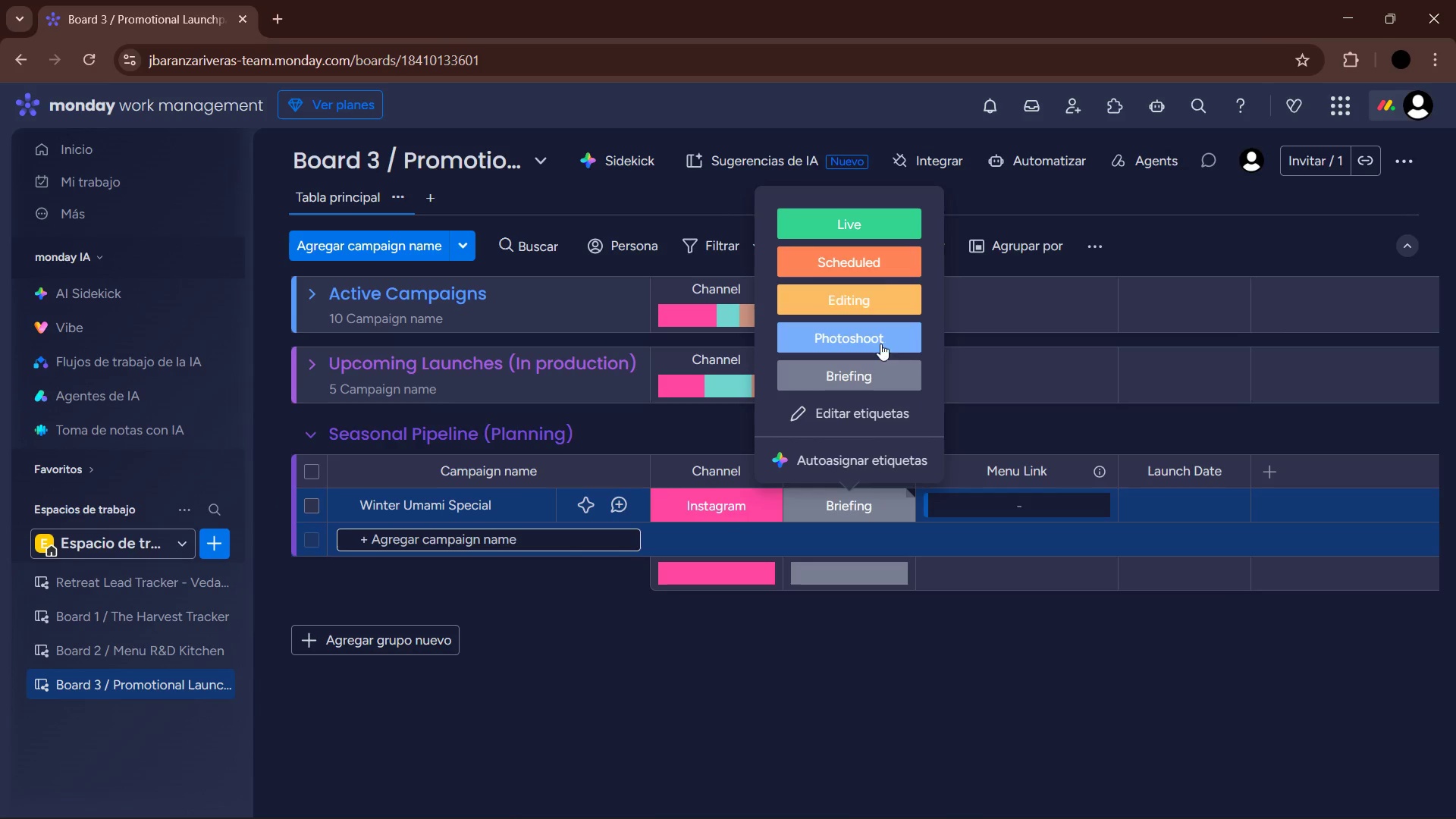 
left_click([871, 374])
 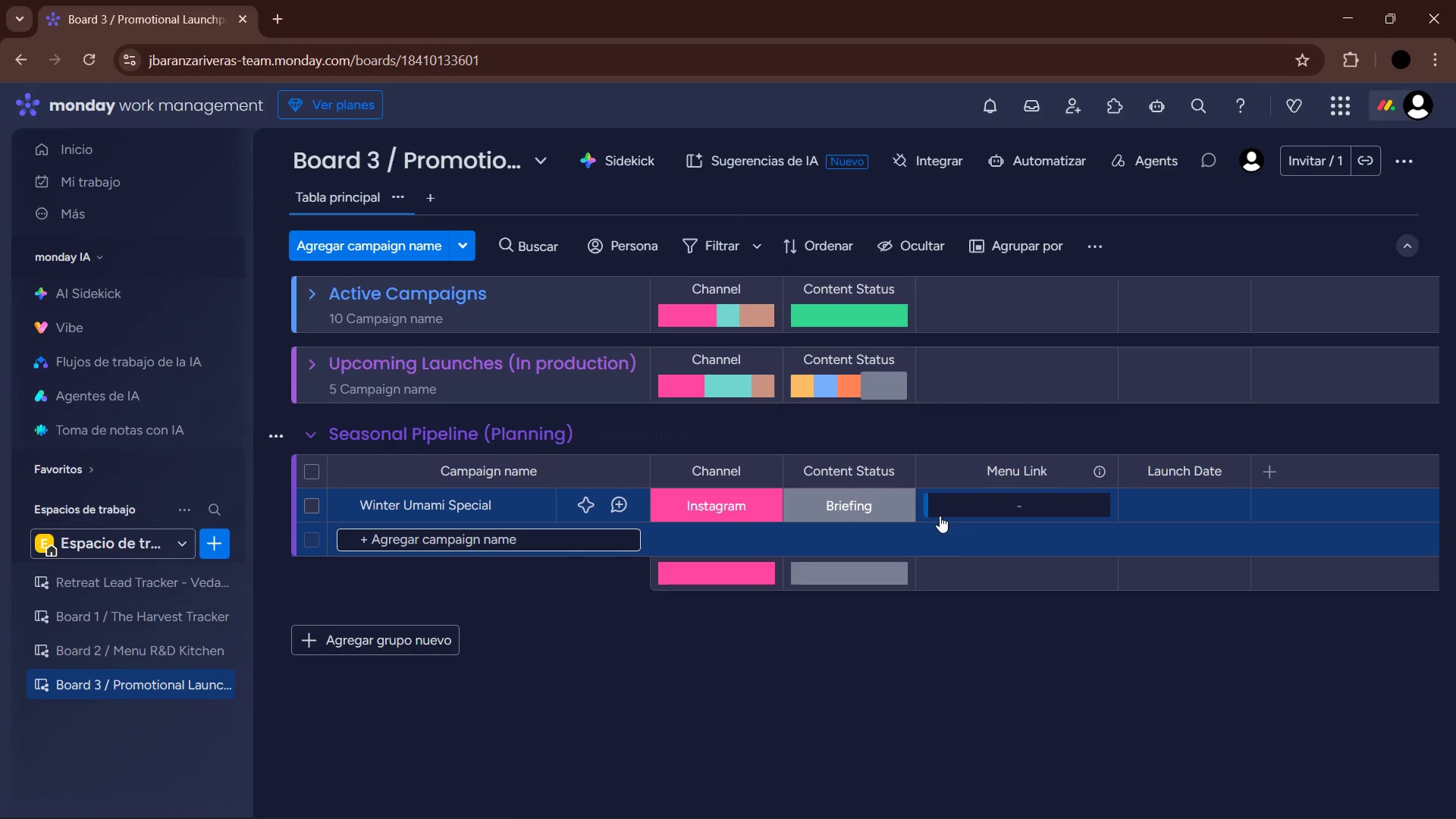 
scroll: coordinate [926, 558], scroll_direction: up, amount: 4.0
 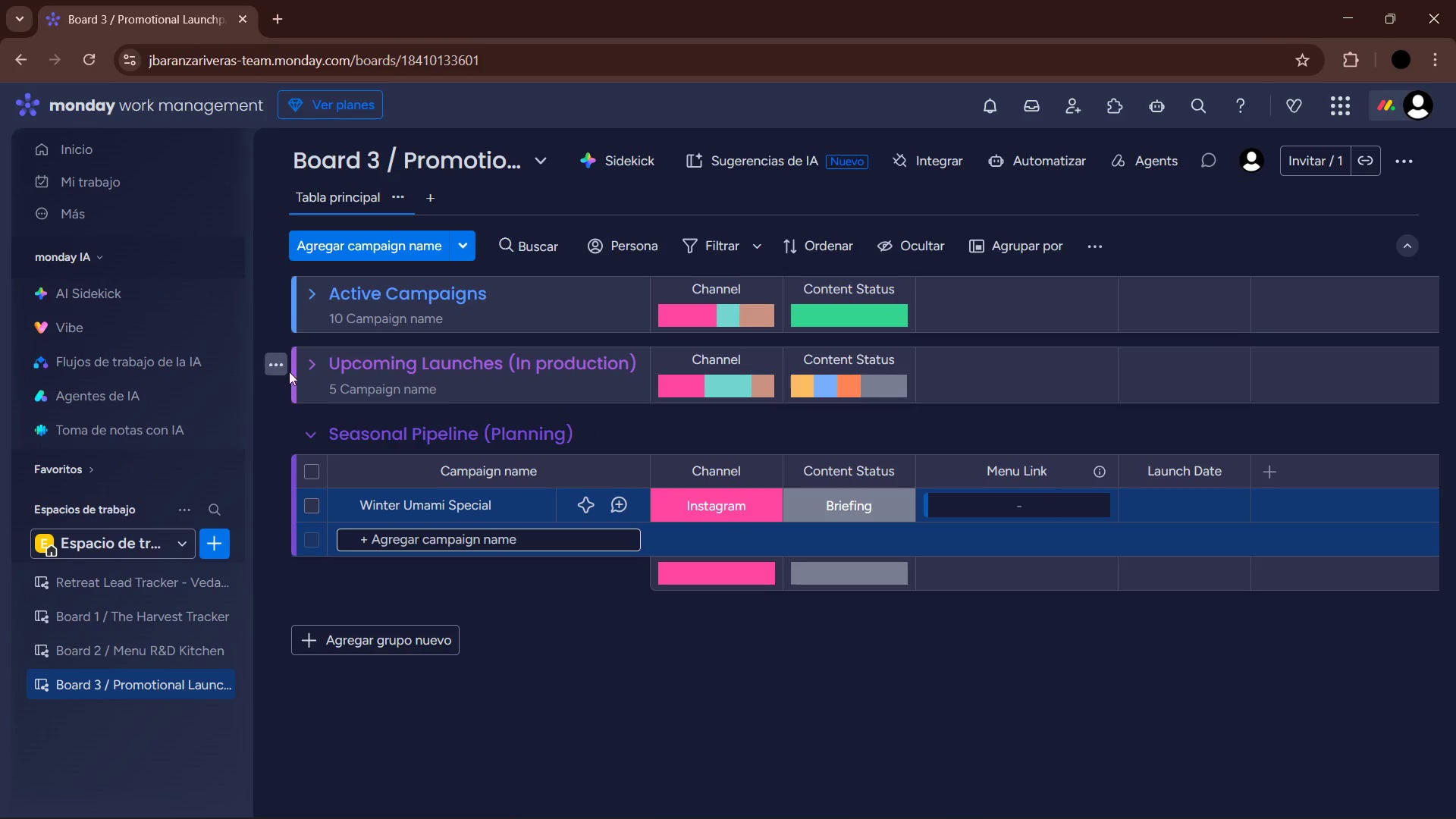 
left_click([313, 362])
 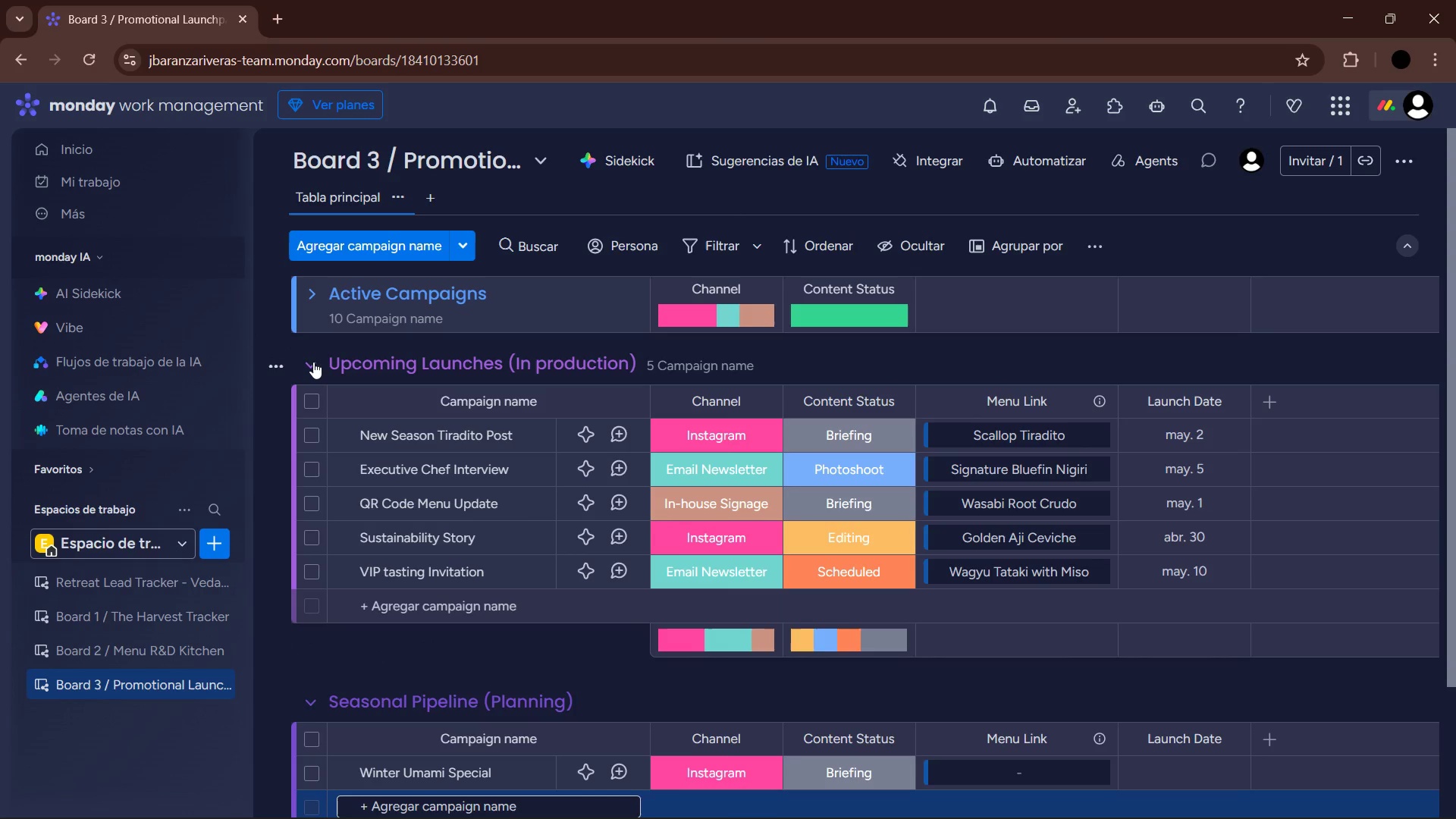 
left_click([312, 362])
 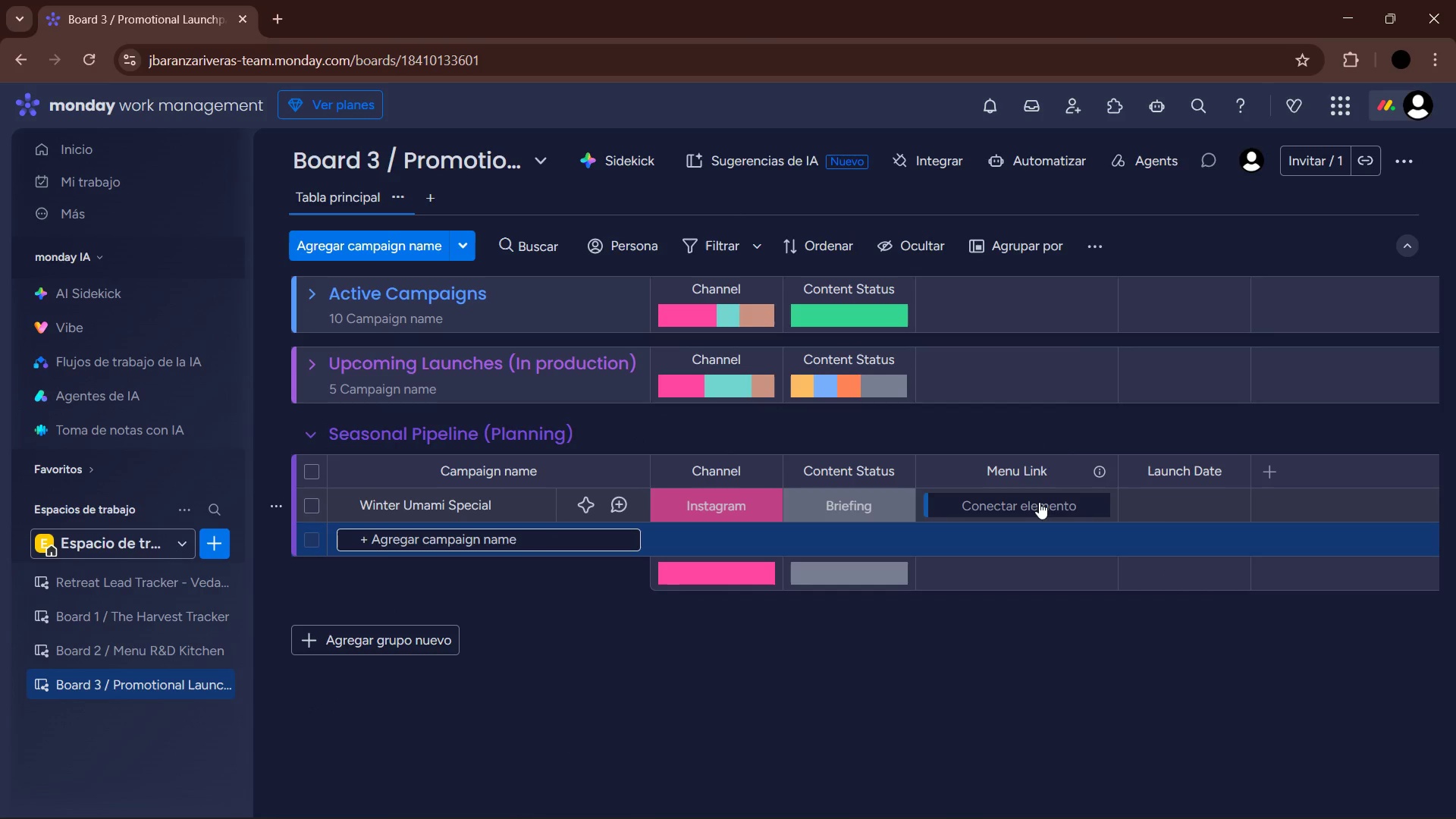 
left_click([1039, 502])
 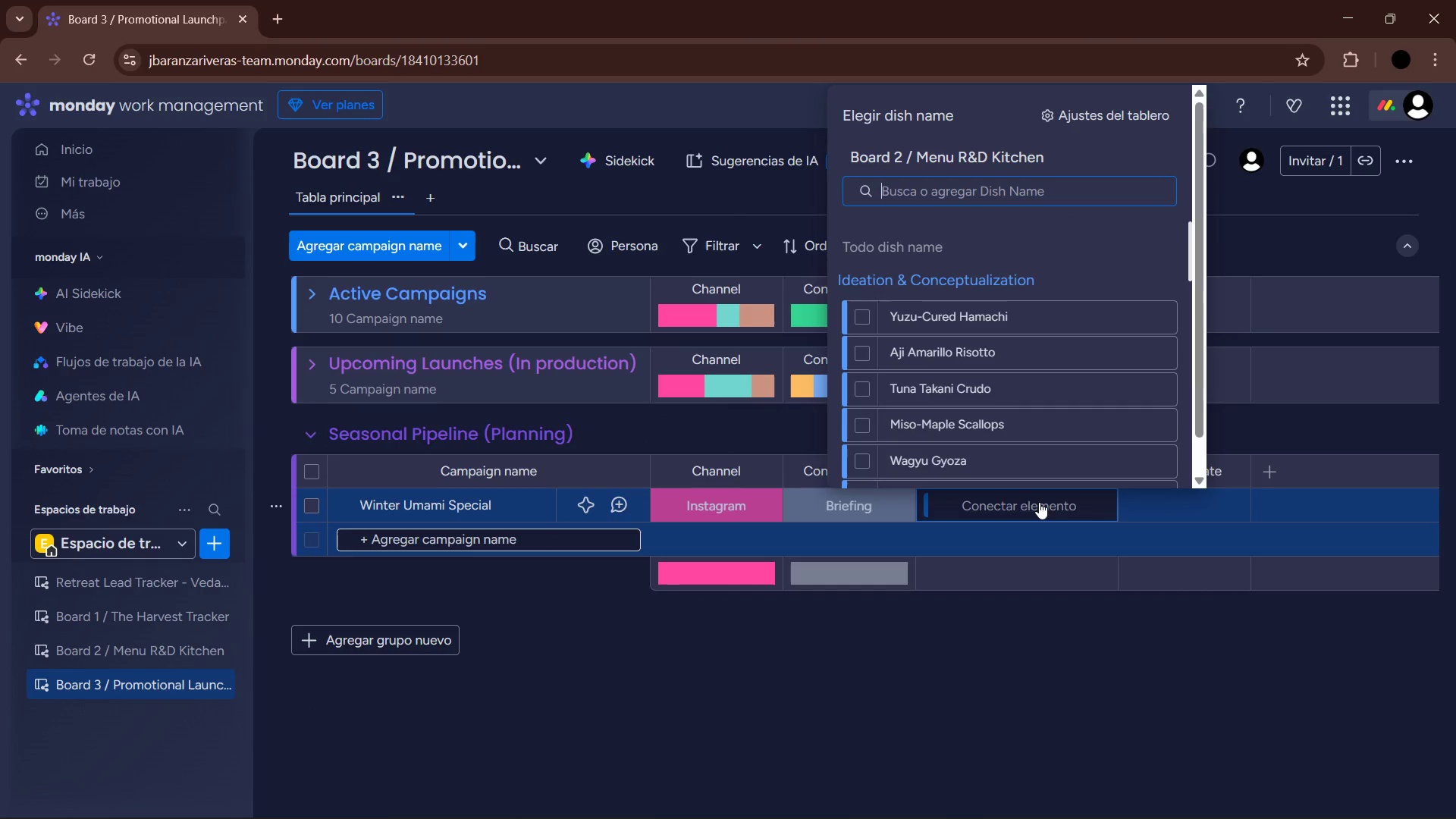 
type(aged so)
 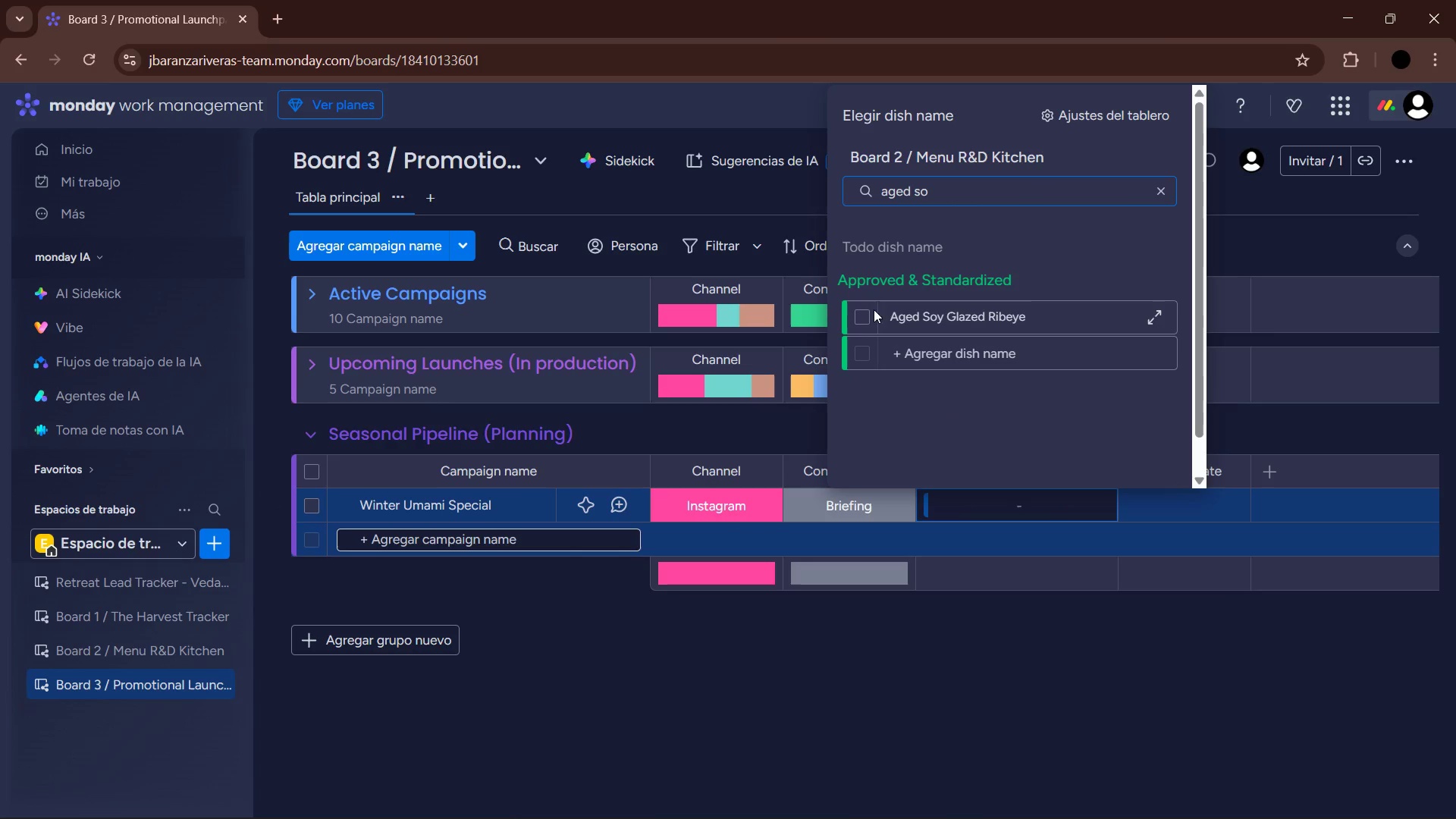 
double_click([1064, 626])
 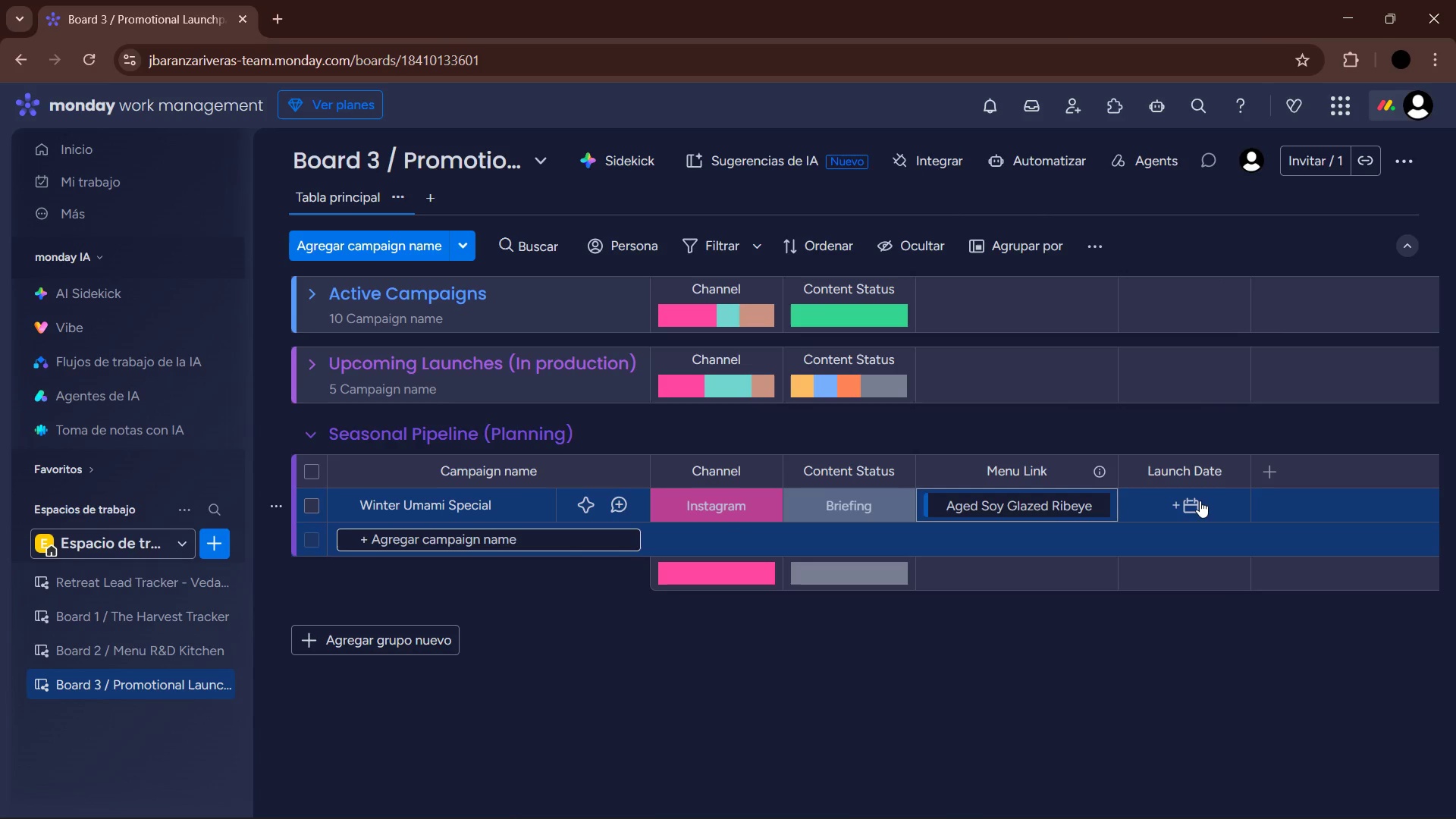 
left_click([1200, 500])
 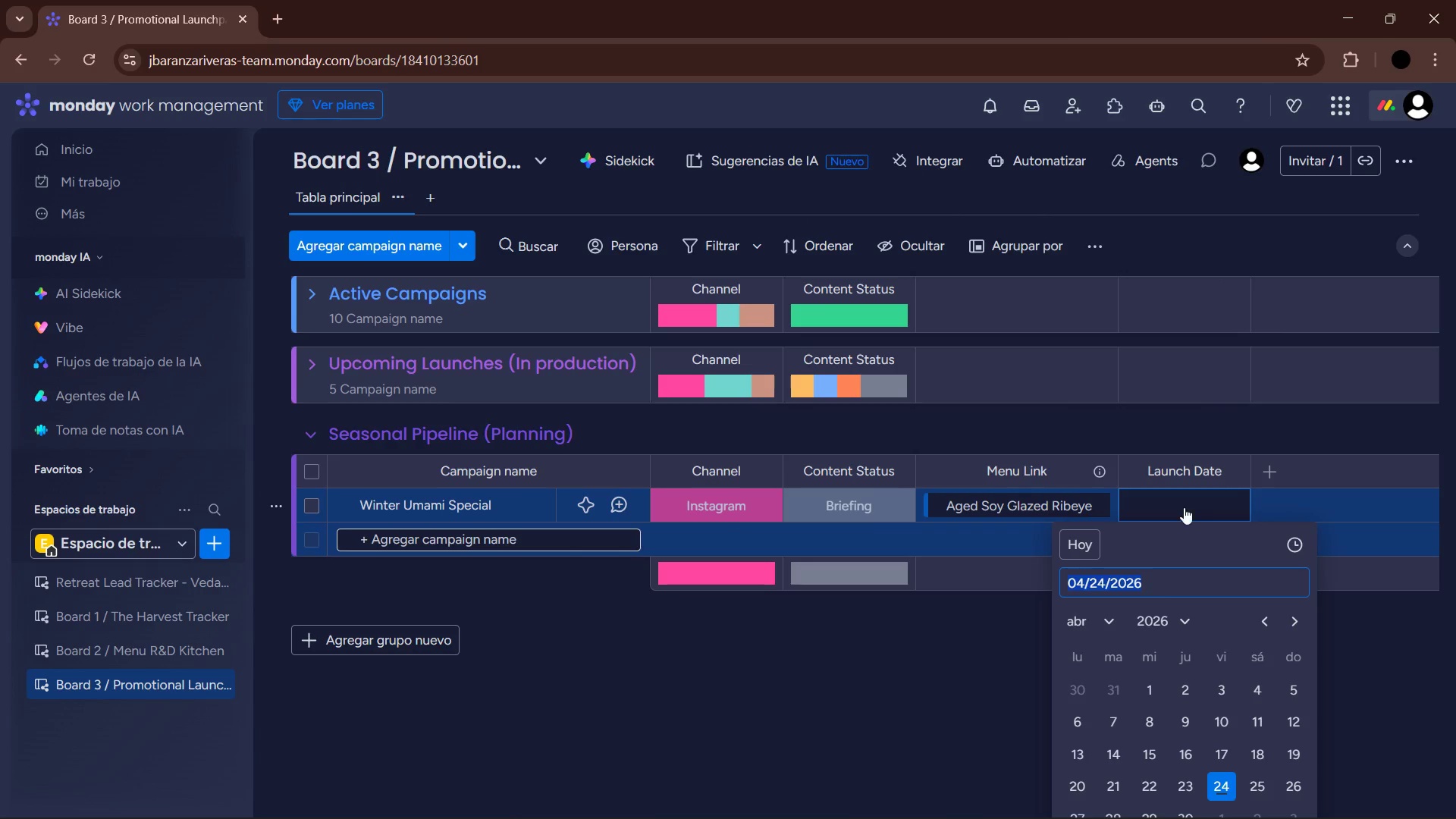 
left_click([1095, 615])
 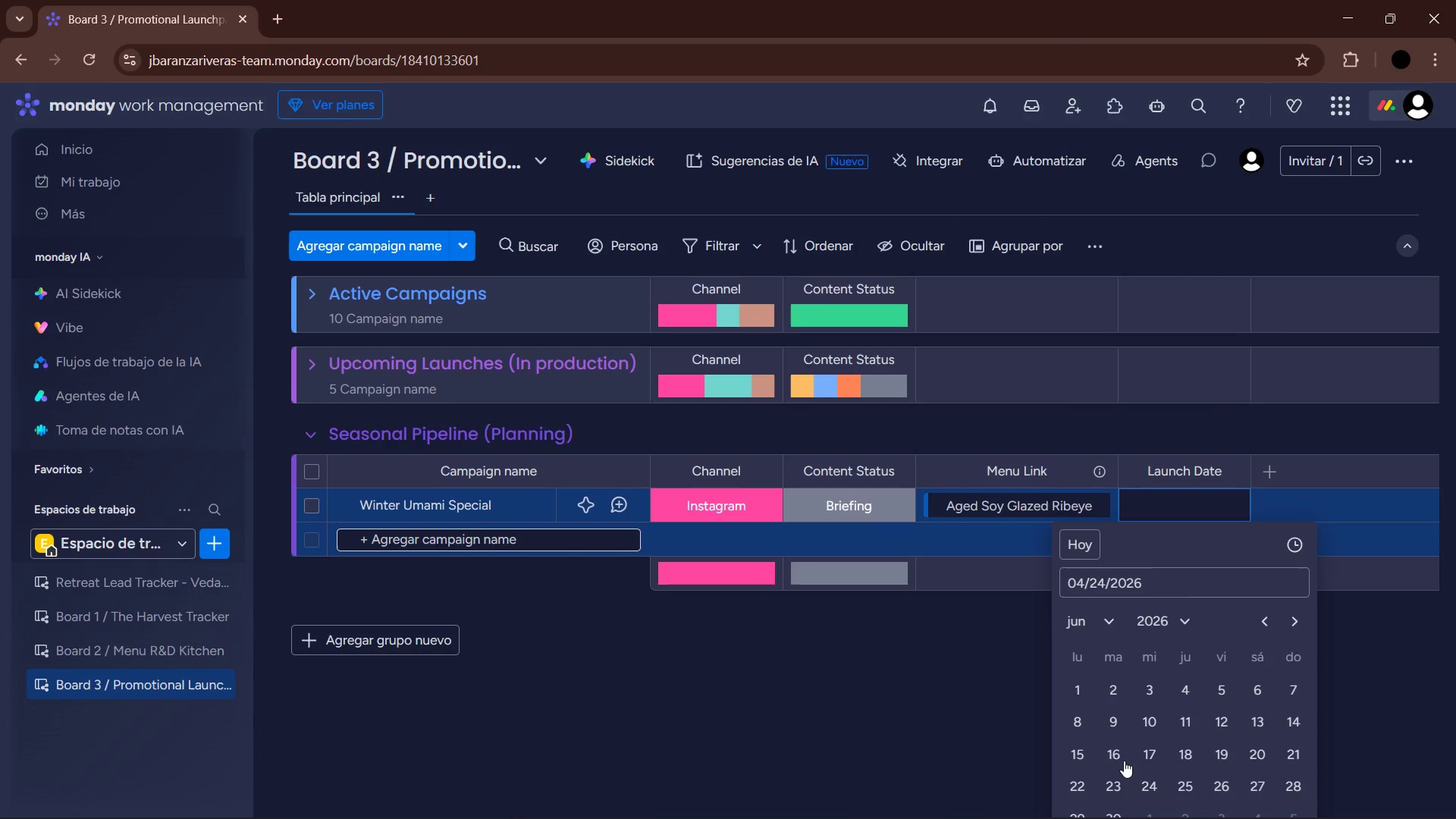 
double_click([839, 638])
 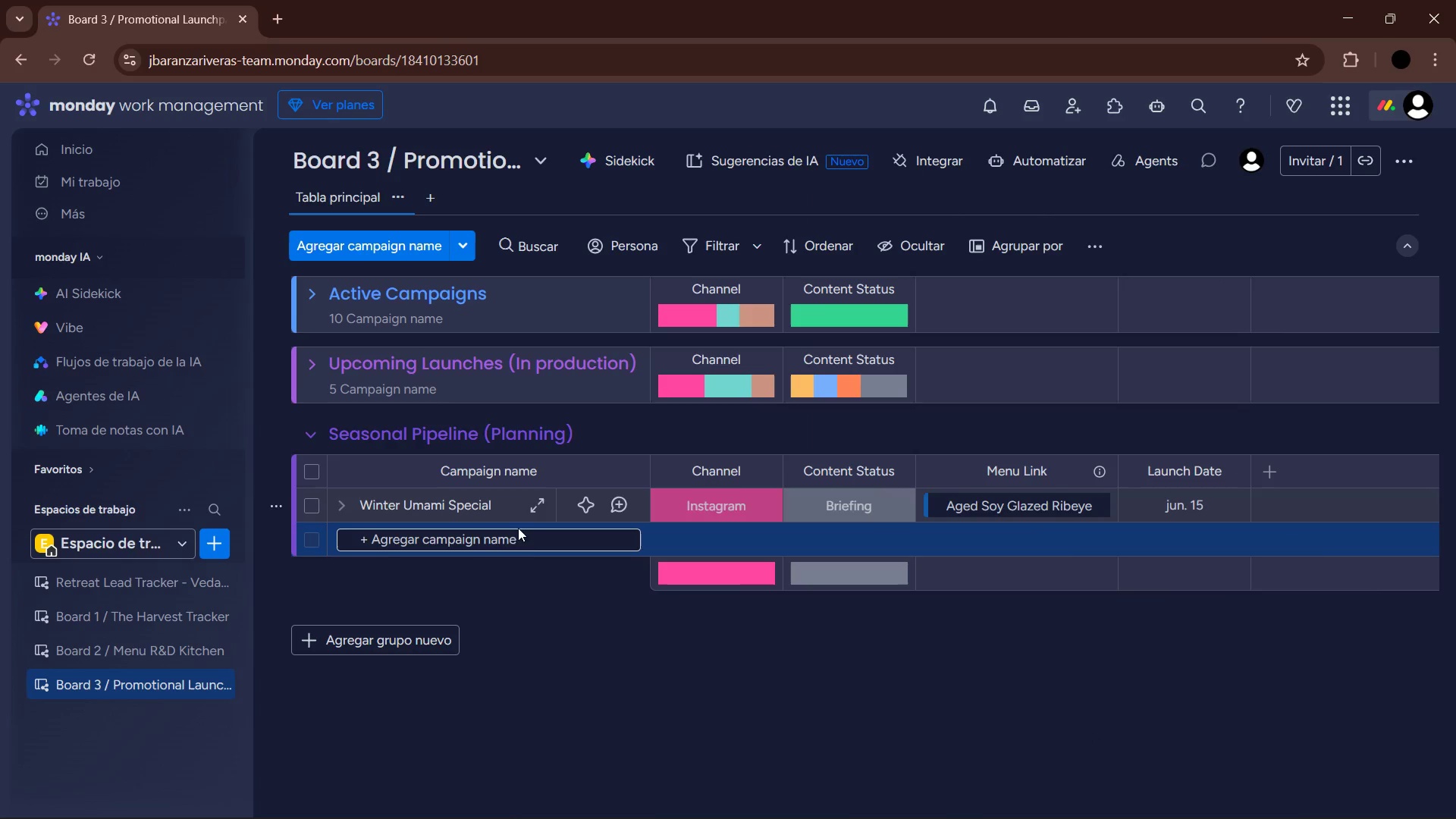 
left_click([528, 541])
 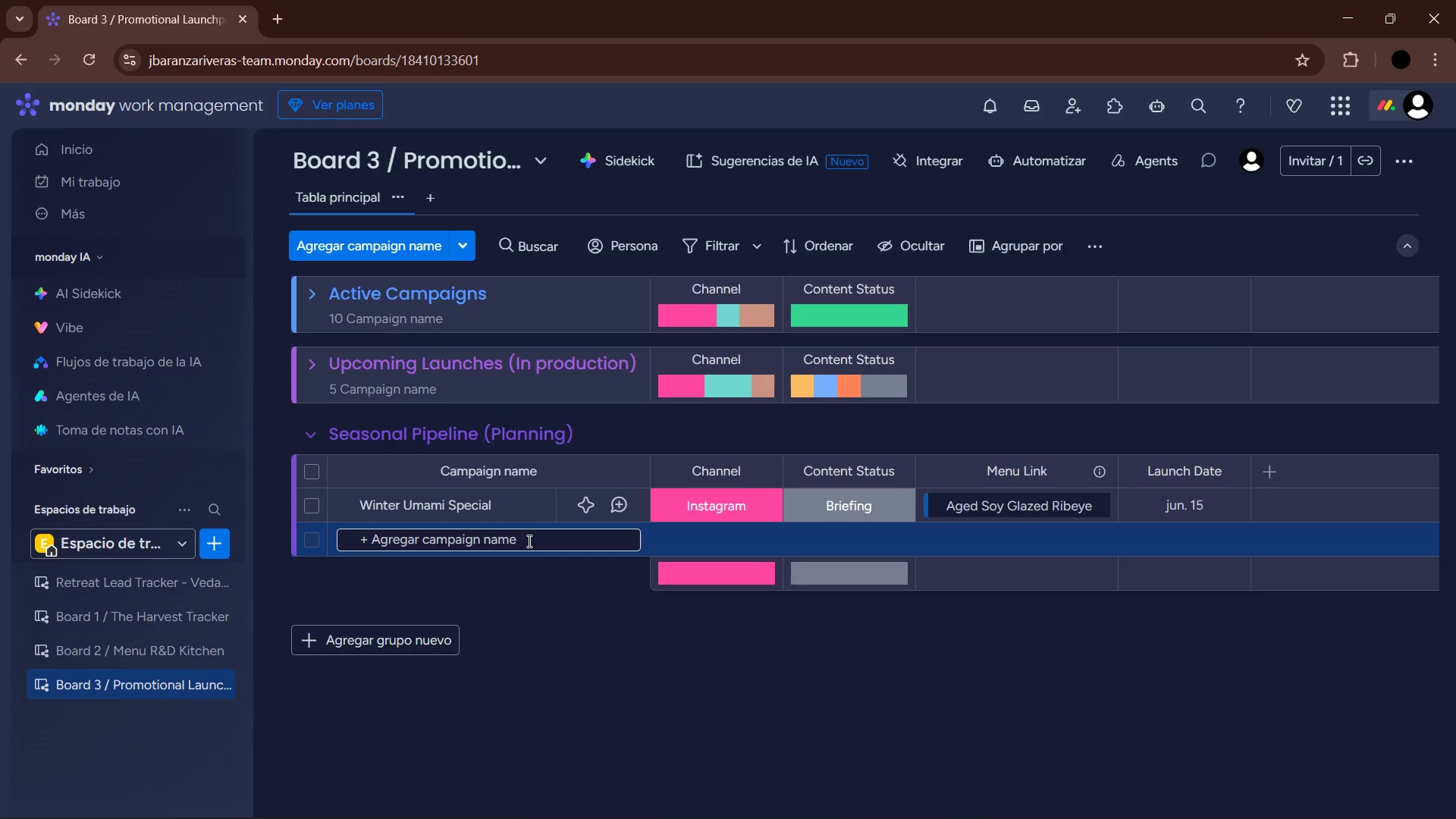 
type(YU)
key(Backspace)
type(uzu Harvest Festival )
 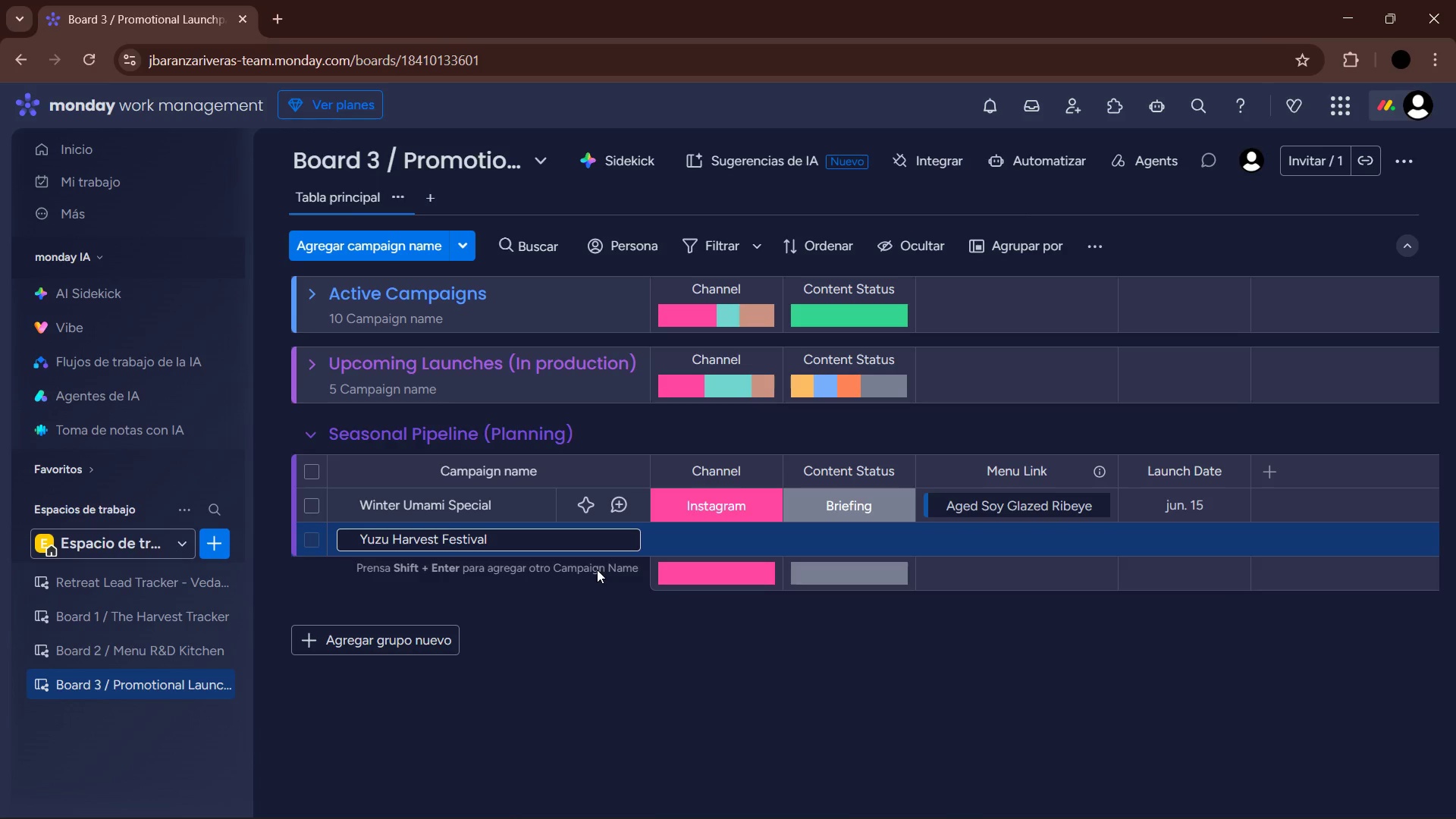 
wait(9.05)
 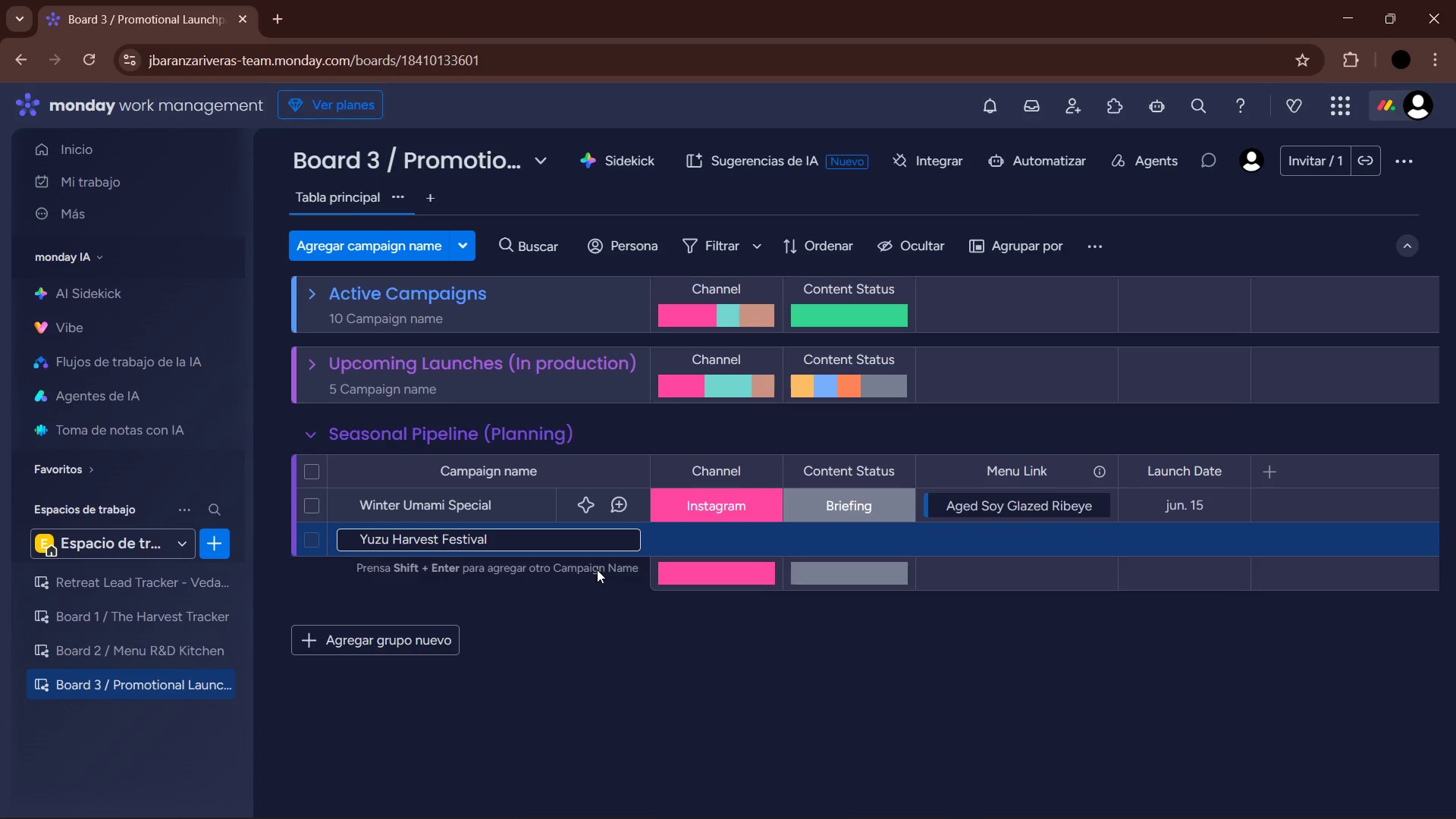 
left_click([604, 698])
 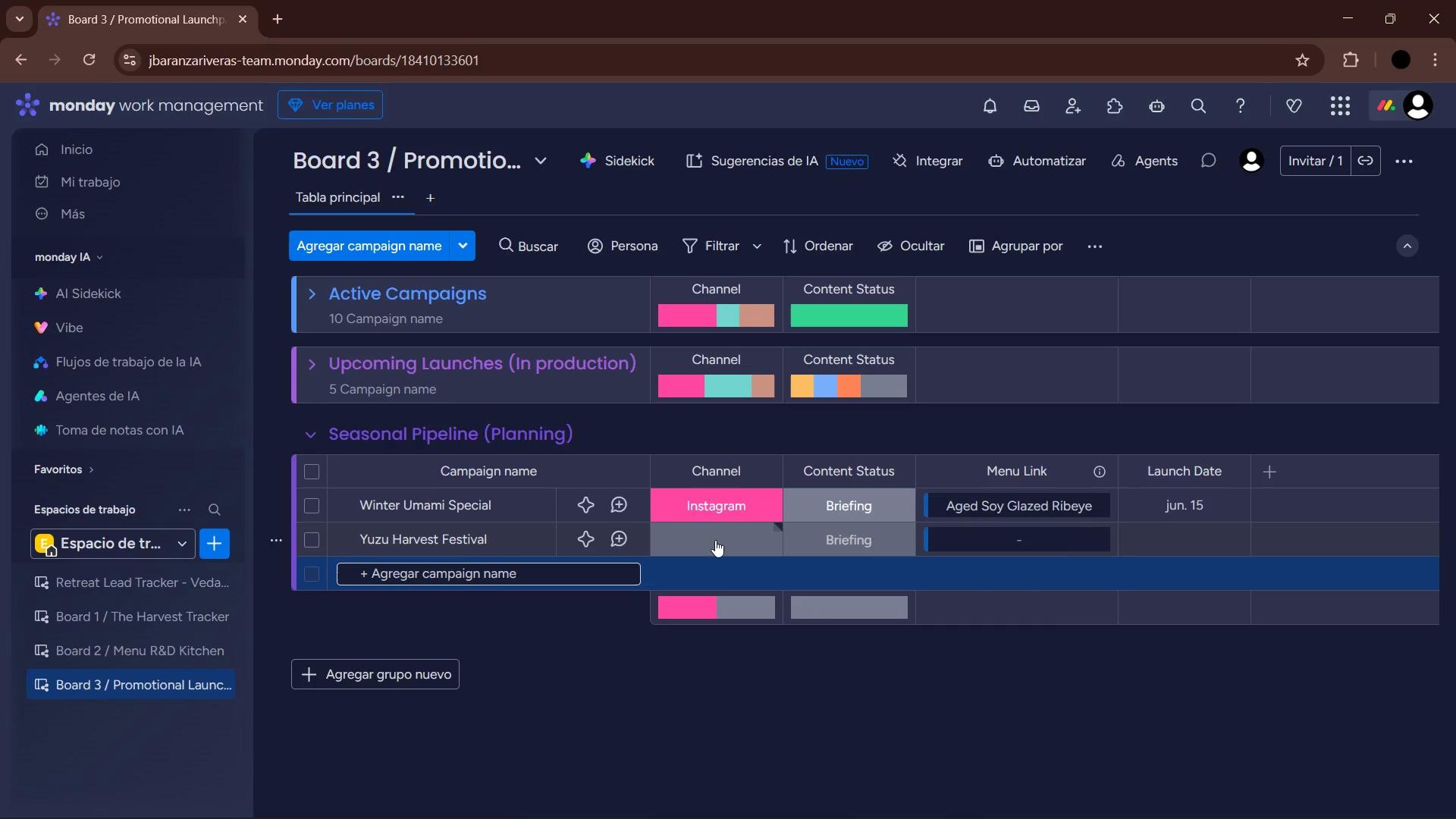 
left_click([715, 540])
 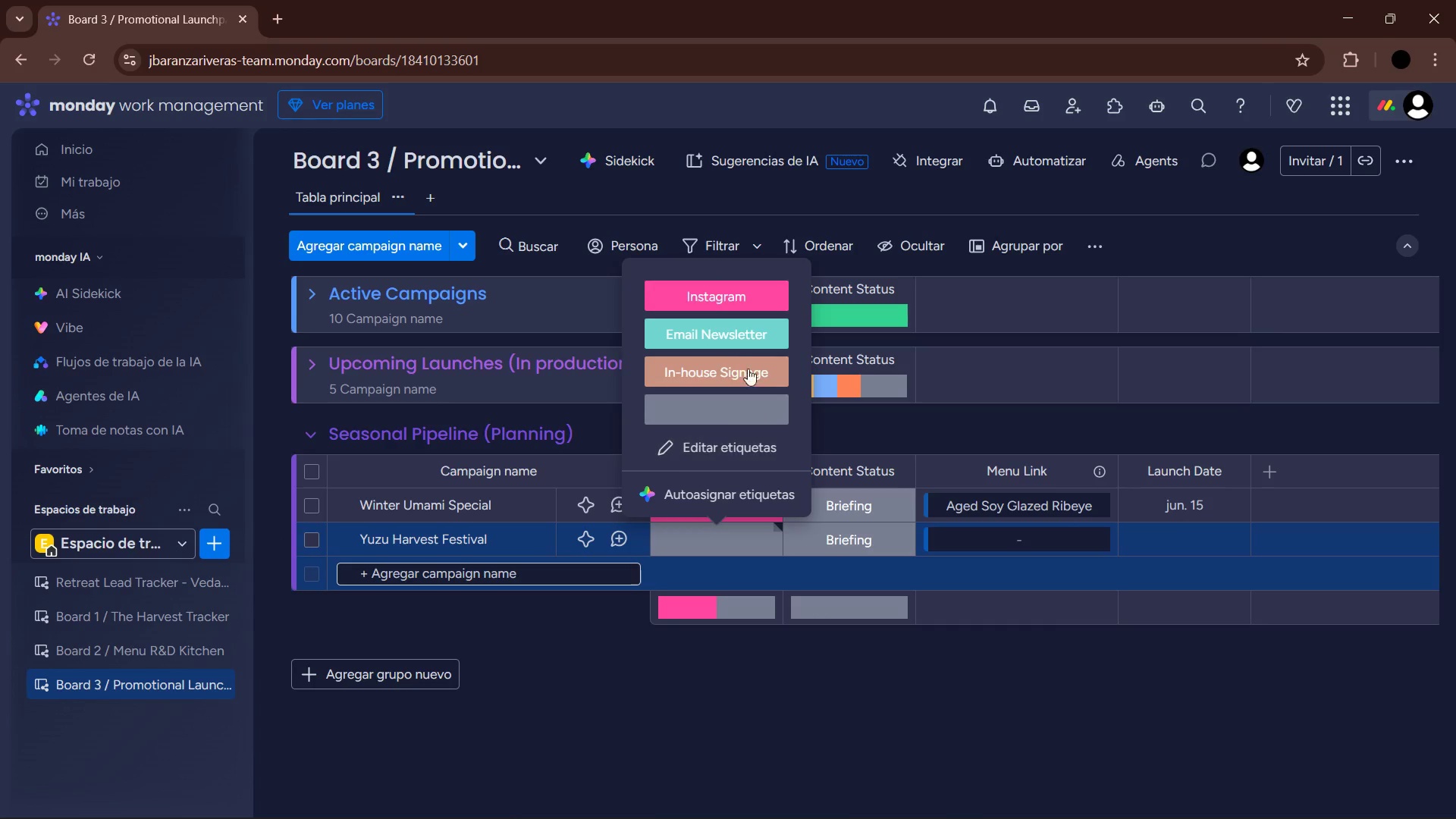 
left_click([743, 341])
 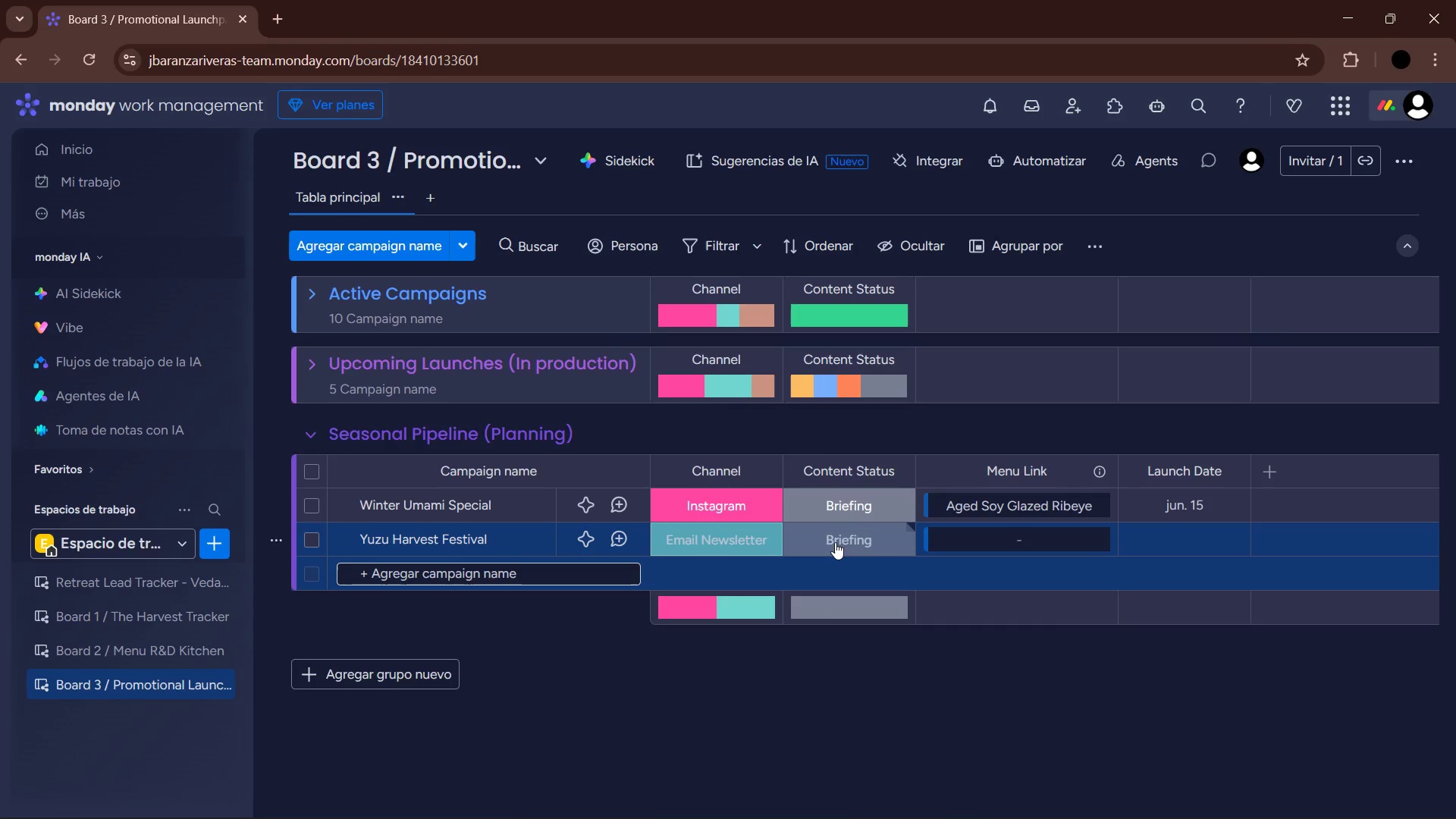 
left_click([997, 535])
 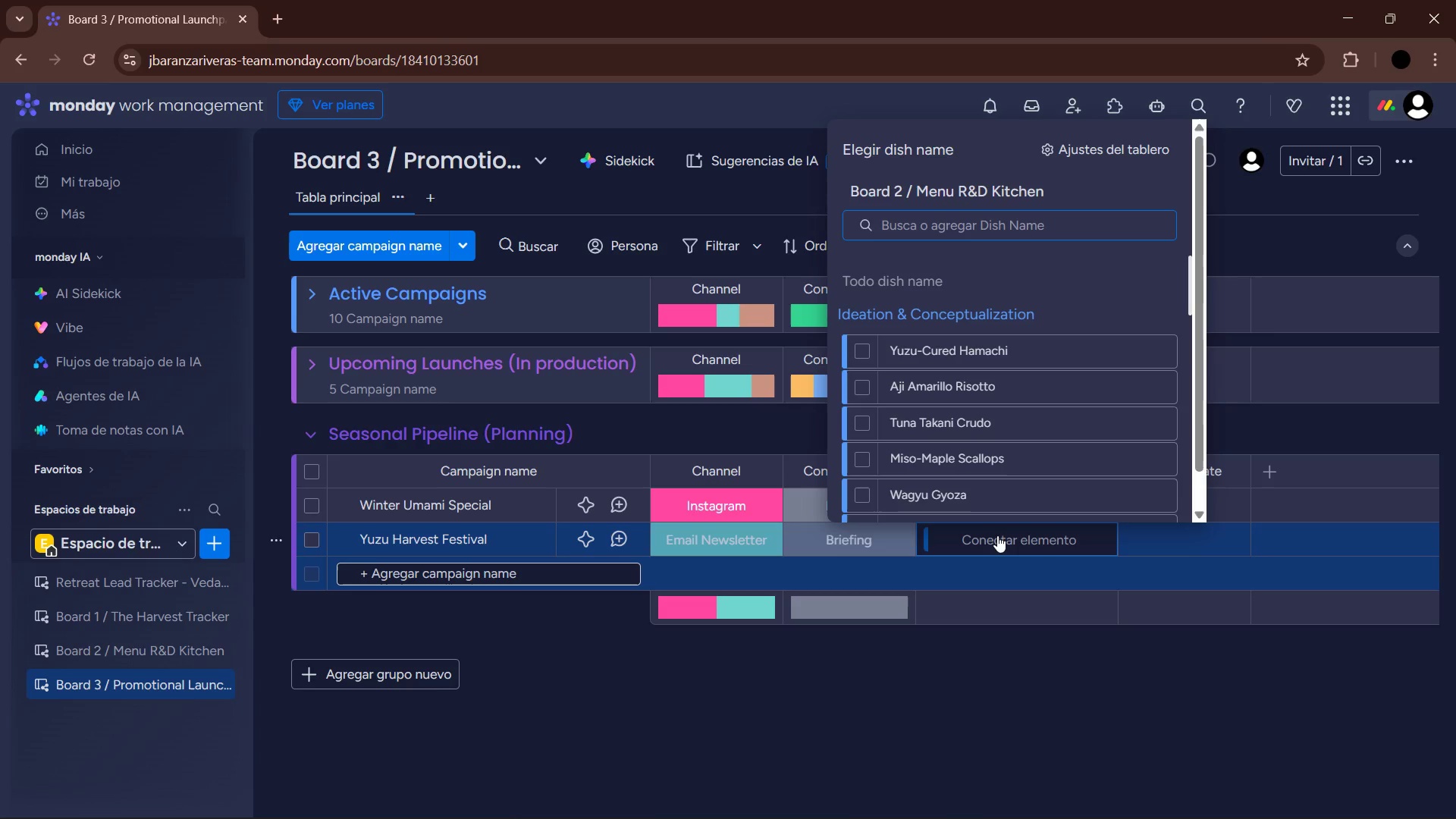 
type(yuzu)
 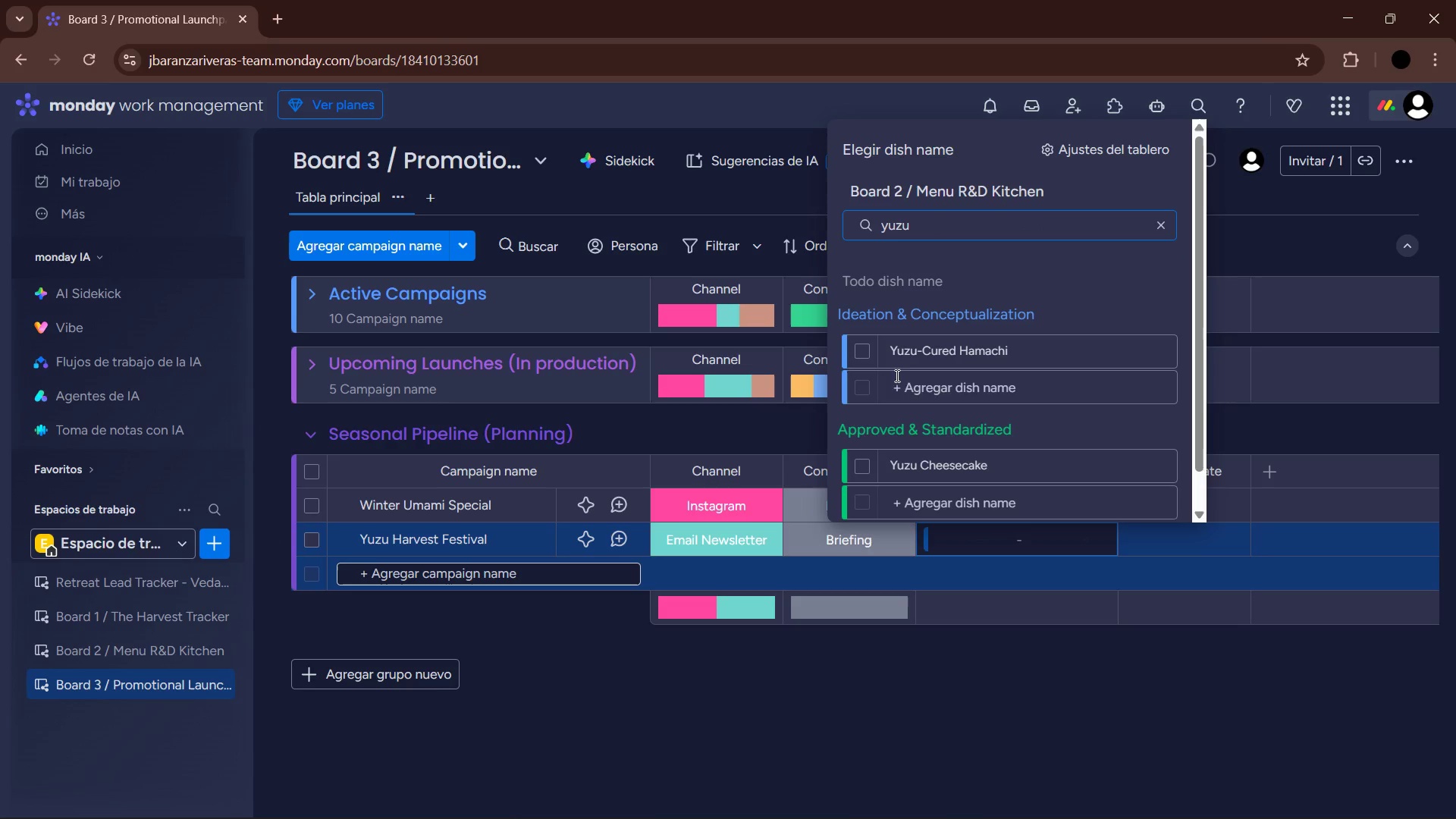 
left_click([866, 460])
 